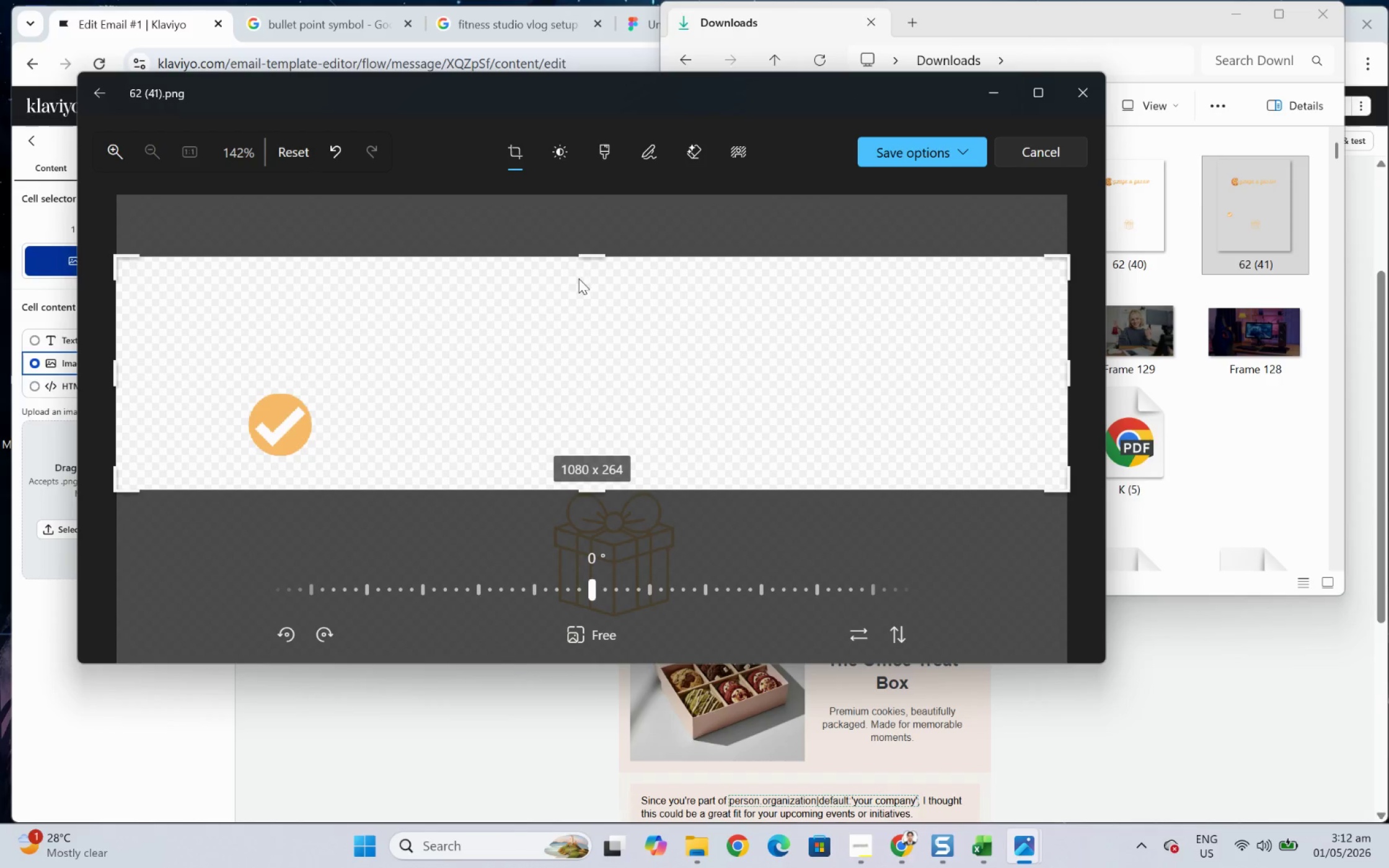 
left_click_drag(start_coordinate=[579, 250], to_coordinate=[567, 381])
 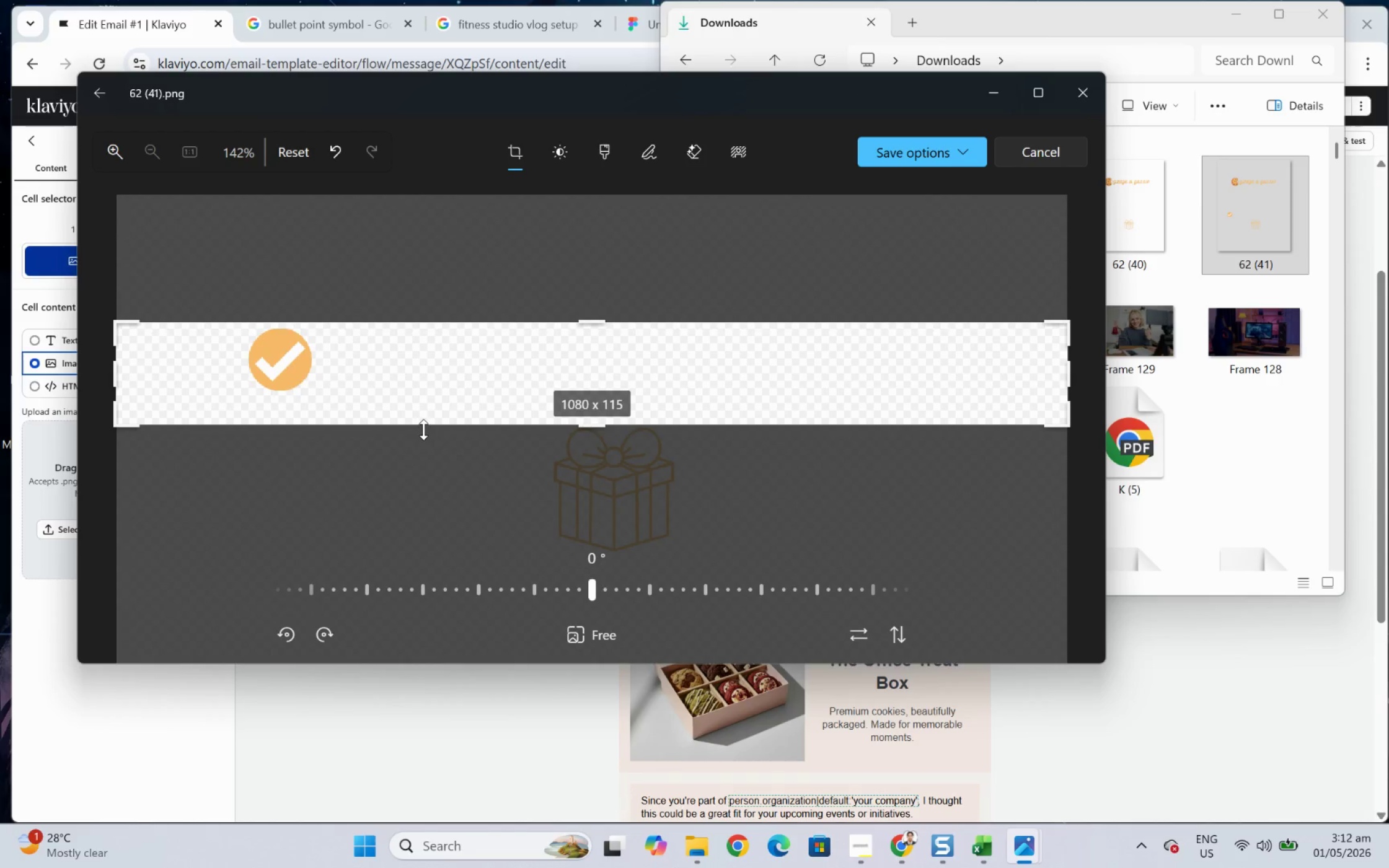 
left_click_drag(start_coordinate=[423, 428], to_coordinate=[449, 389])
 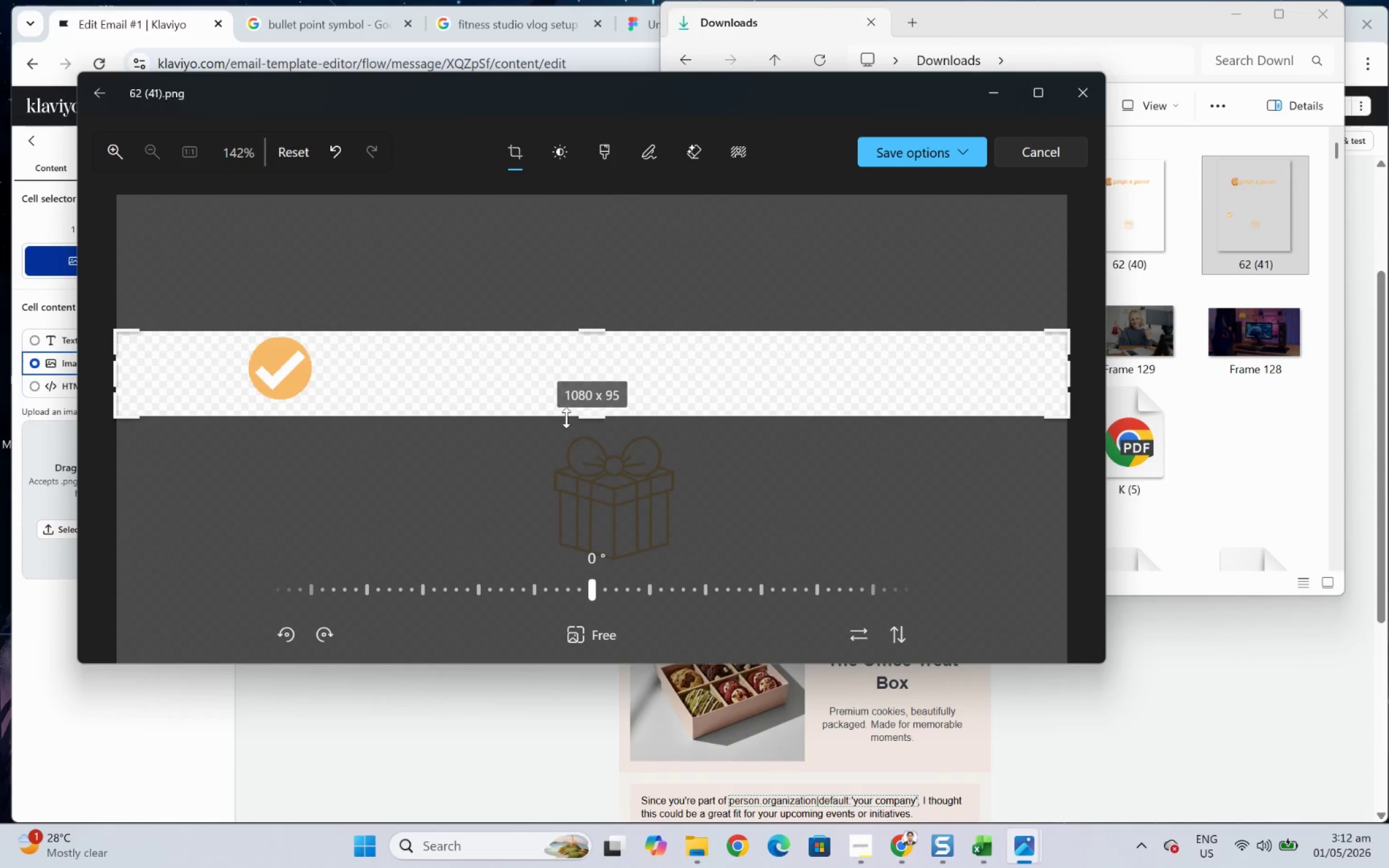 
left_click_drag(start_coordinate=[583, 416], to_coordinate=[589, 397])
 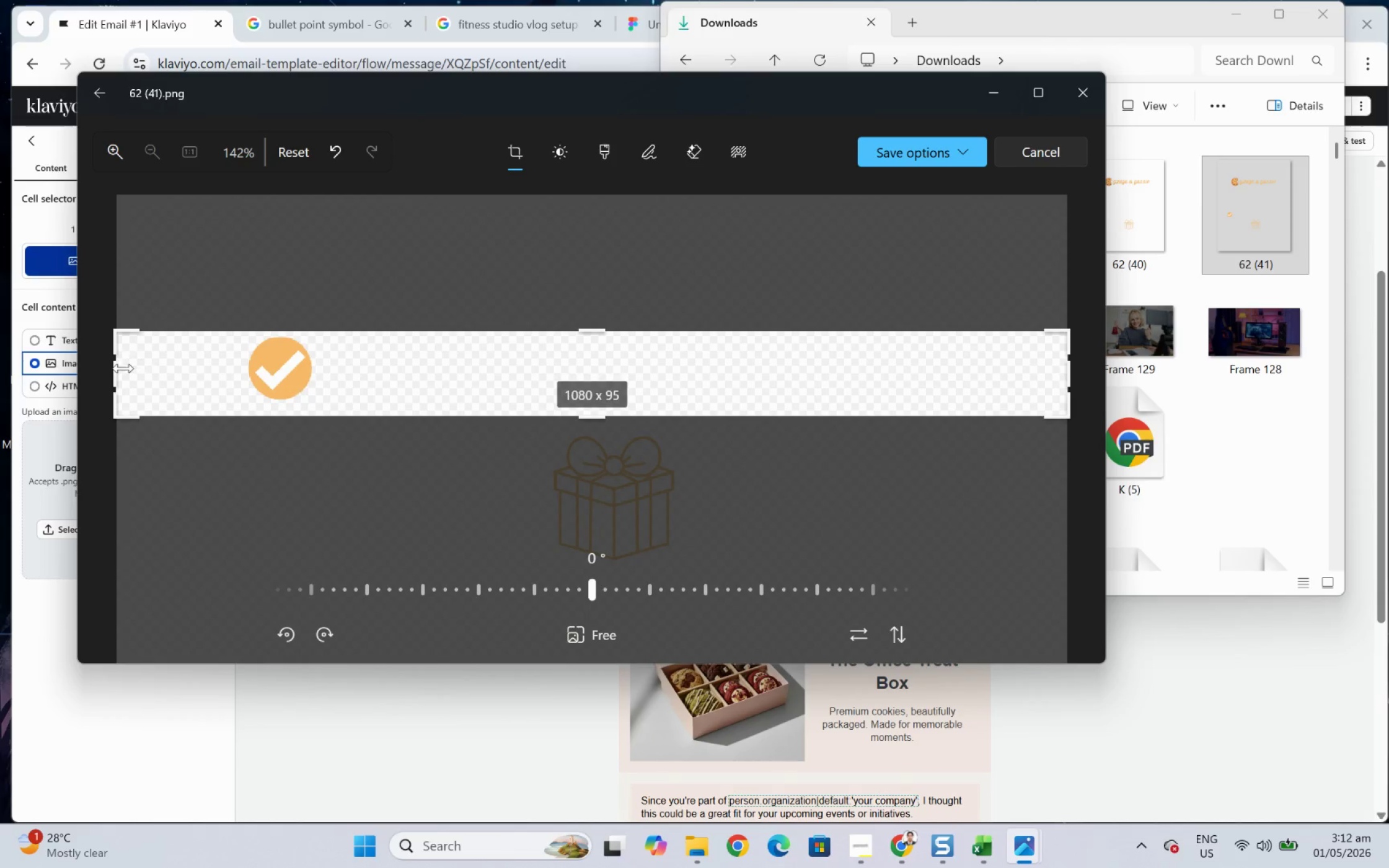 
left_click_drag(start_coordinate=[122, 369], to_coordinate=[250, 367])
 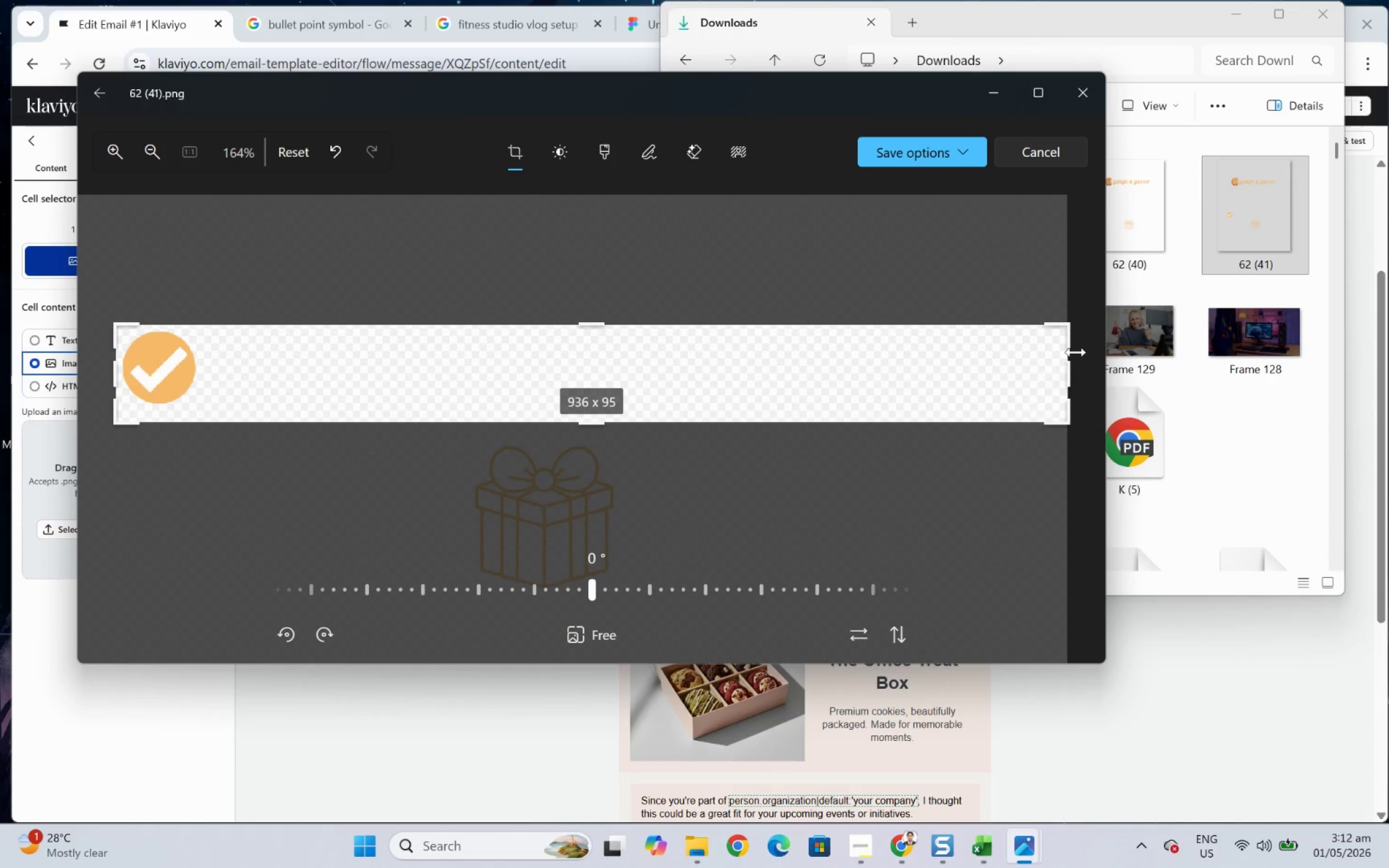 
left_click_drag(start_coordinate=[1075, 353], to_coordinate=[206, 364])
 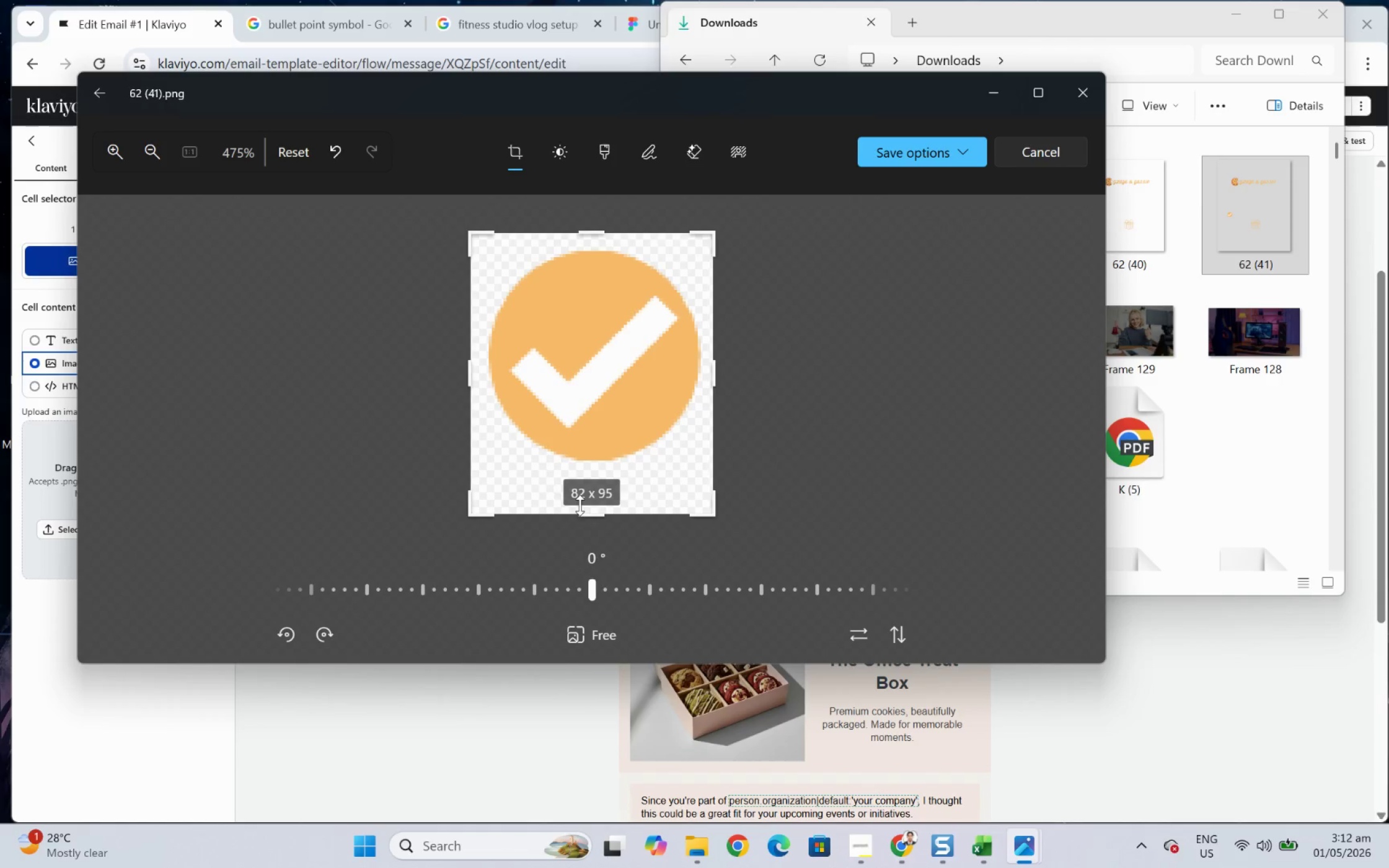 
left_click_drag(start_coordinate=[580, 517], to_coordinate=[596, 474])
 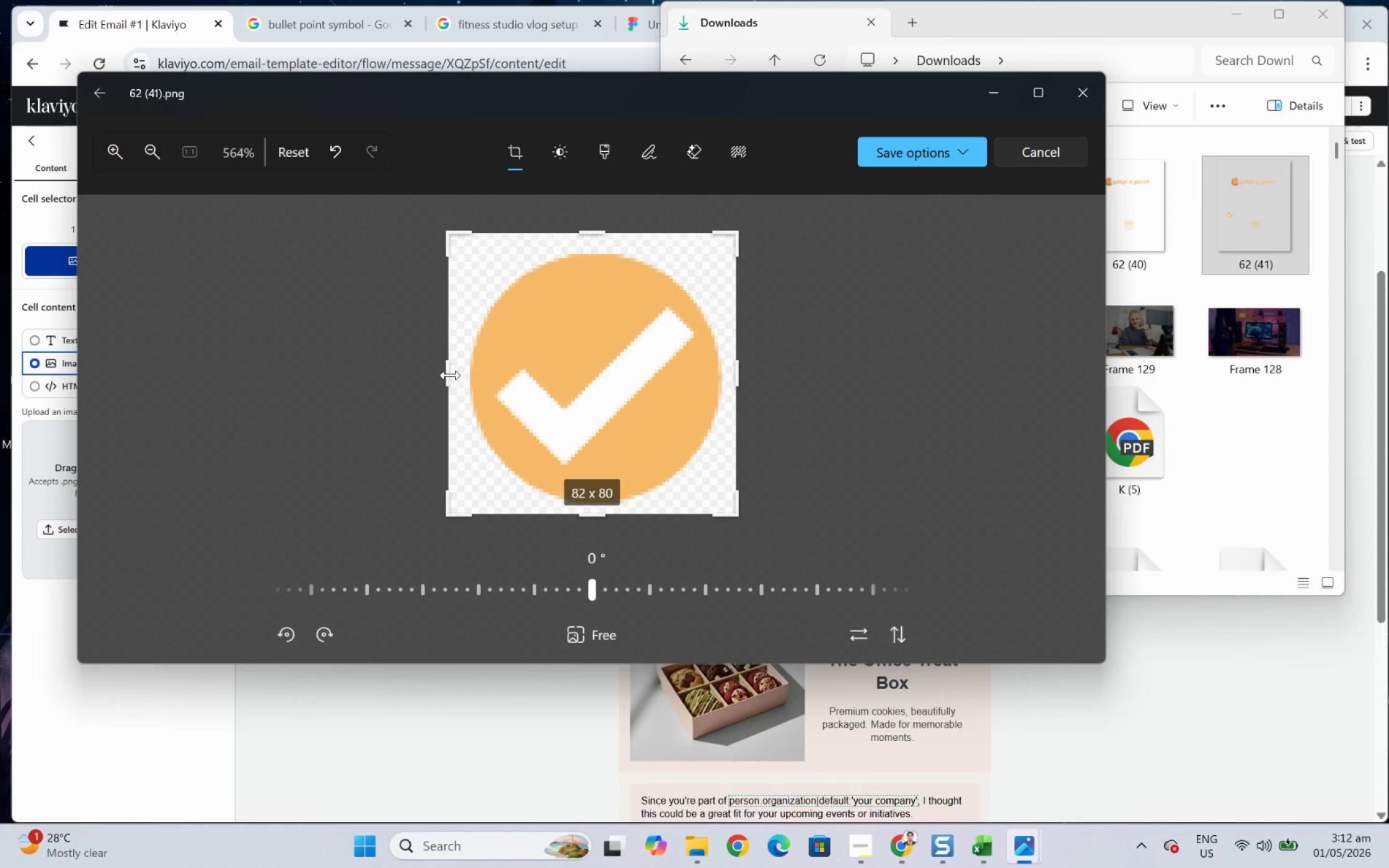 
left_click_drag(start_coordinate=[445, 370], to_coordinate=[459, 370])
 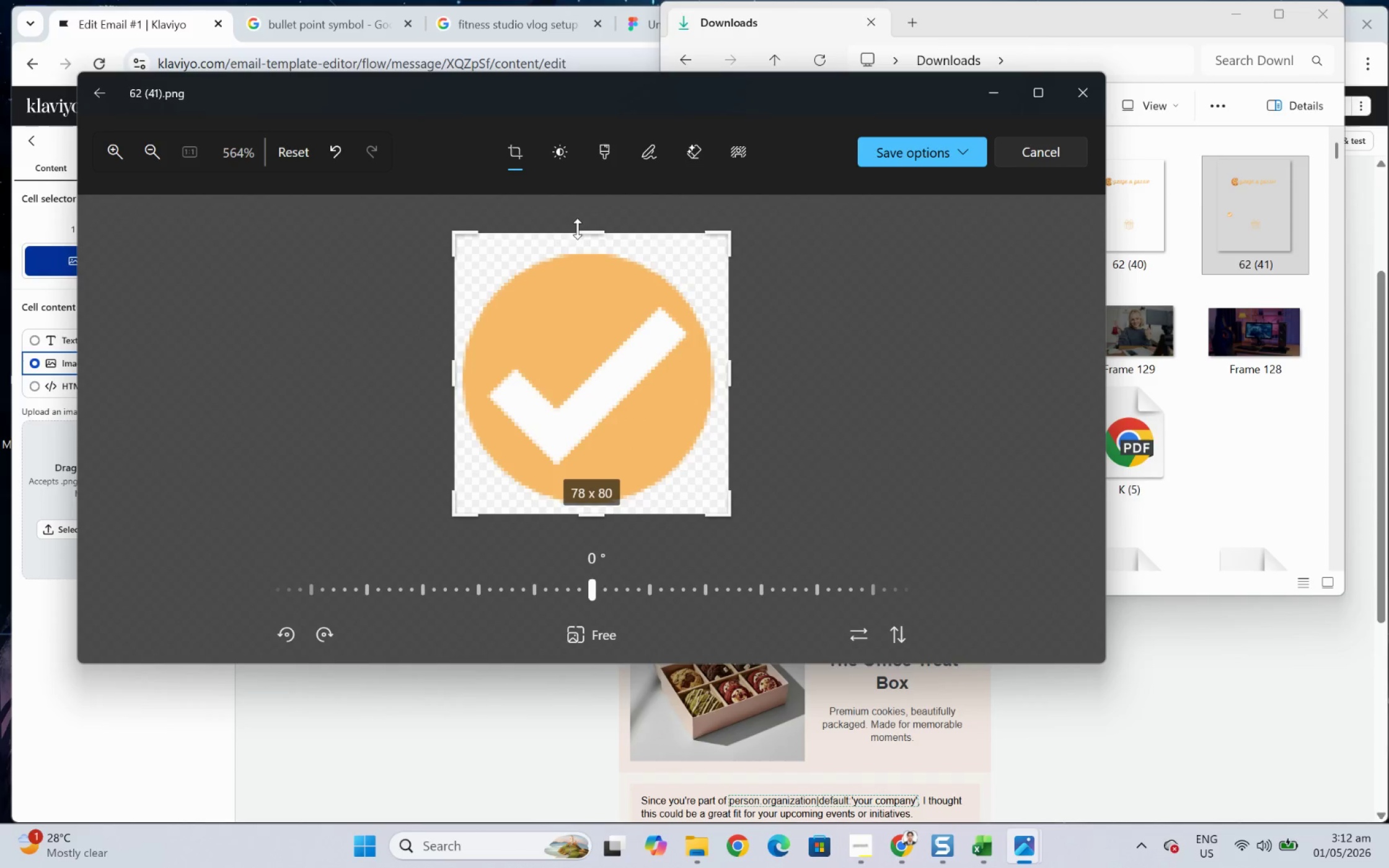 
left_click_drag(start_coordinate=[588, 228], to_coordinate=[591, 241])
 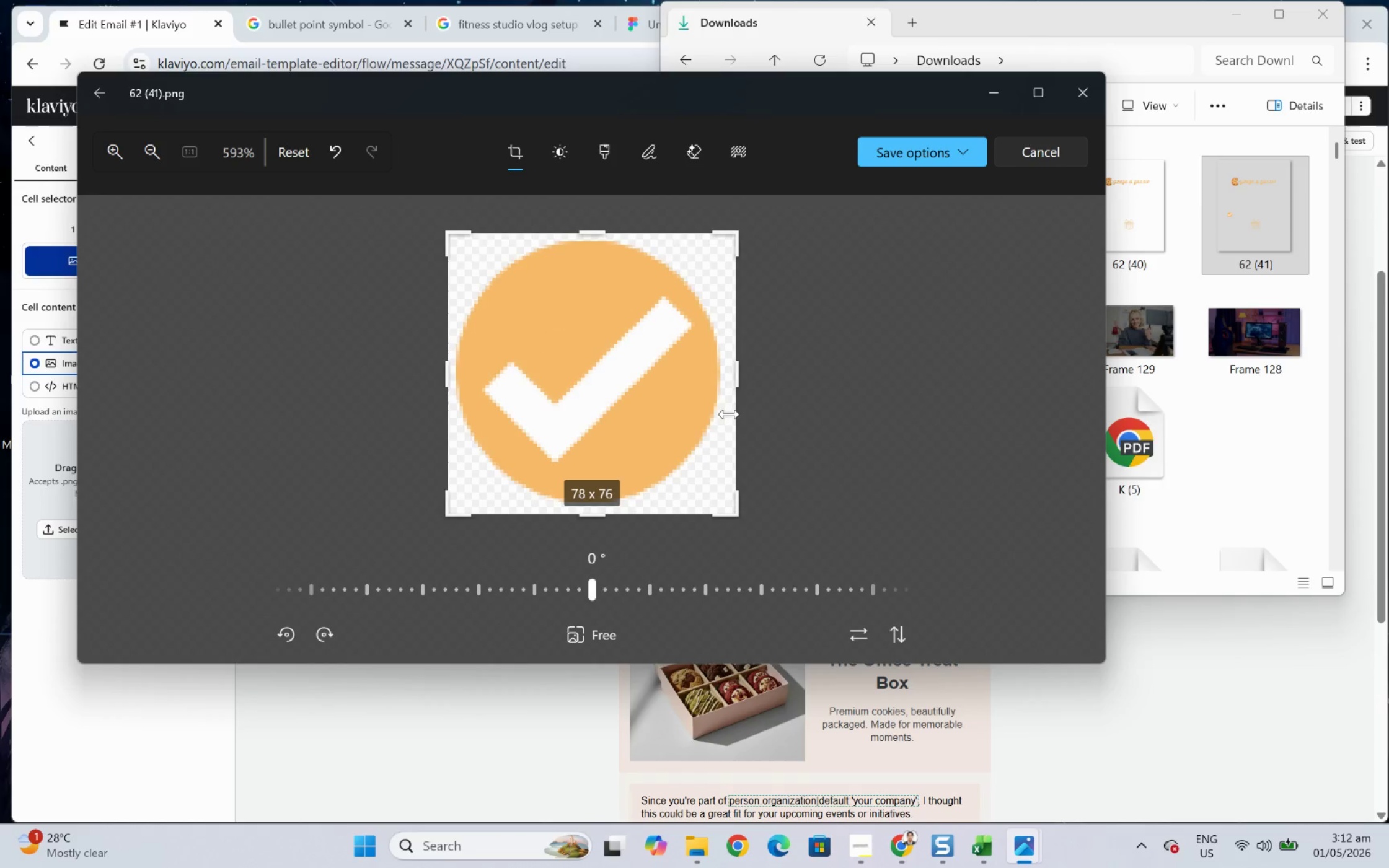 
left_click_drag(start_coordinate=[735, 392], to_coordinate=[729, 391])
 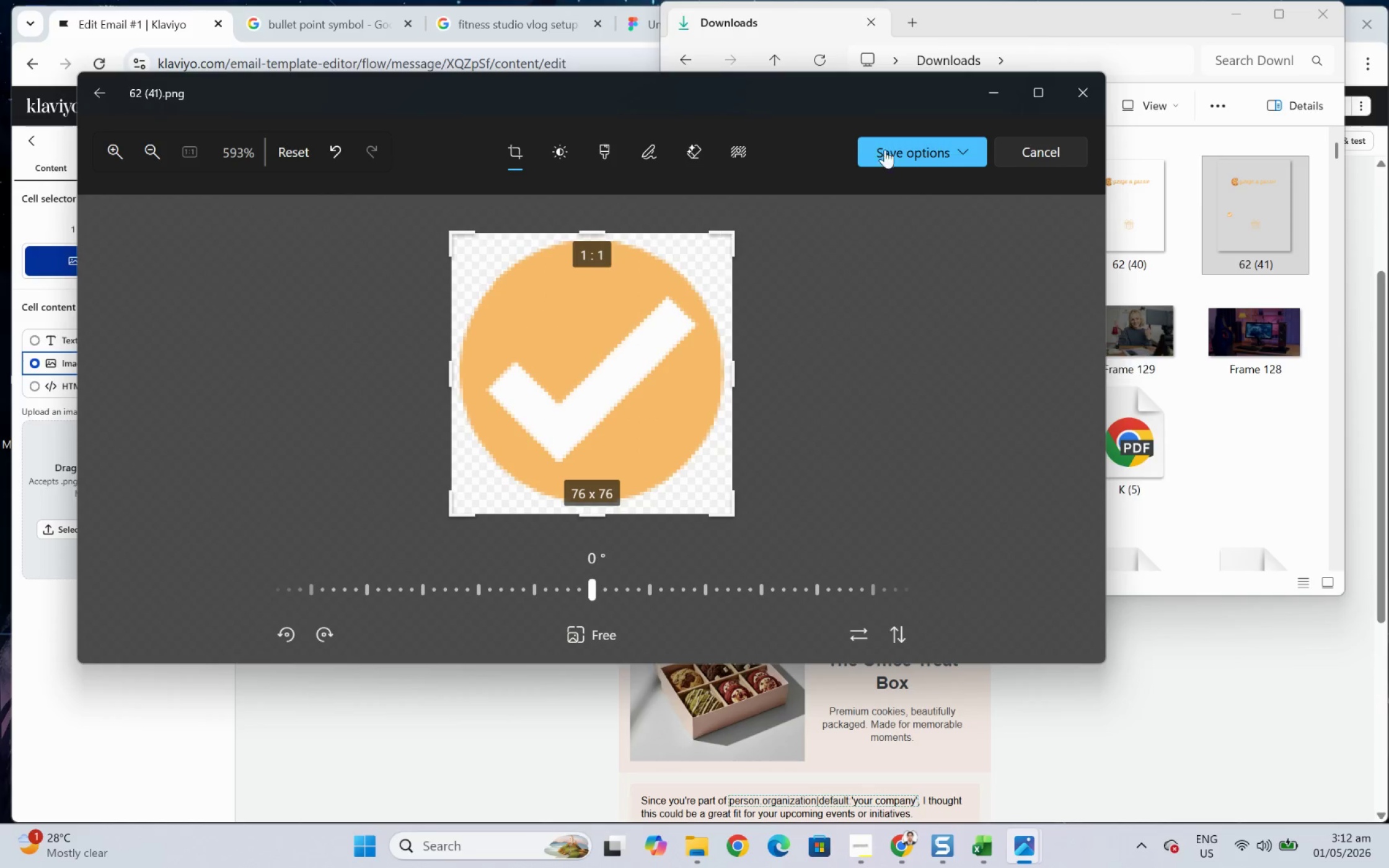 
left_click([930, 141])
 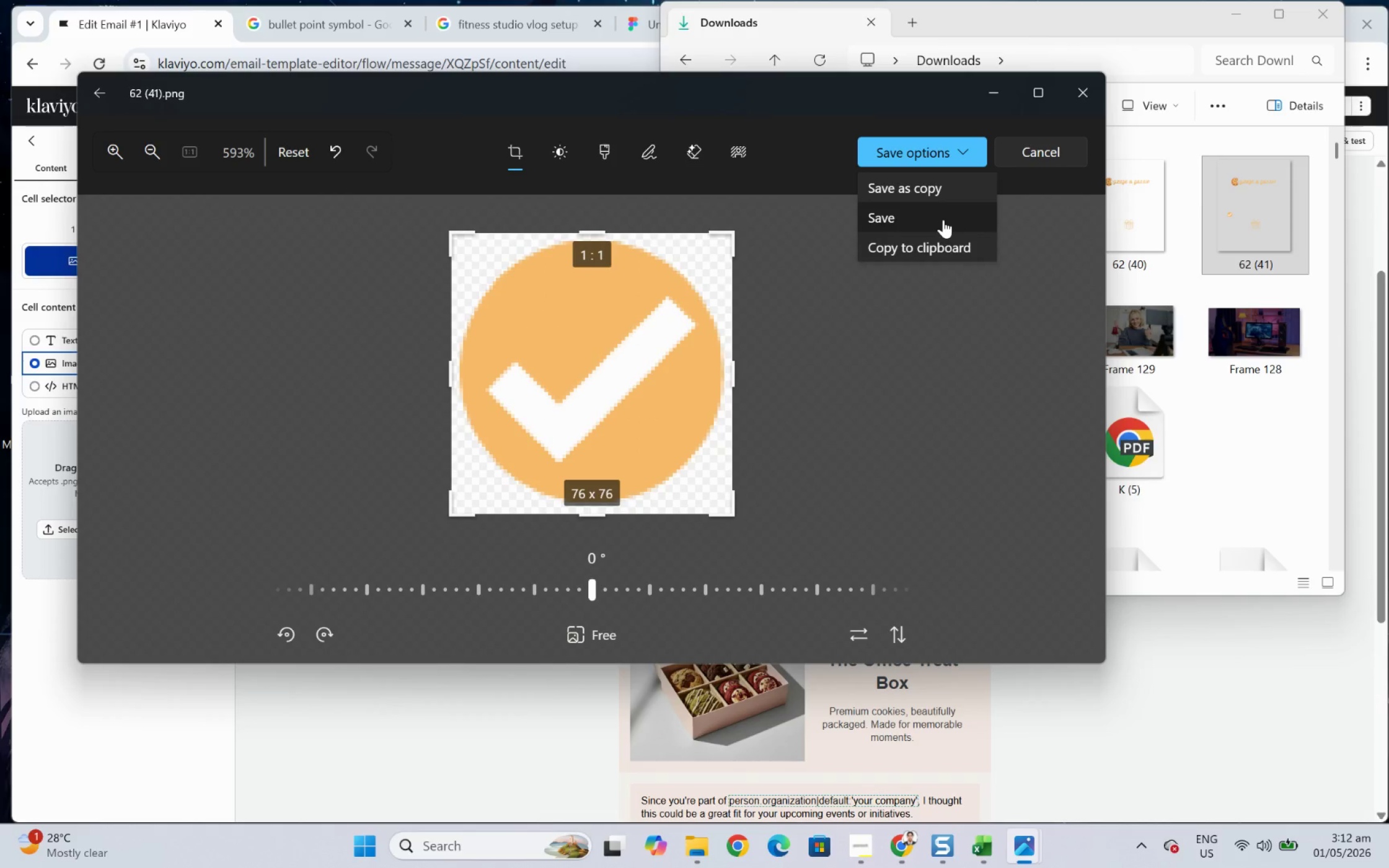 
left_click([943, 219])
 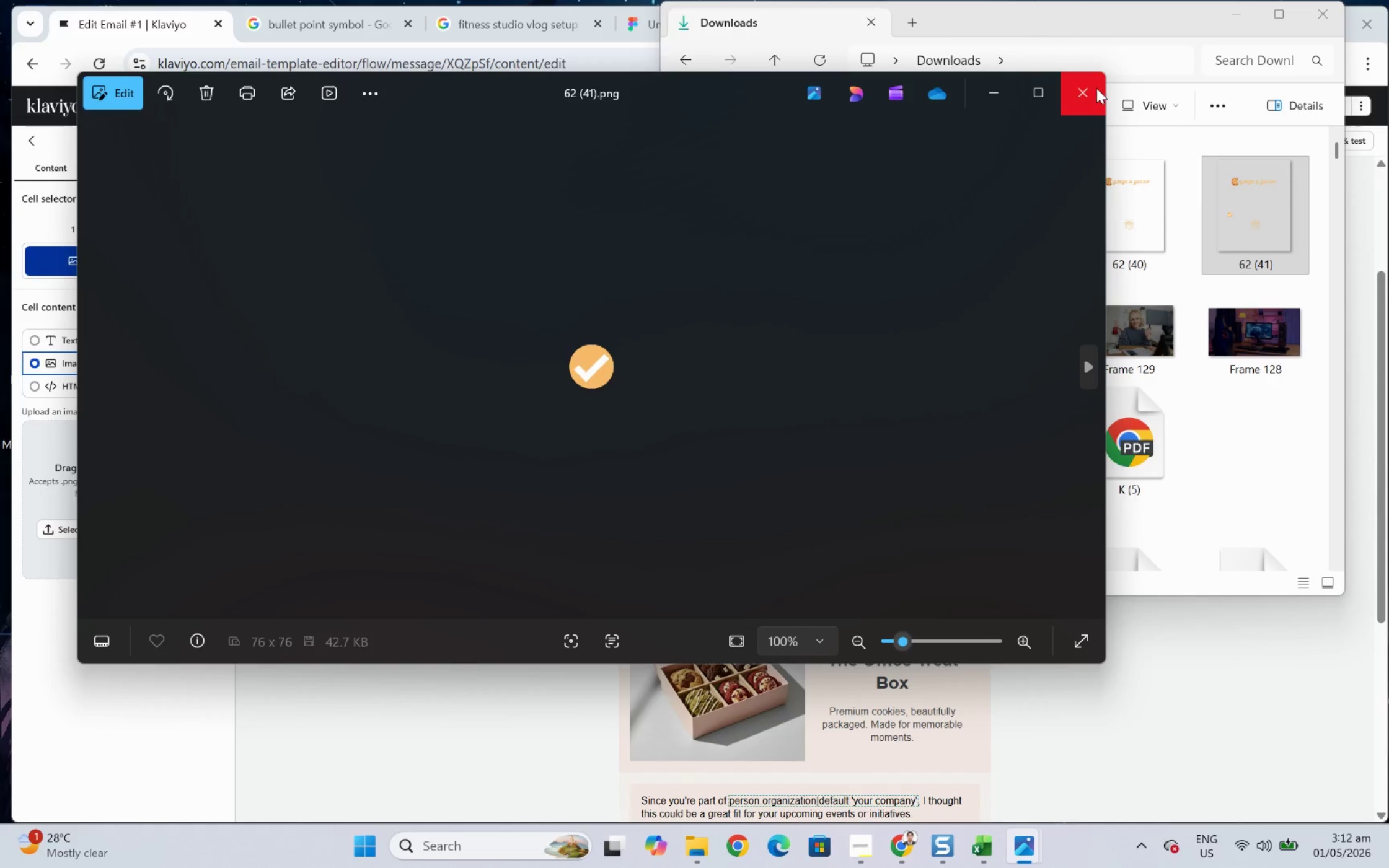 
left_click([1095, 88])
 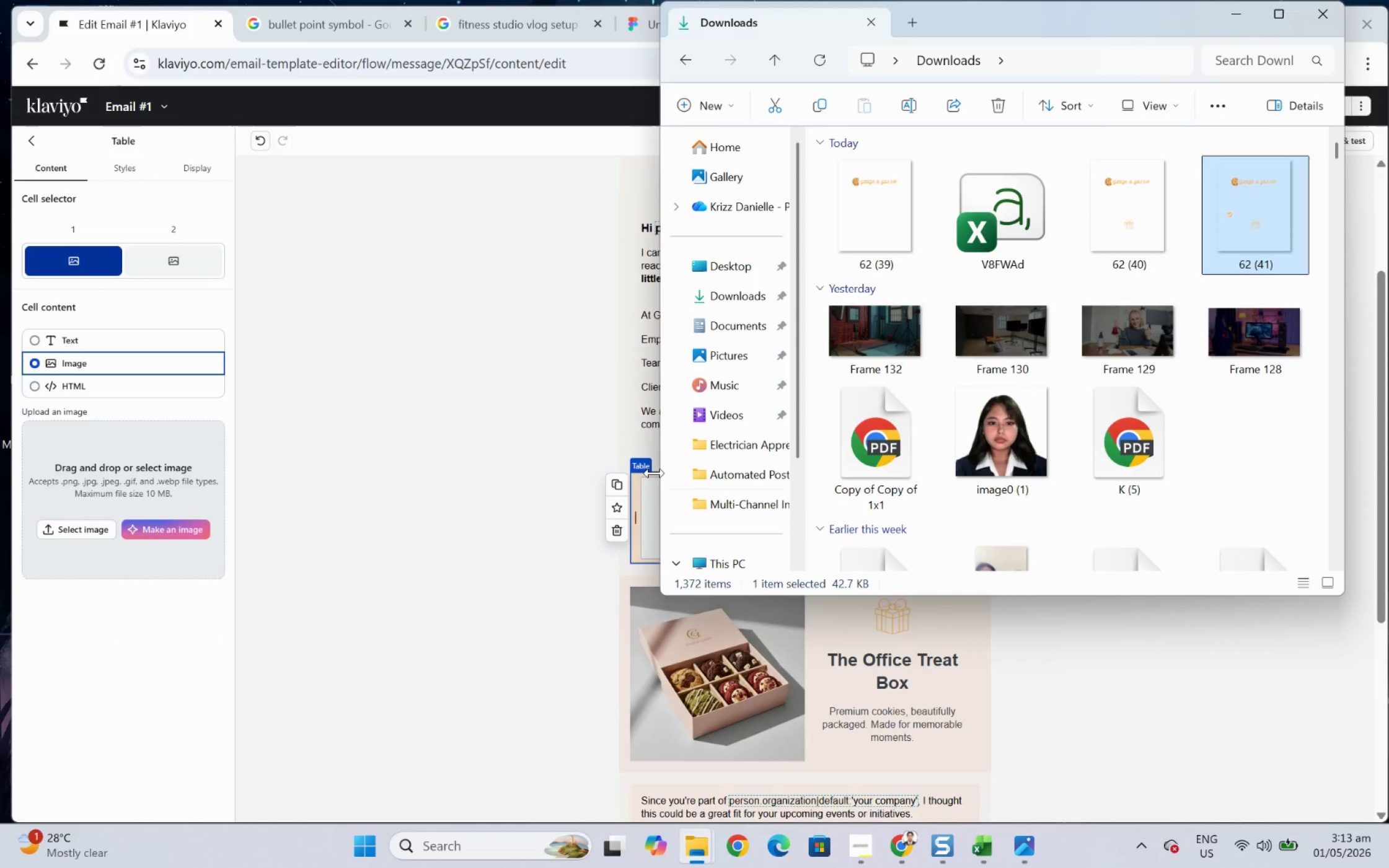 
left_click([480, 405])
 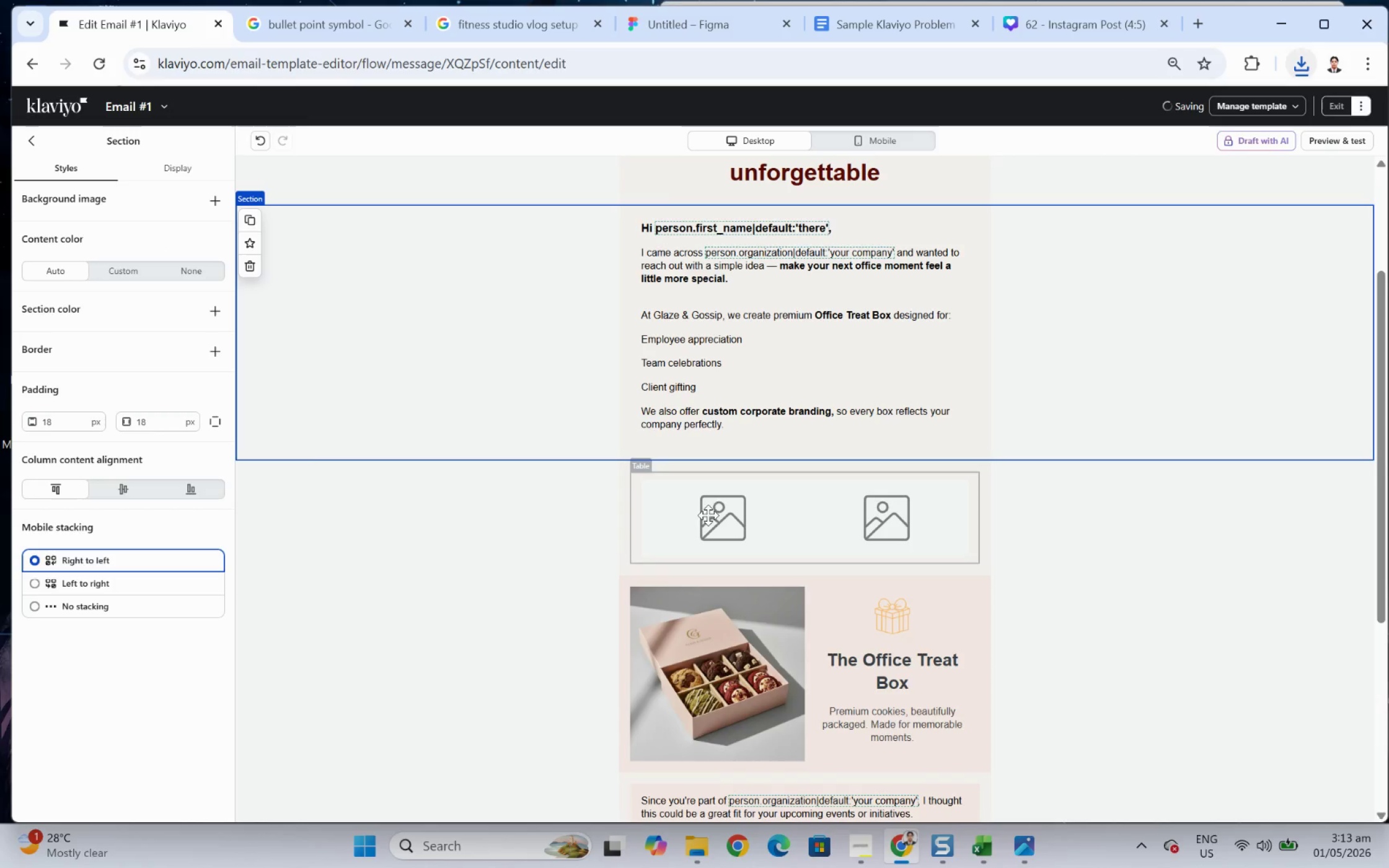 
left_click([751, 537])
 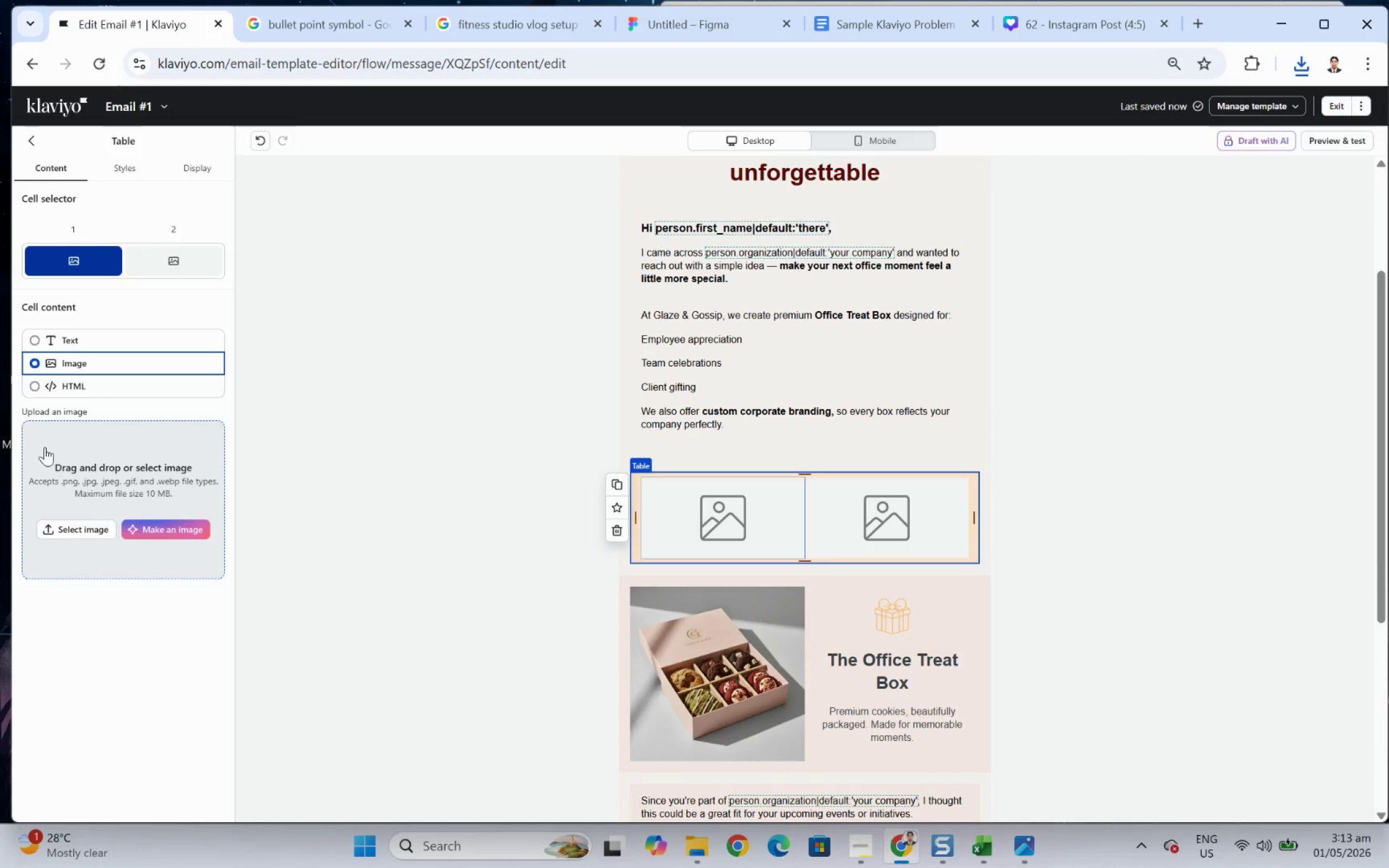 
scroll: coordinate [436, 464], scroll_direction: down, amount: 1.0
 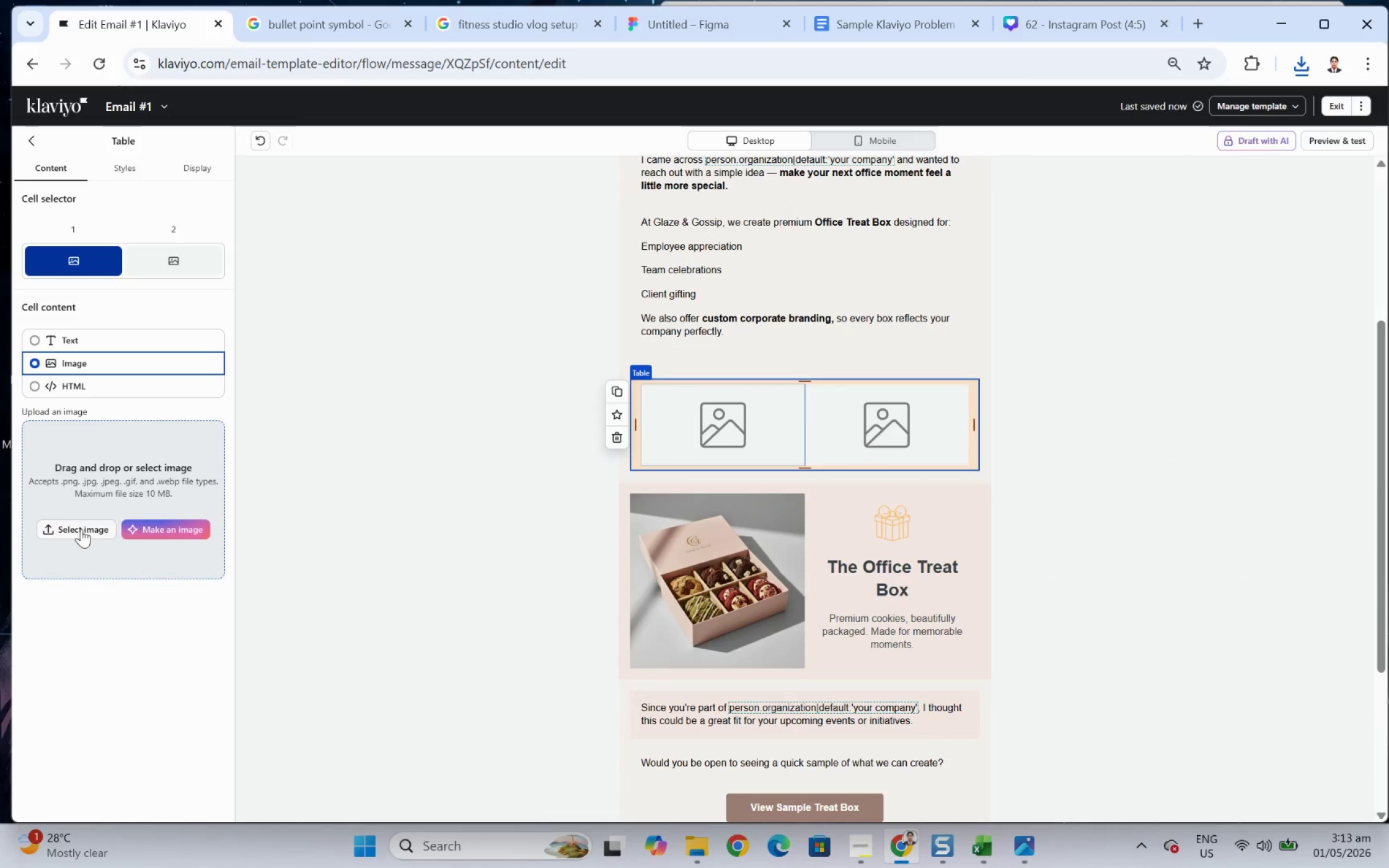 
left_click([81, 529])
 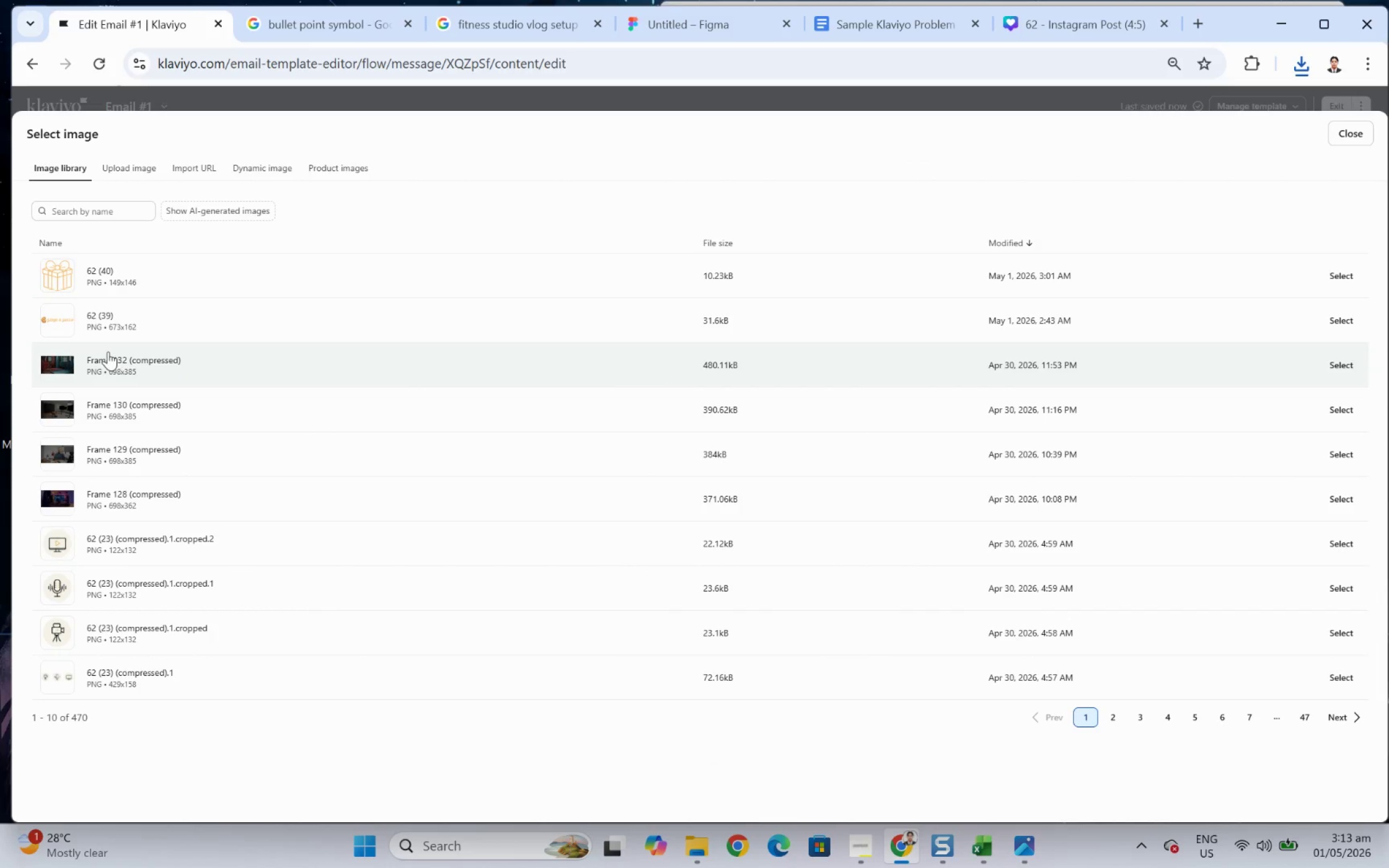 
wait(10.94)
 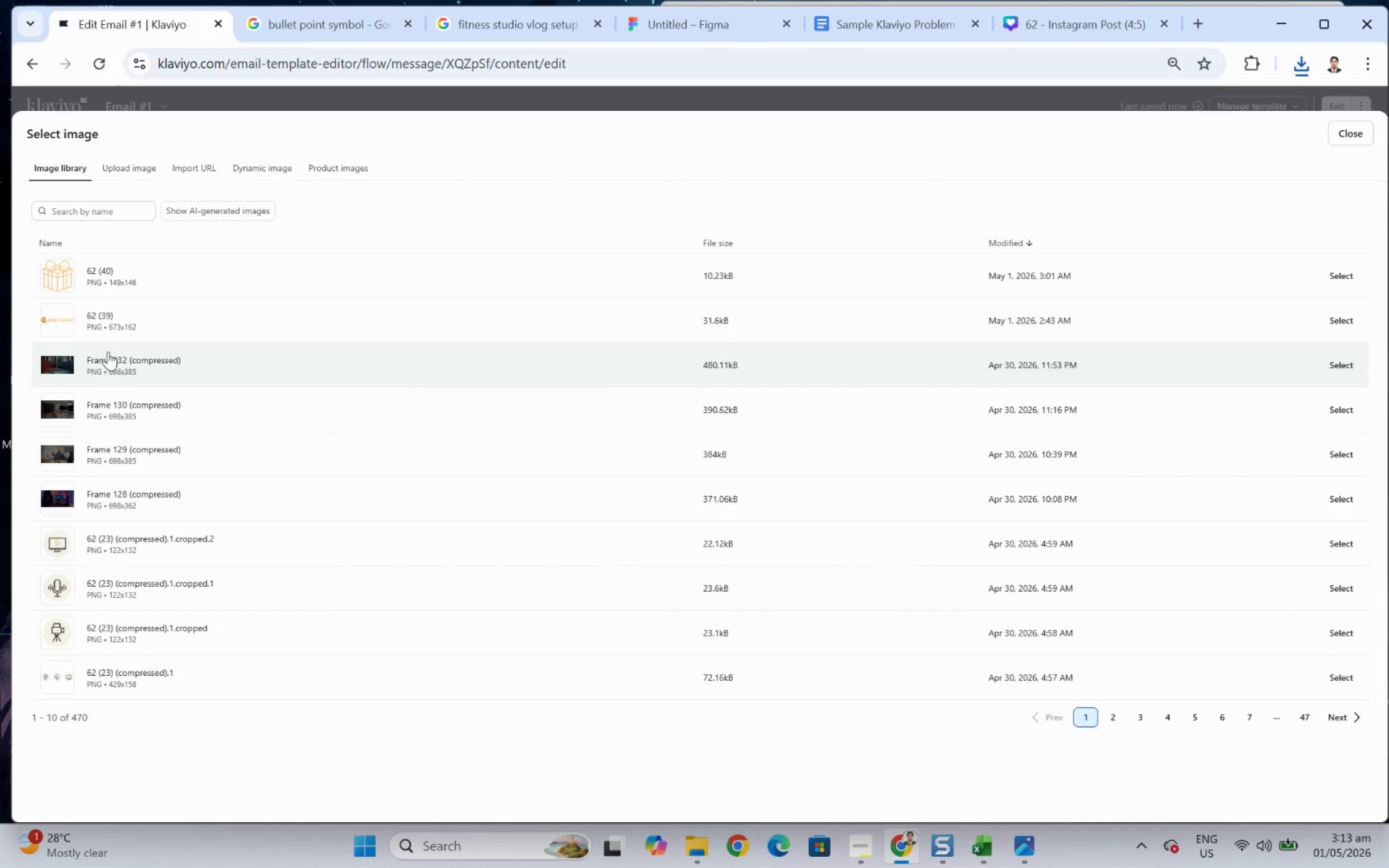 
left_click([139, 172])
 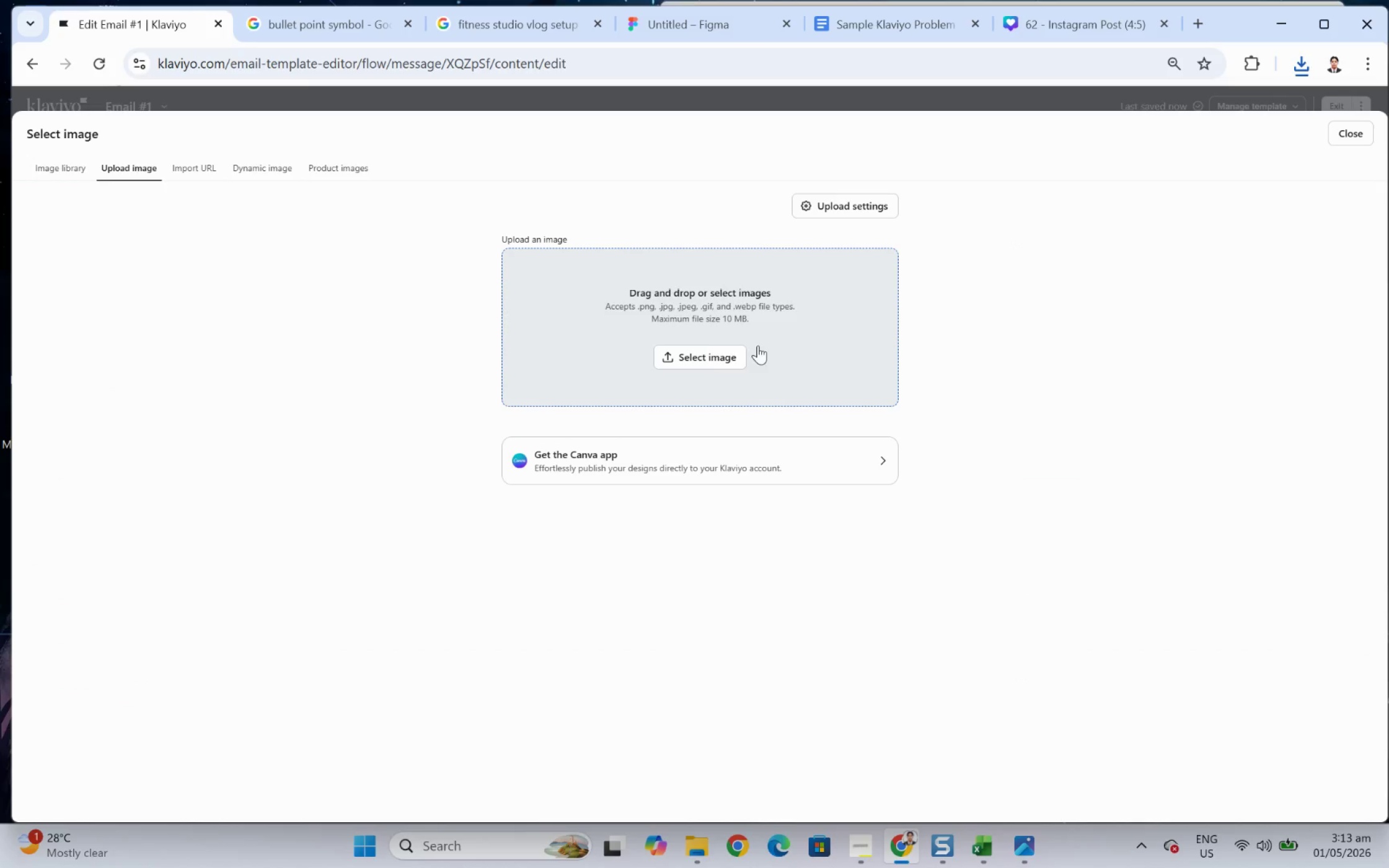 
left_click([726, 349])
 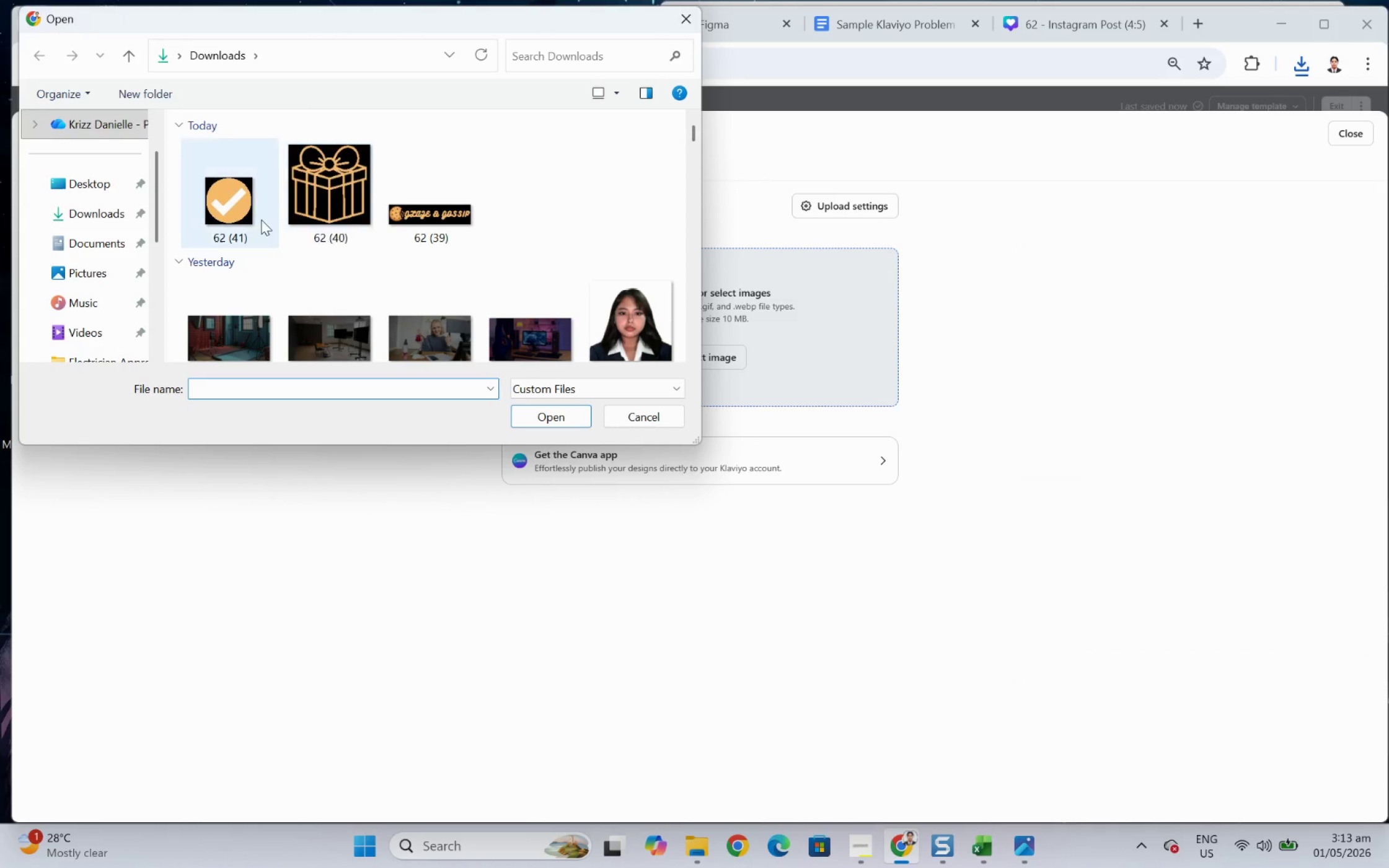 
double_click([244, 214])
 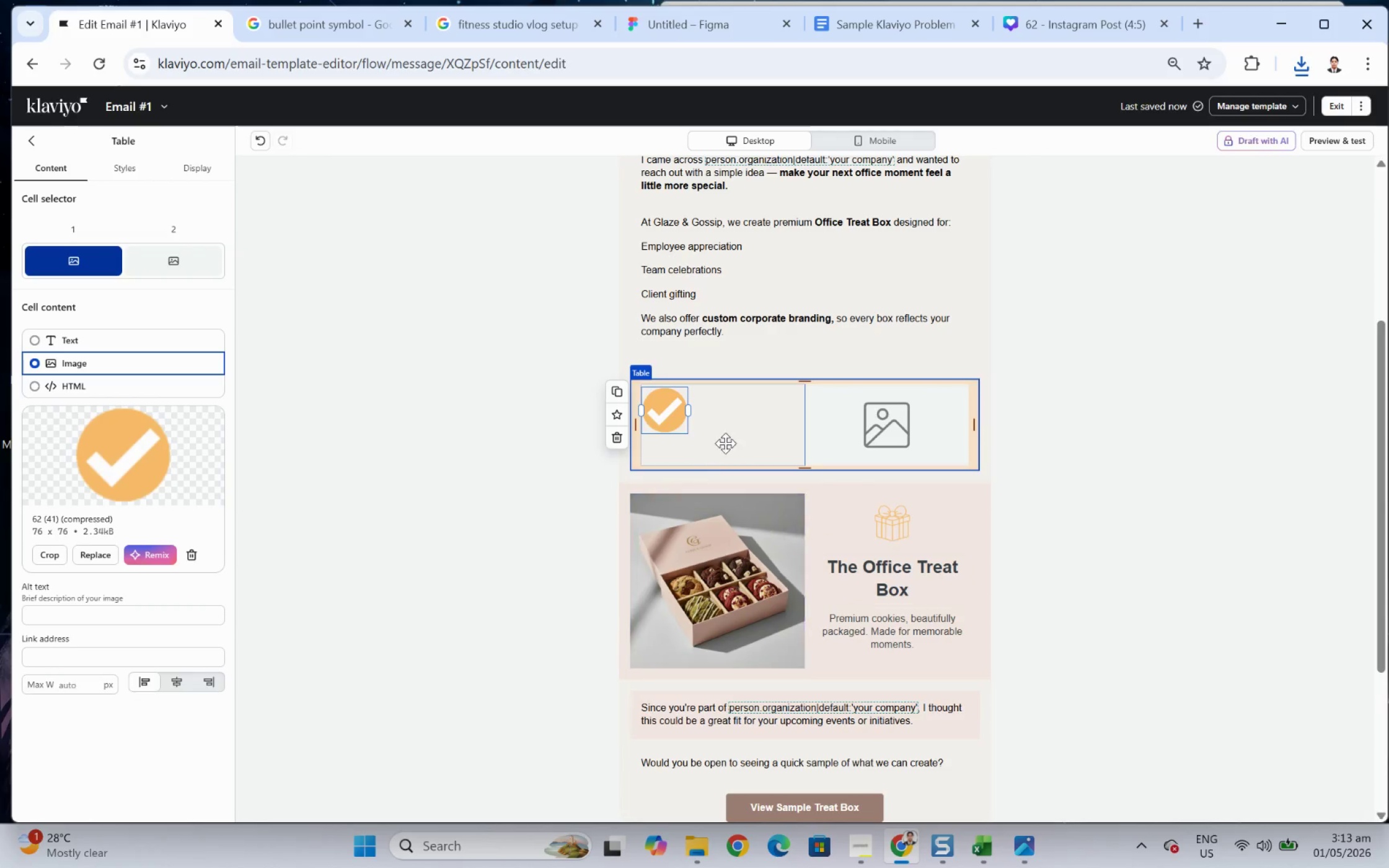 
wait(6.92)
 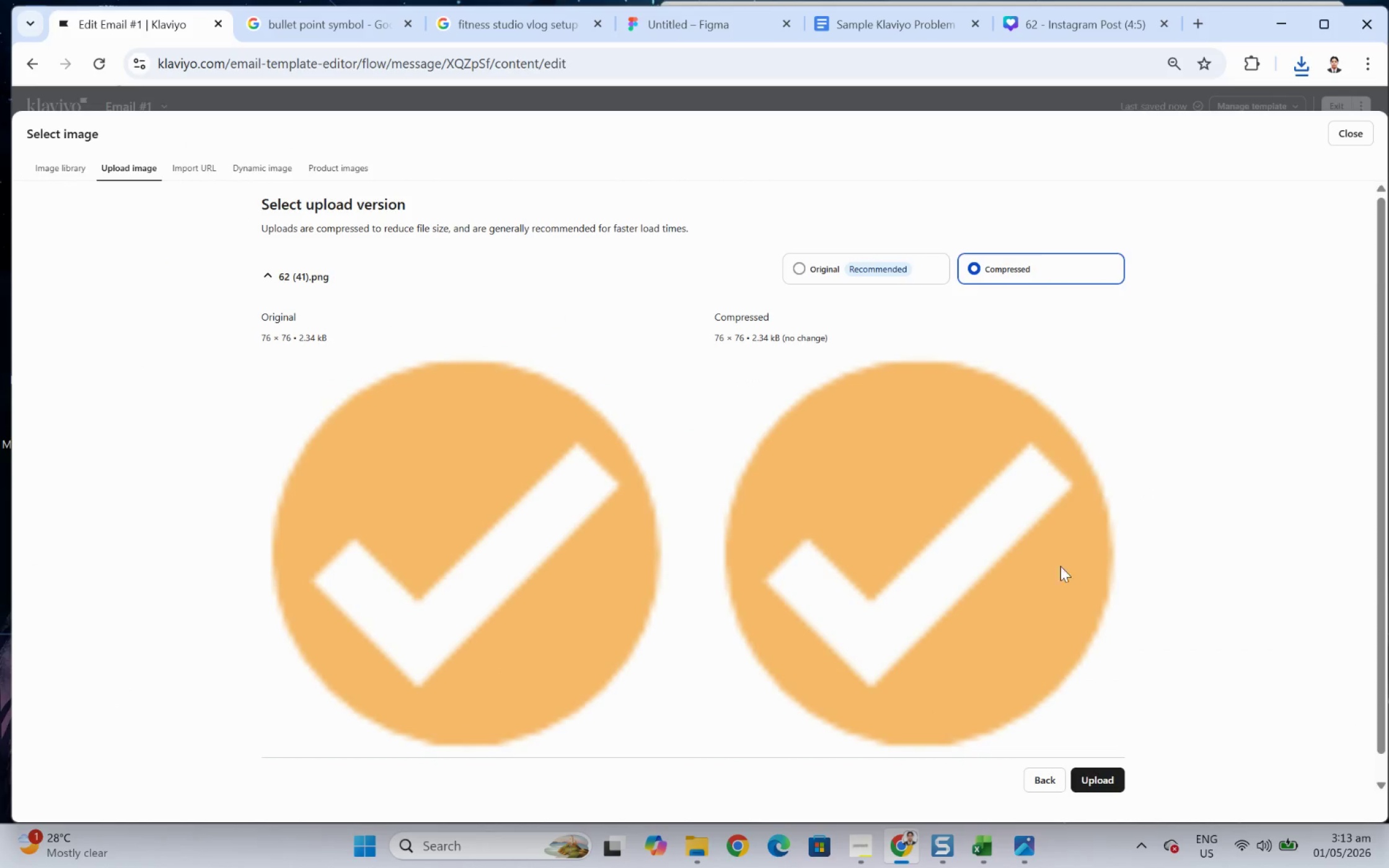 
left_click_drag(start_coordinate=[689, 408], to_coordinate=[660, 408])
 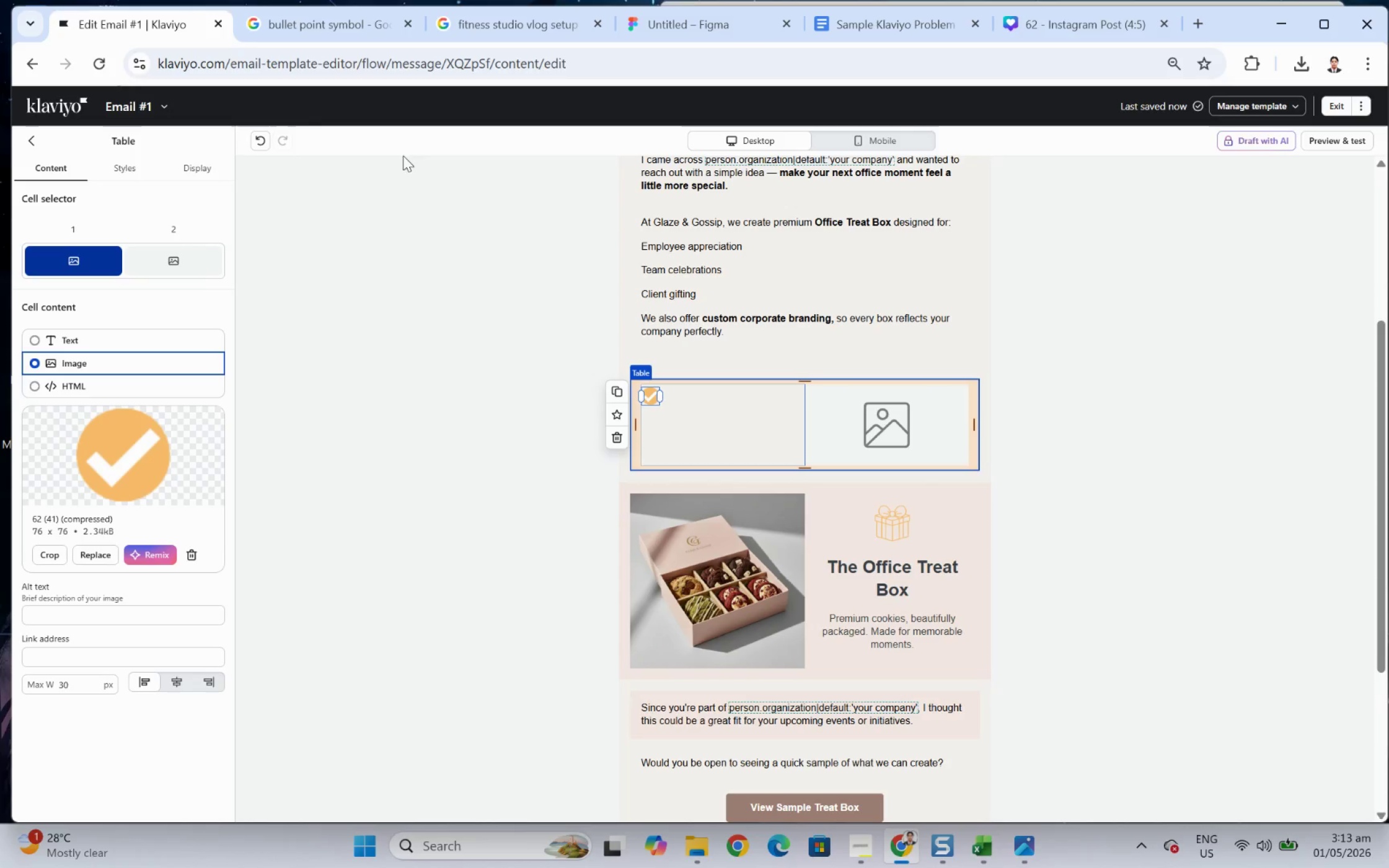 
left_click([116, 160])
 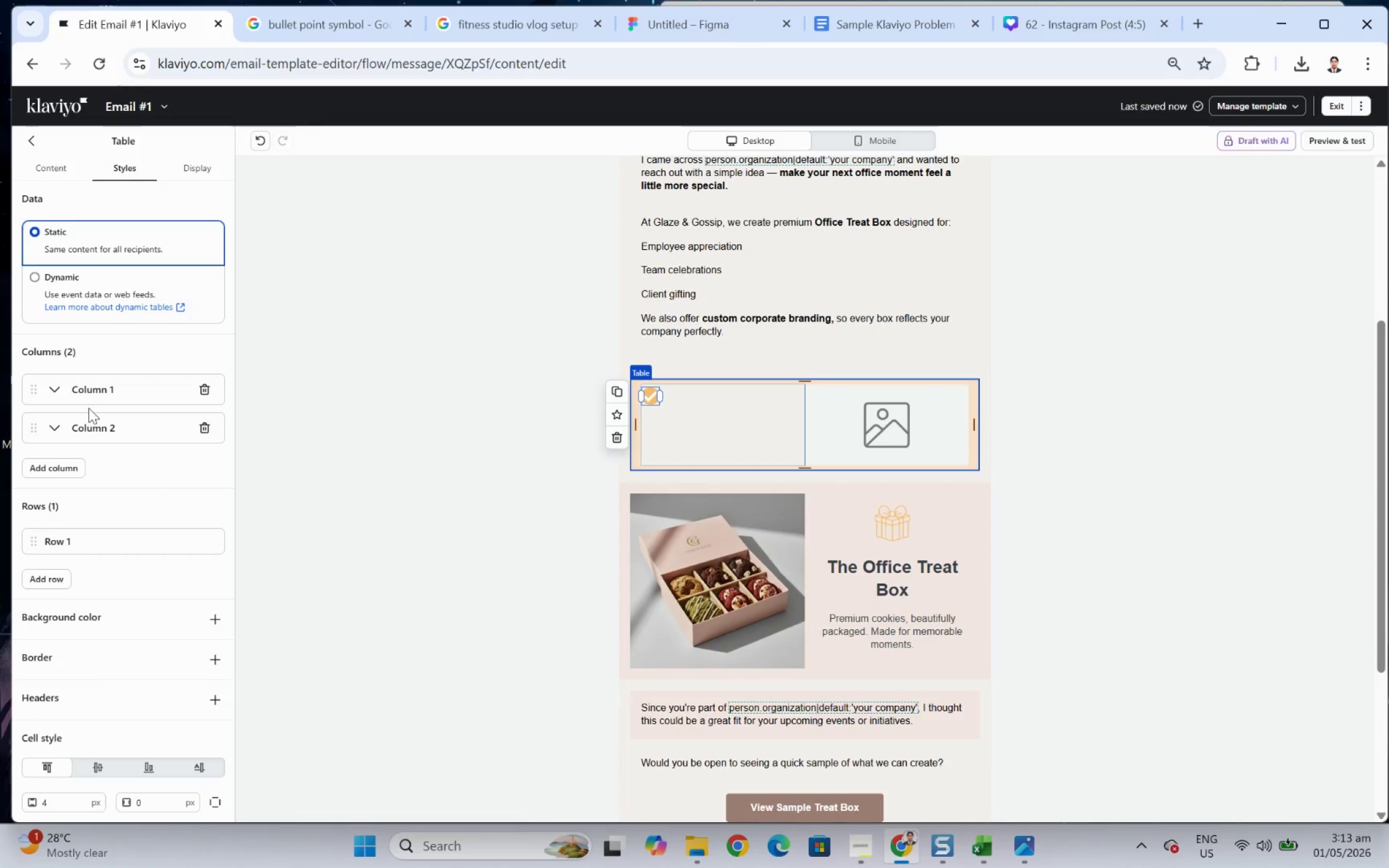 
left_click([45, 389])
 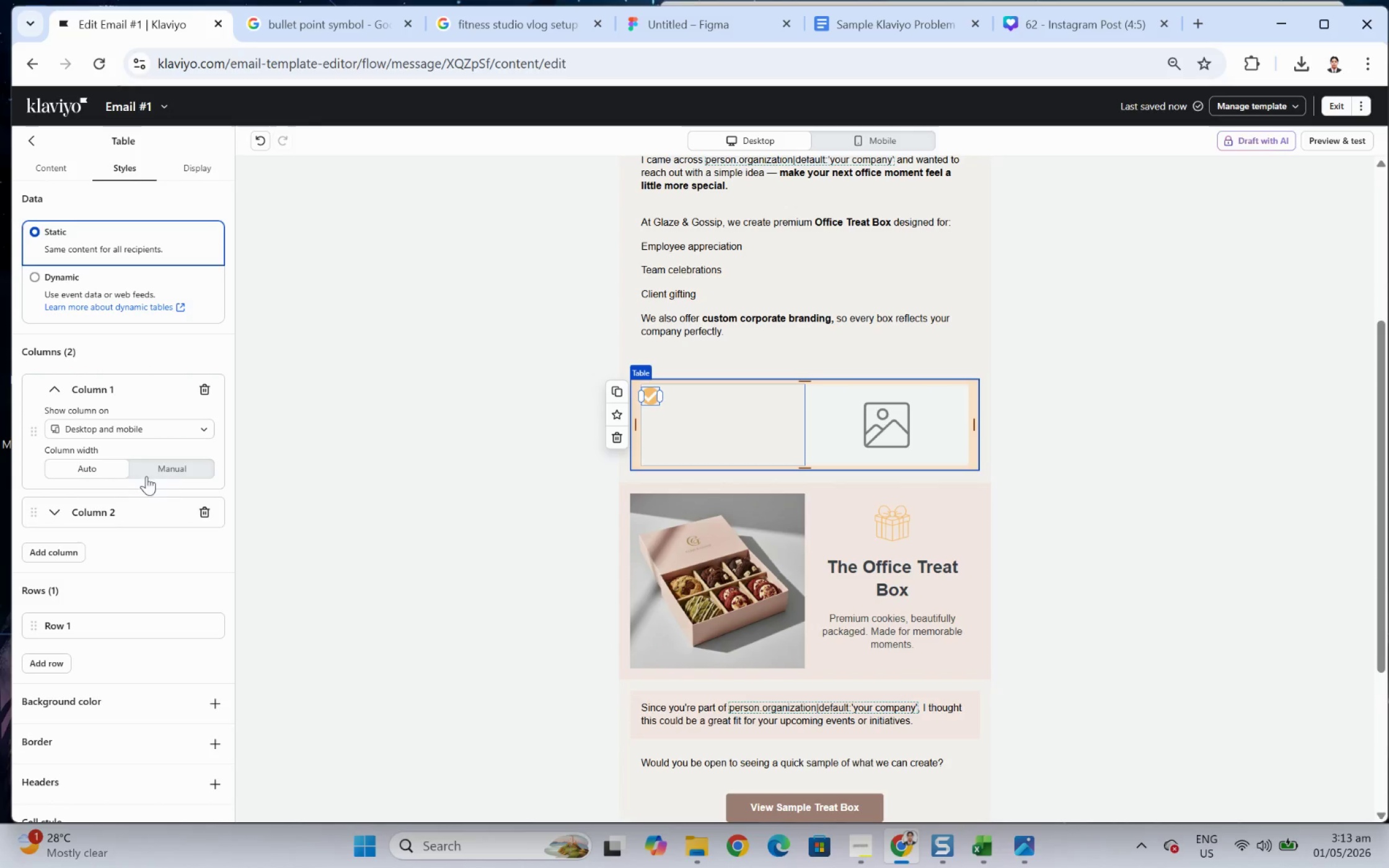 
left_click([175, 476])
 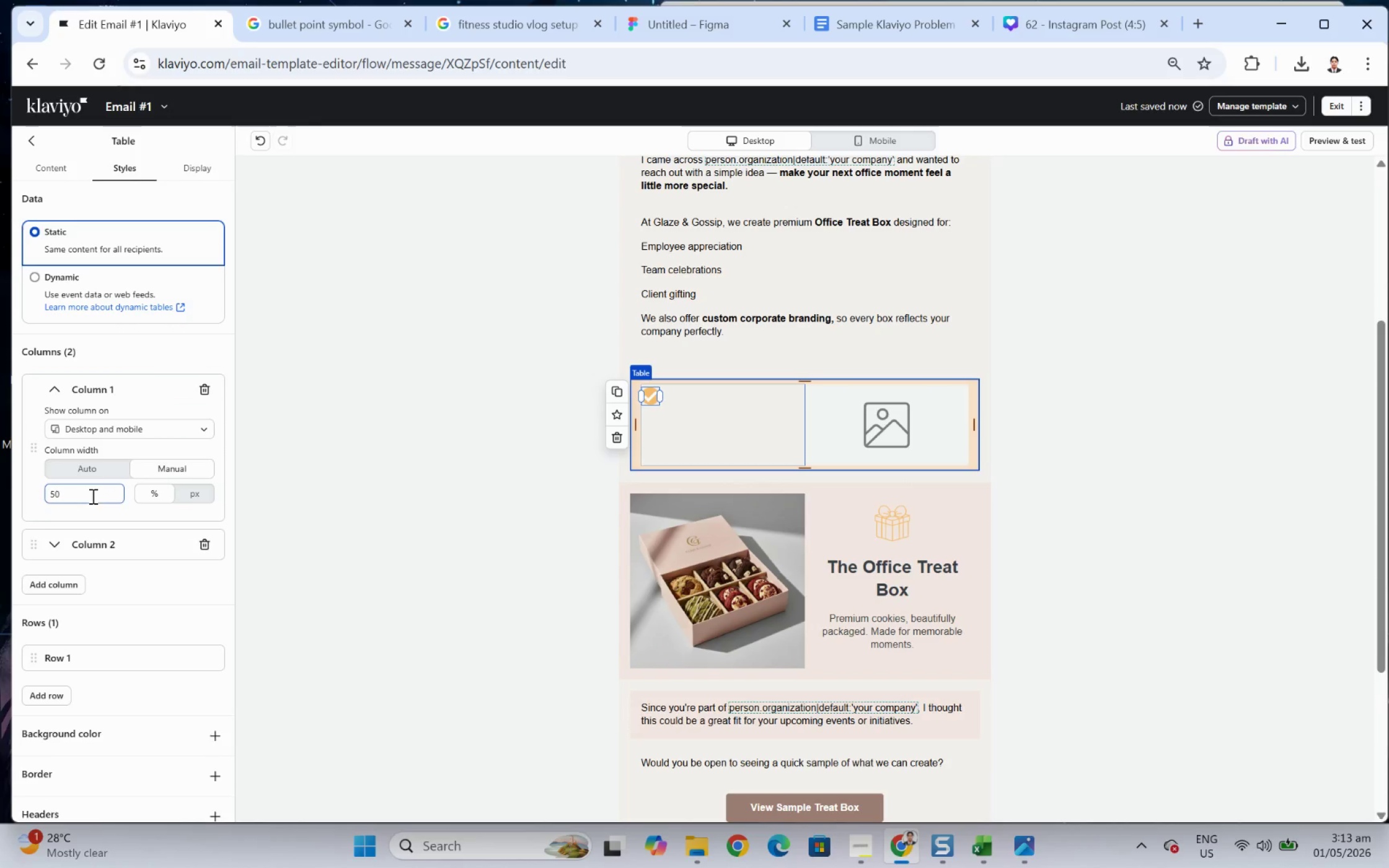 
double_click([86, 496])
 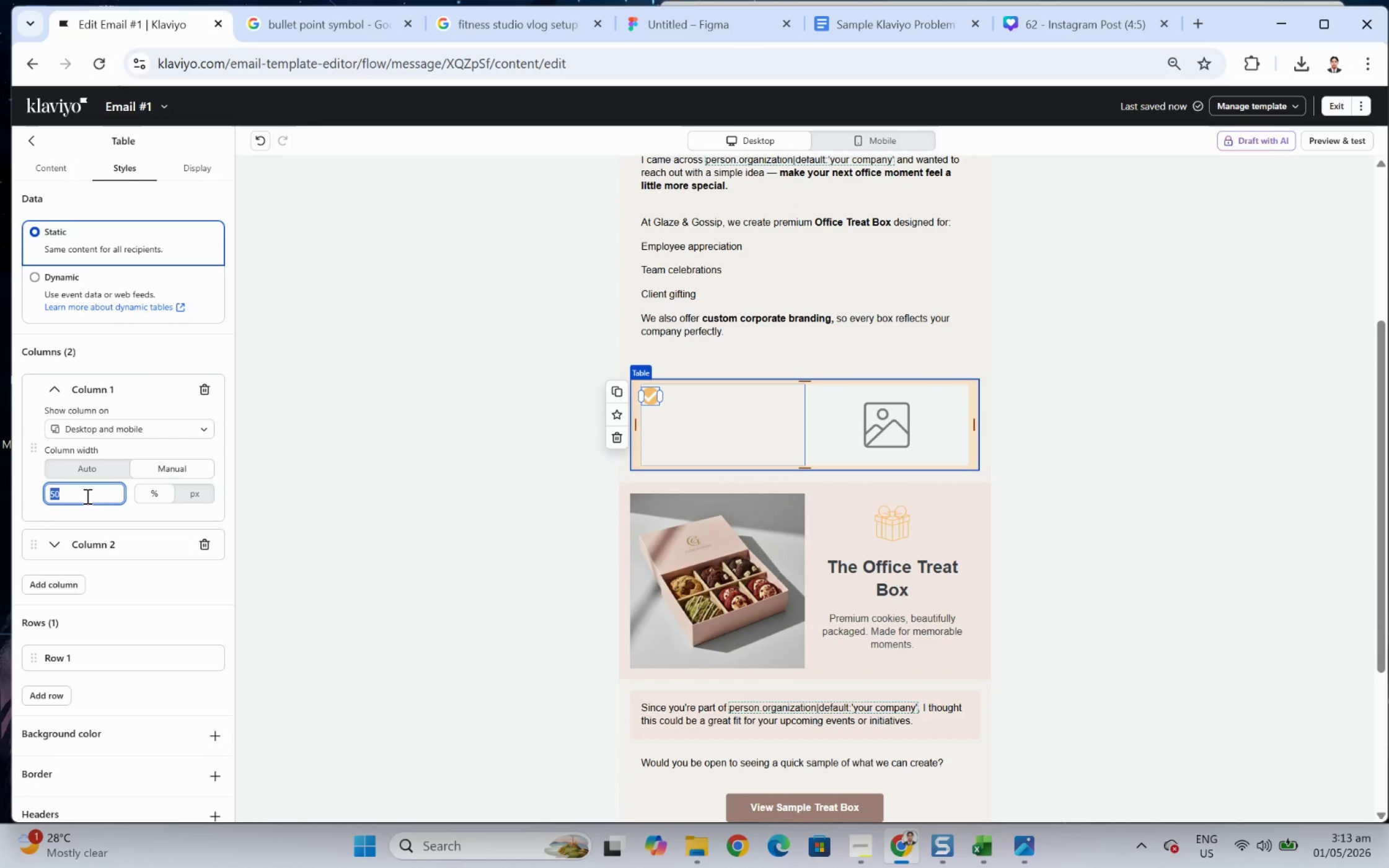 
key(Numpad2)
 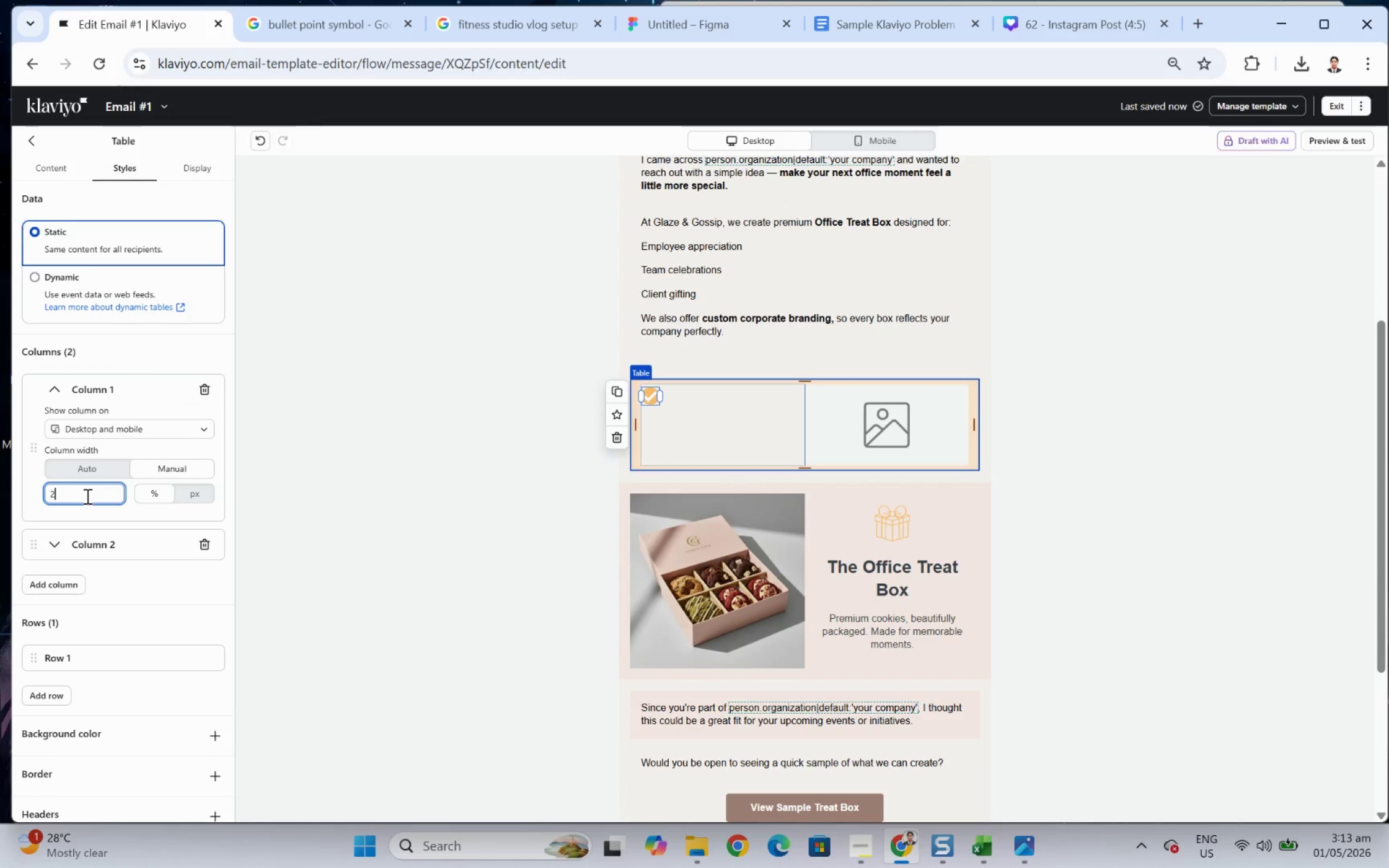 
key(Numpad0)
 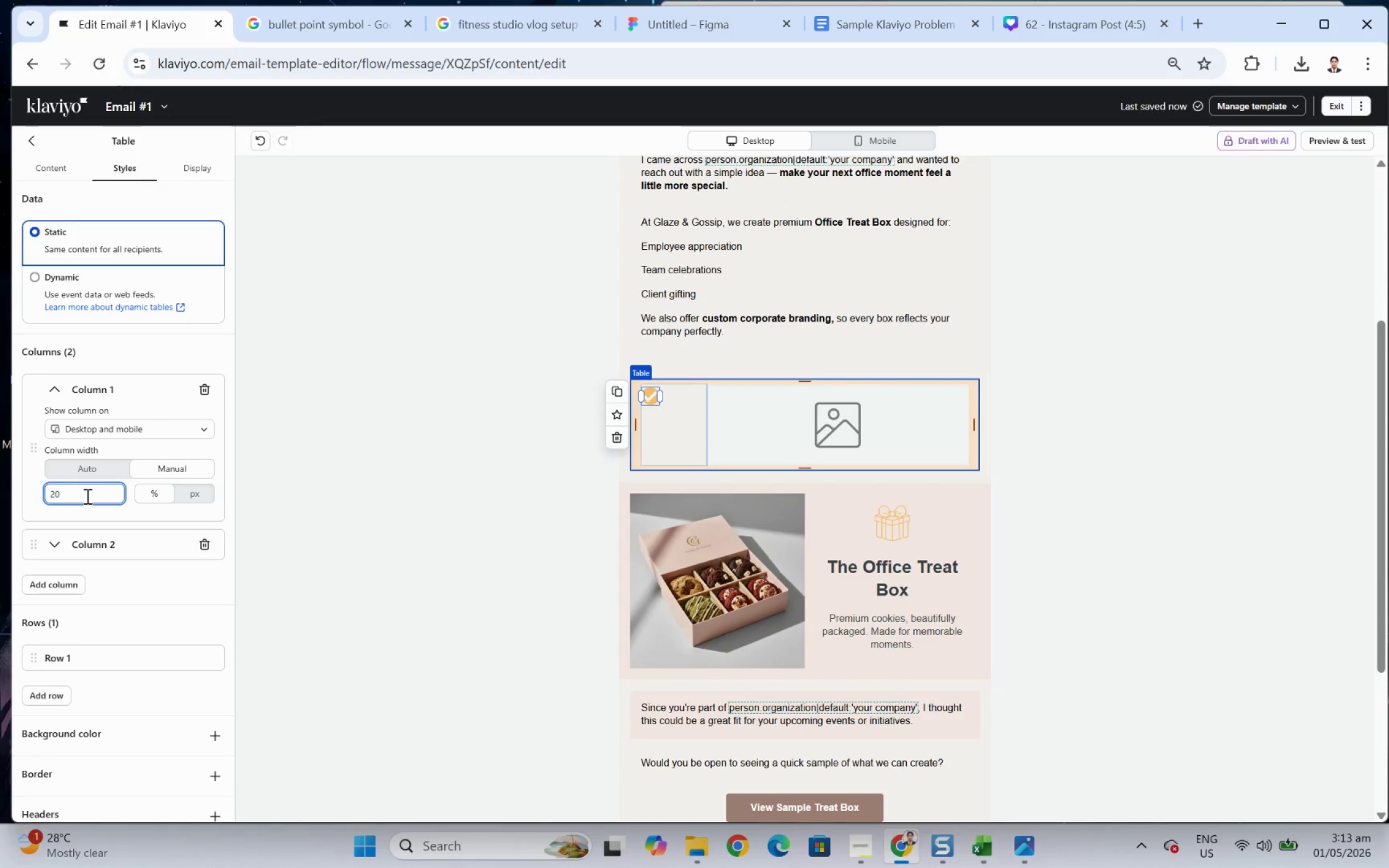 
double_click([86, 496])
 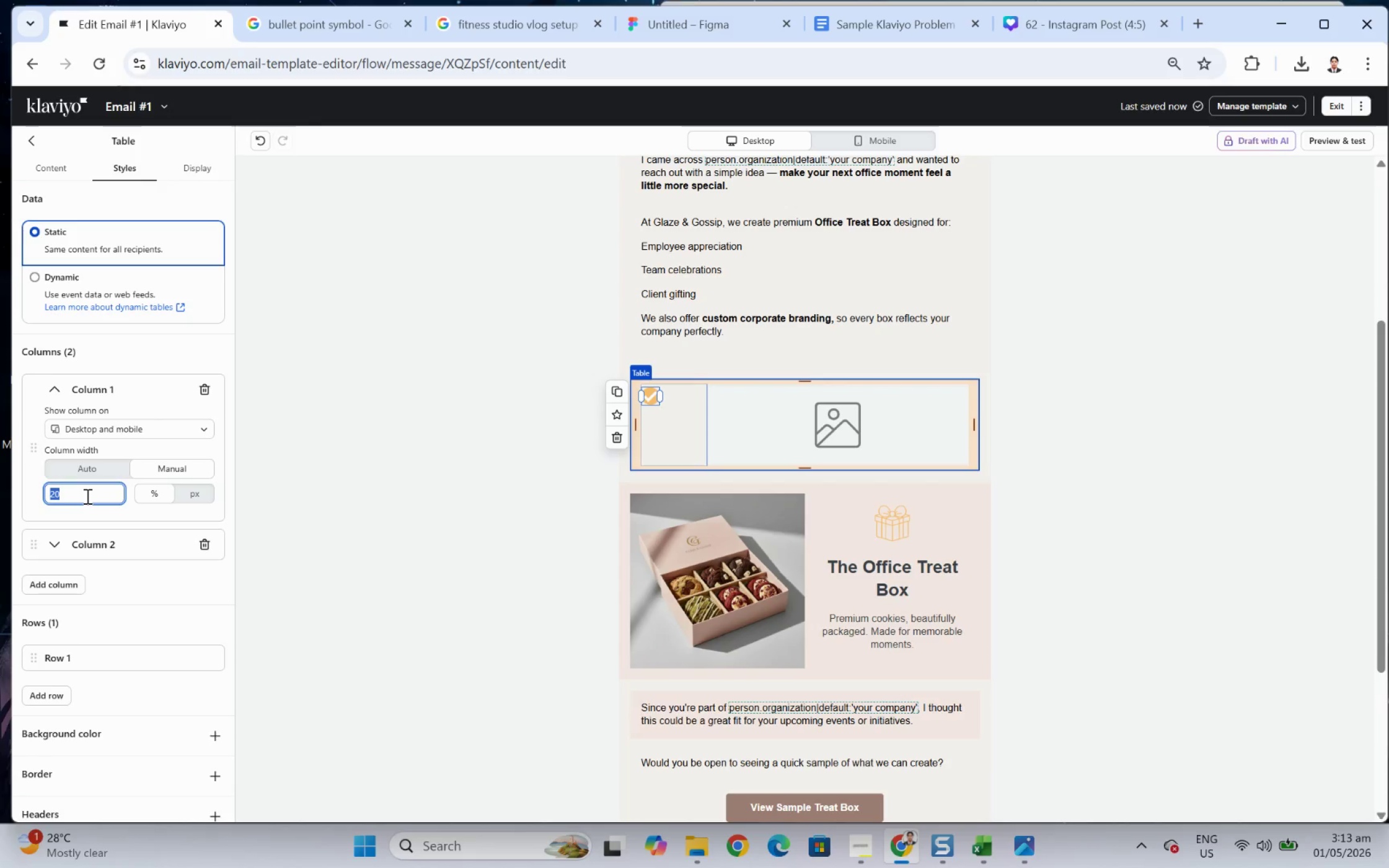 
triple_click([86, 496])
 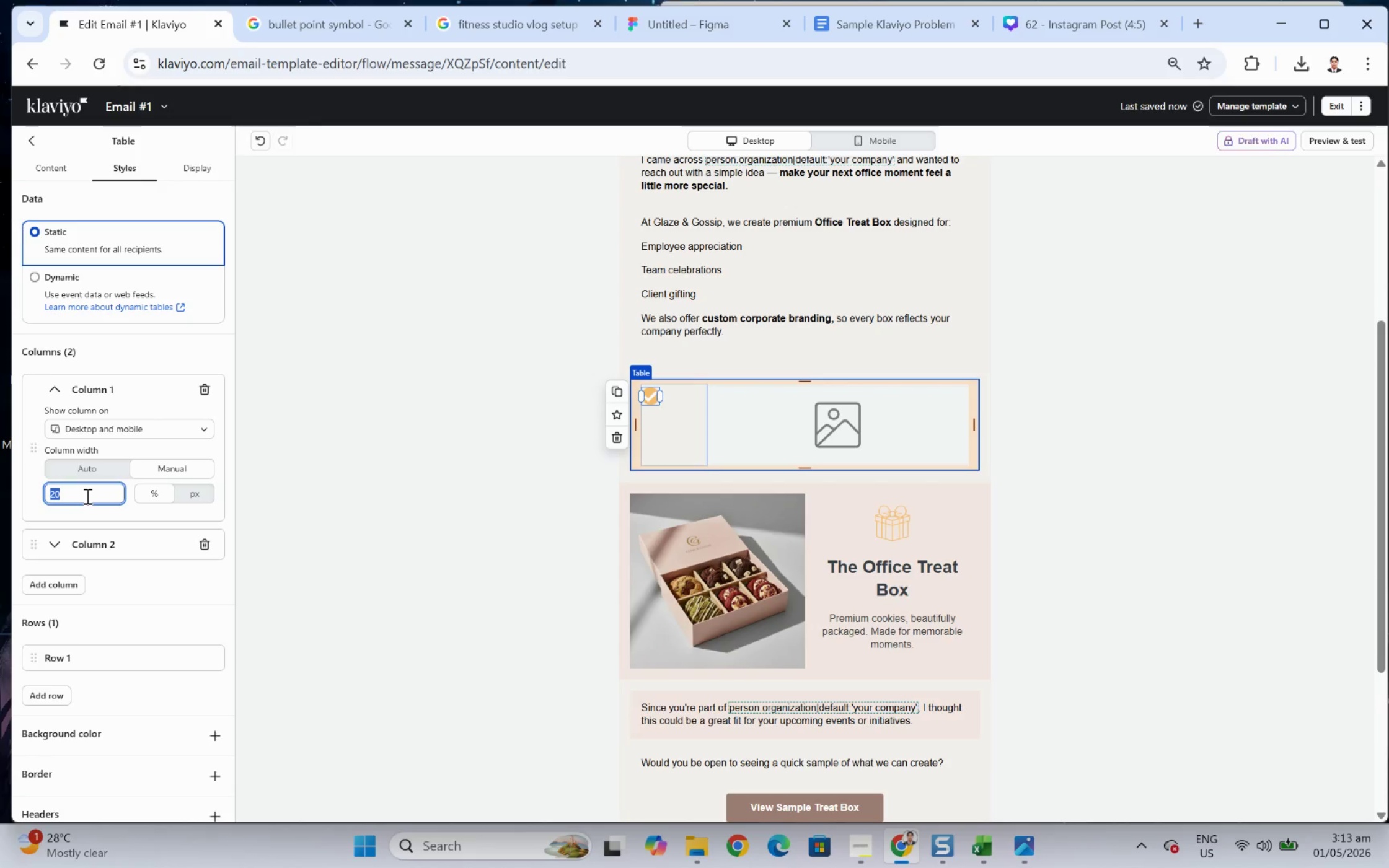 
key(Numpad1)
 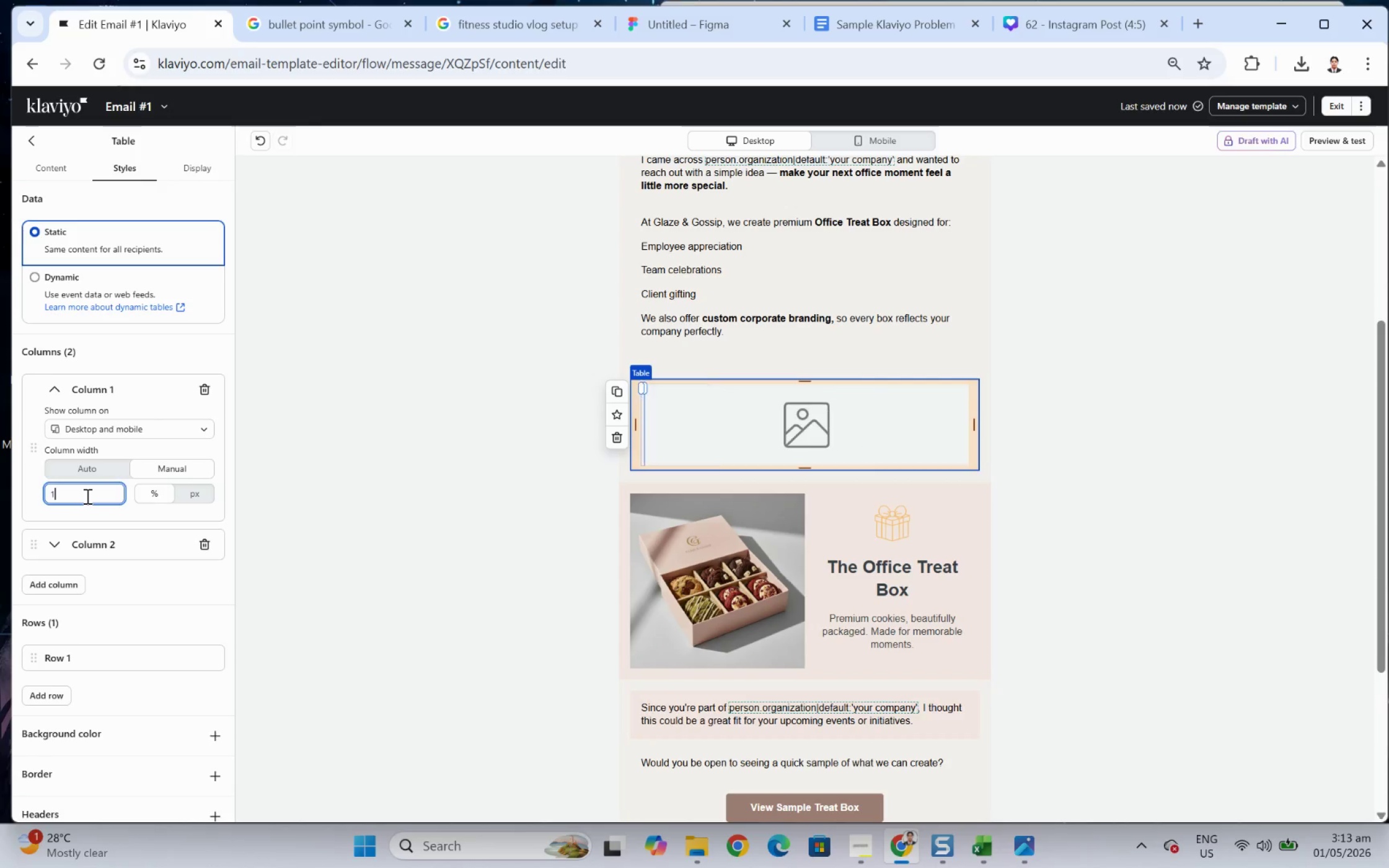 
key(Numpad0)
 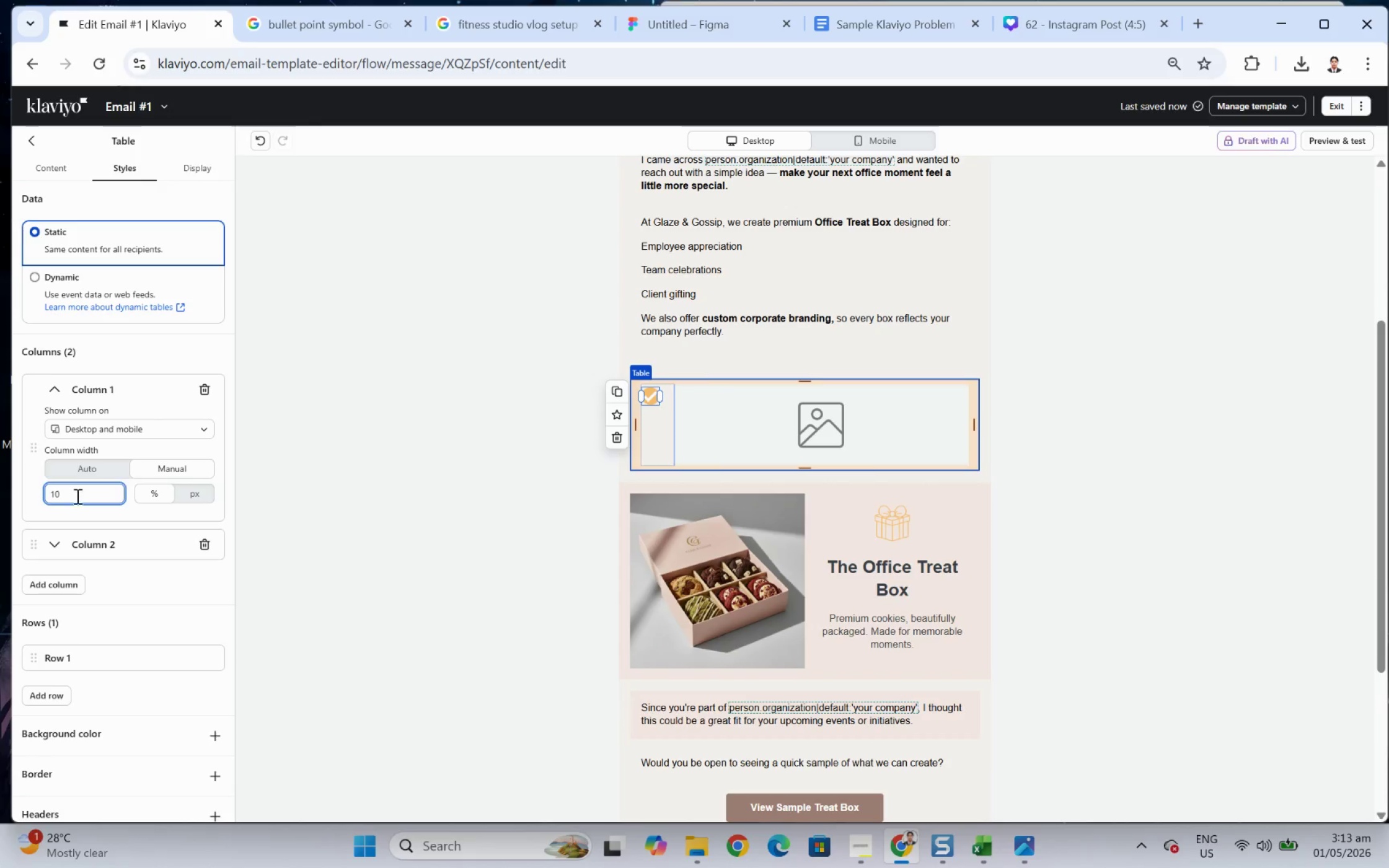 
scroll: coordinate [172, 620], scroll_direction: down, amount: 3.0
 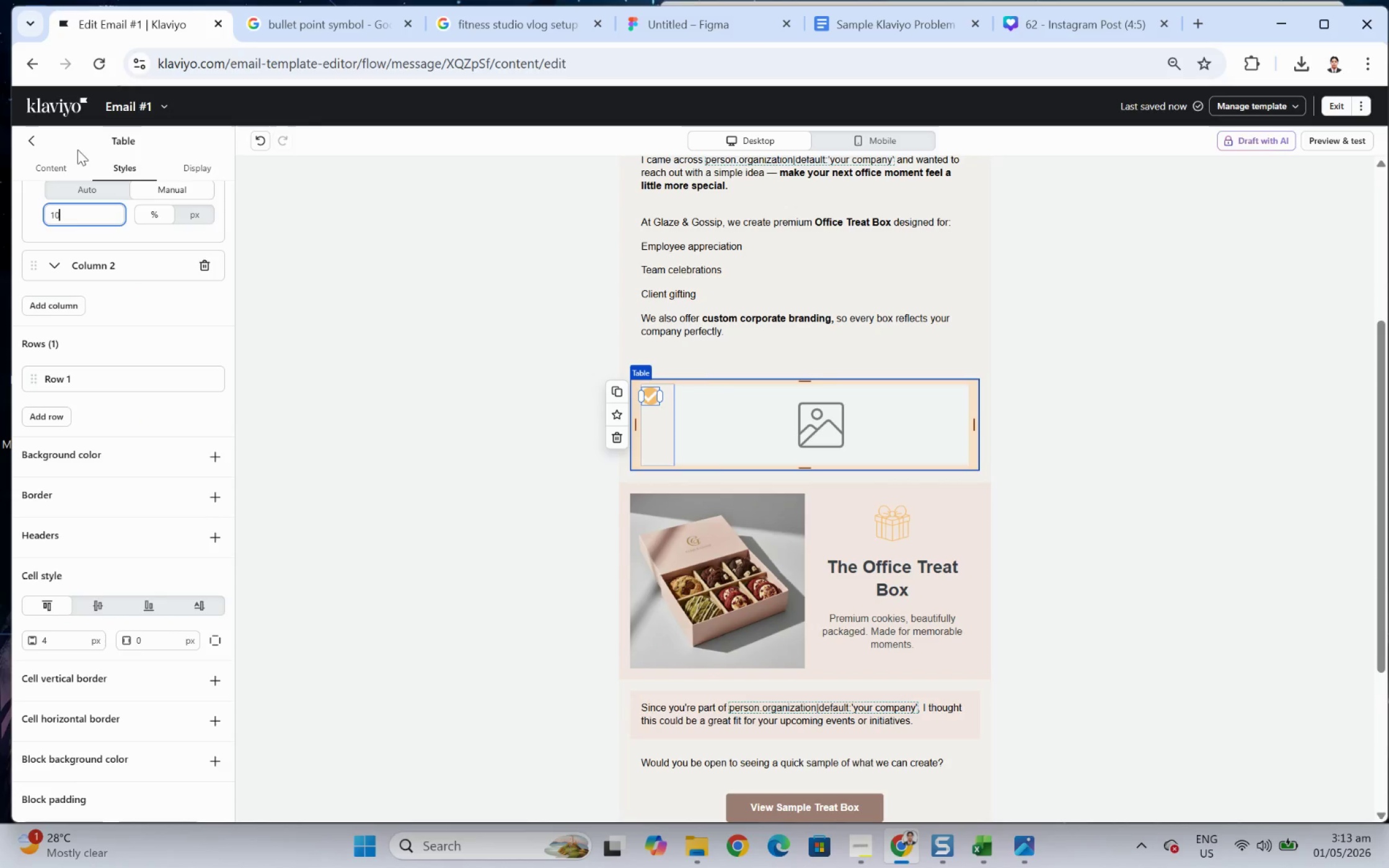 
left_click([69, 164])
 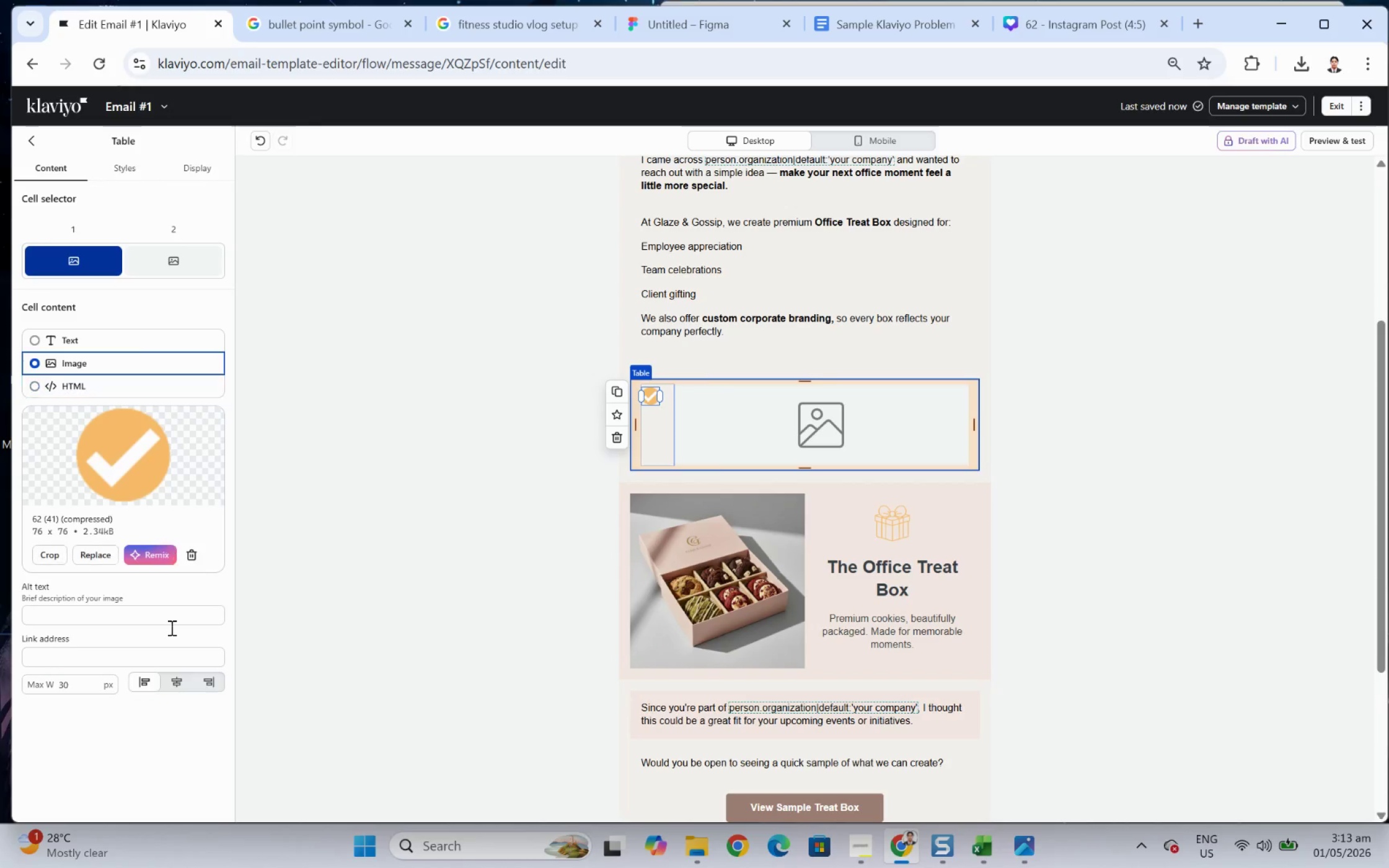 
scroll: coordinate [167, 643], scroll_direction: down, amount: 1.0
 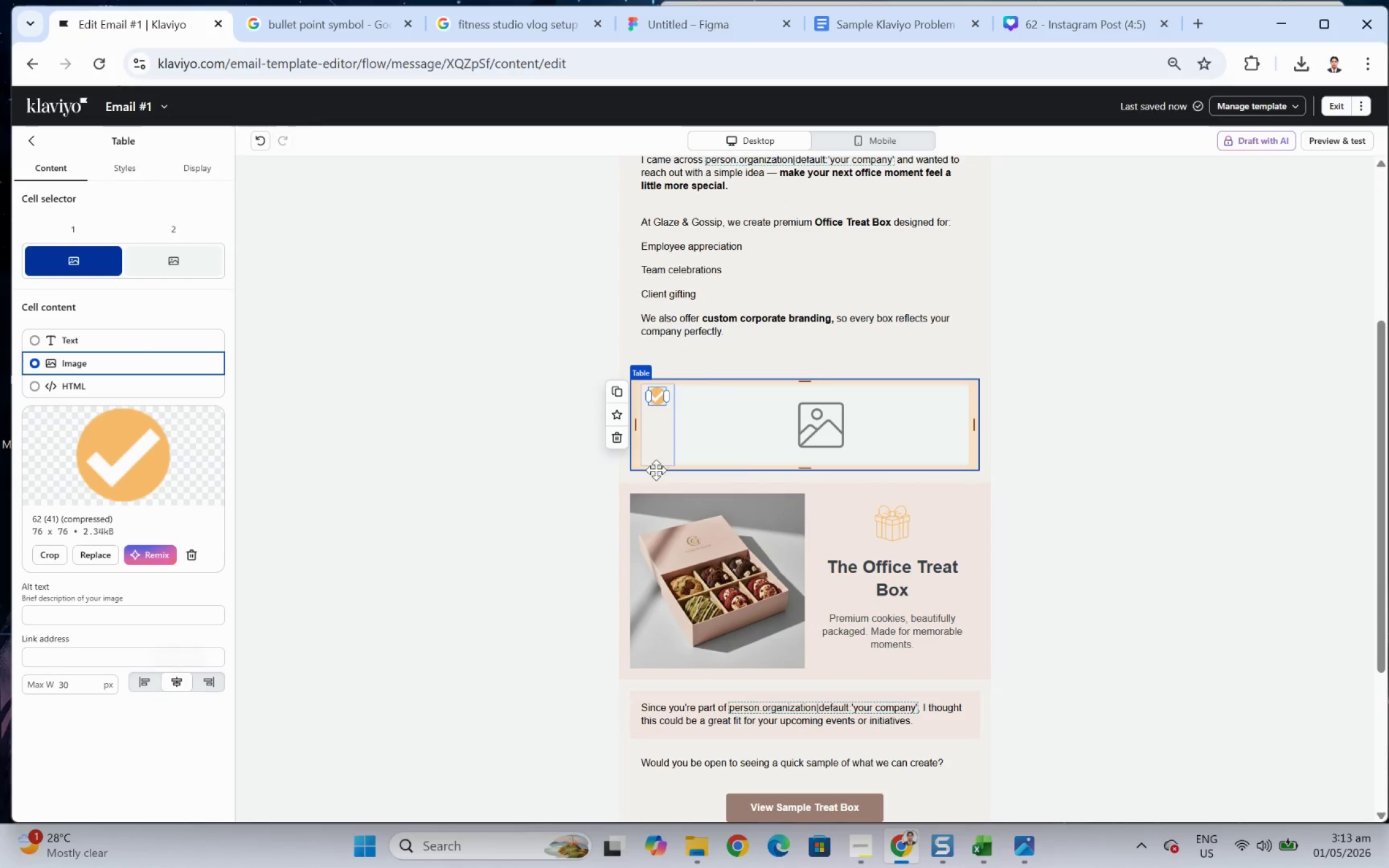 
left_click([1114, 452])
 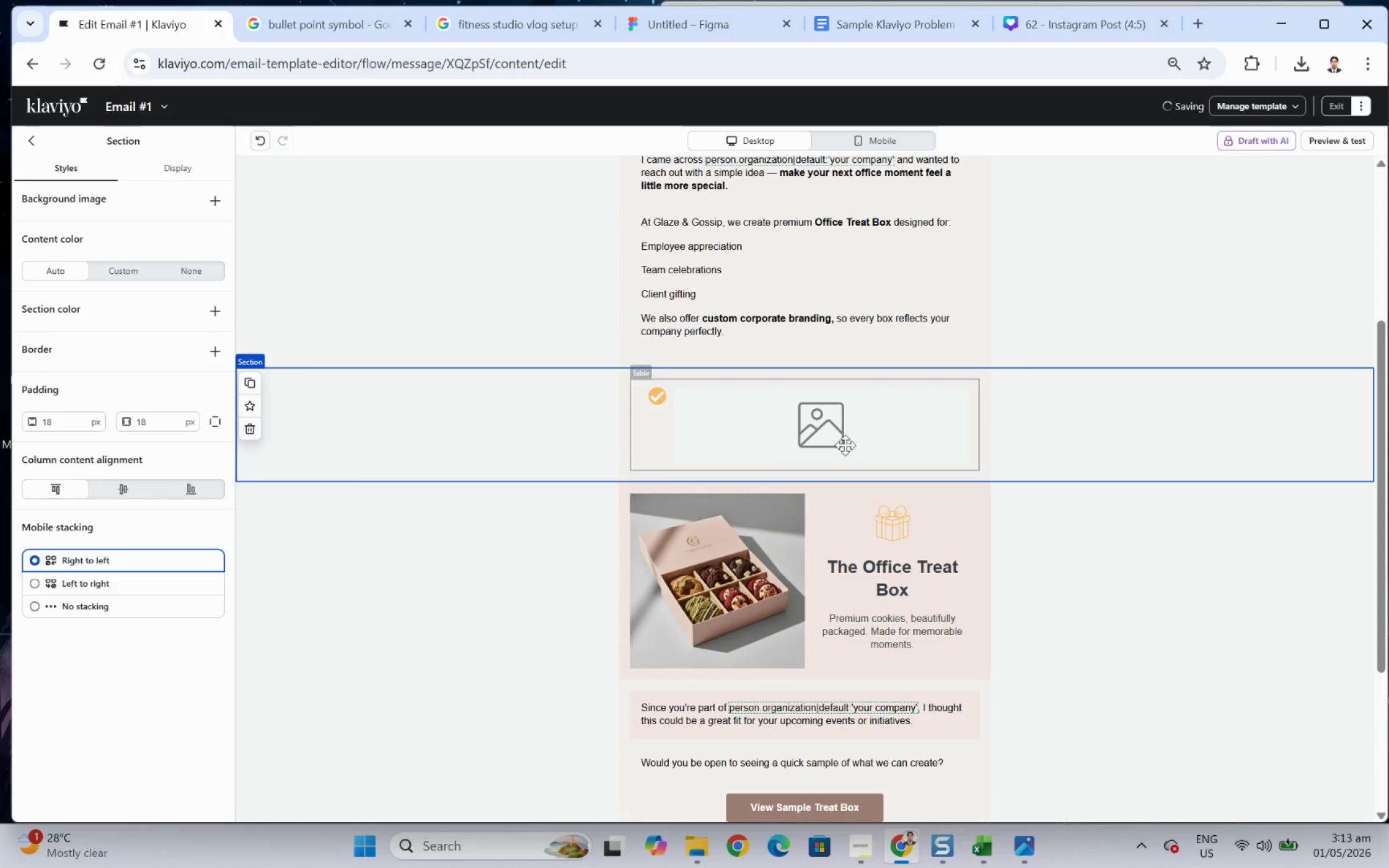 
left_click([737, 427])
 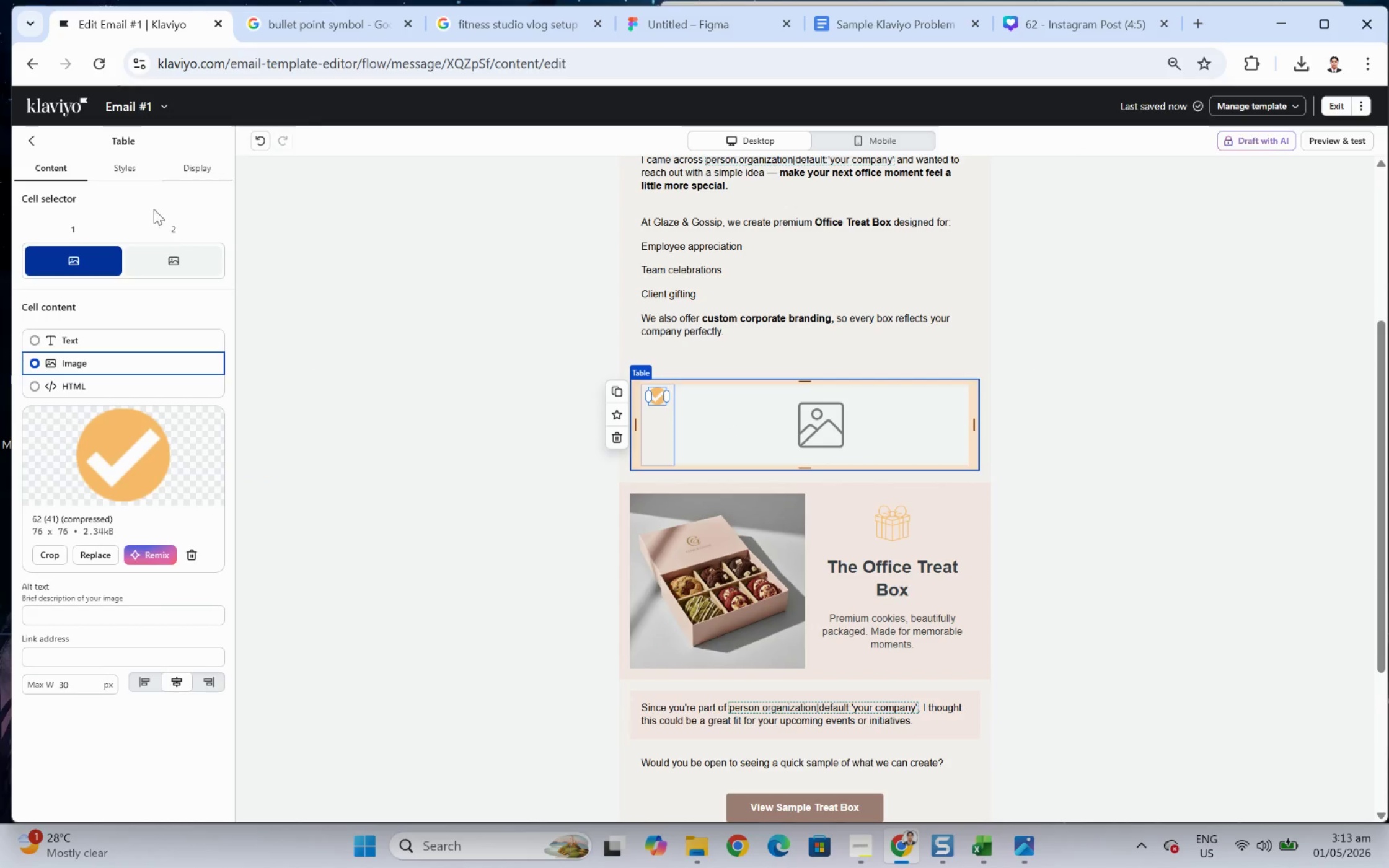 
left_click([182, 258])
 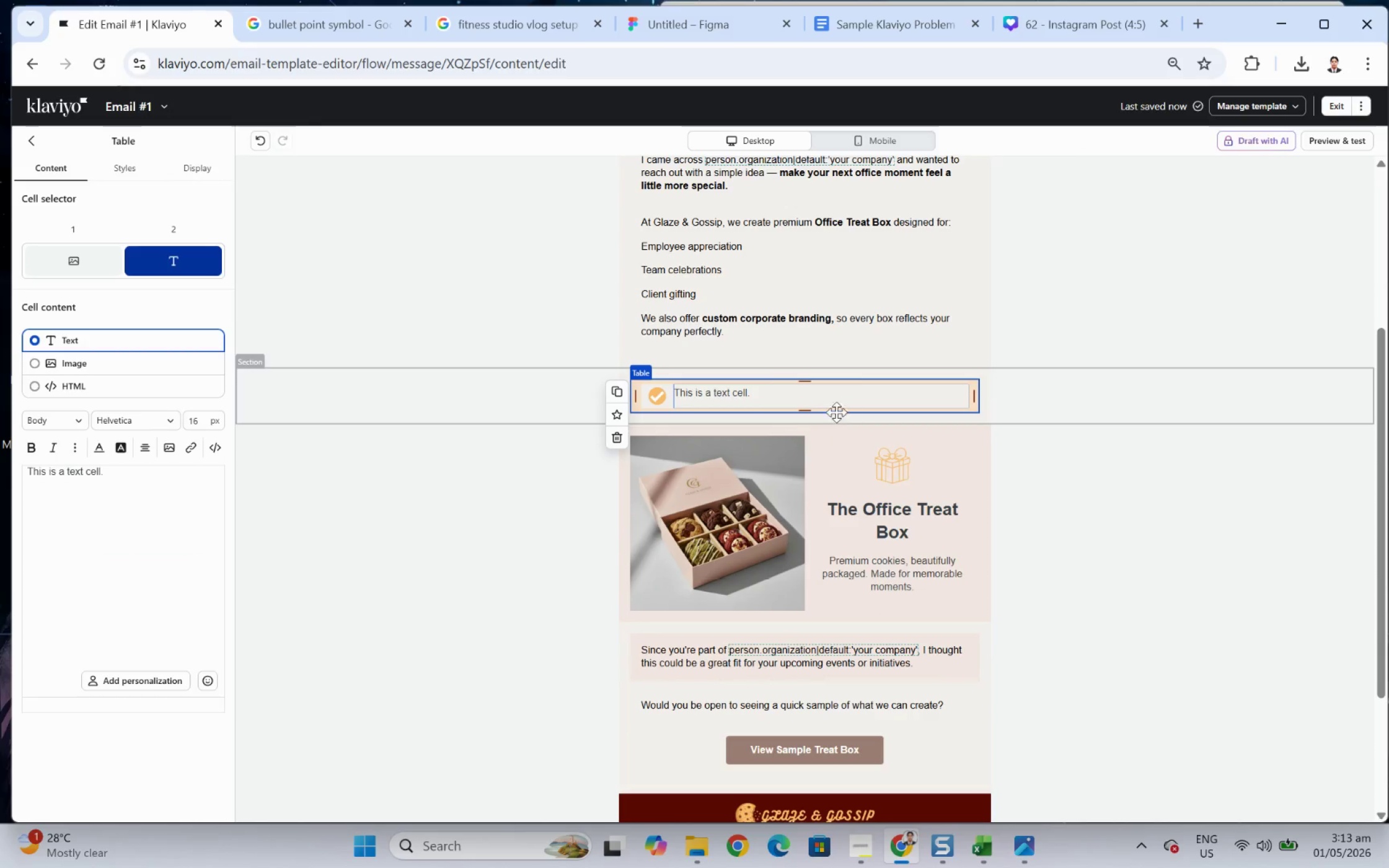 
double_click([751, 389])
 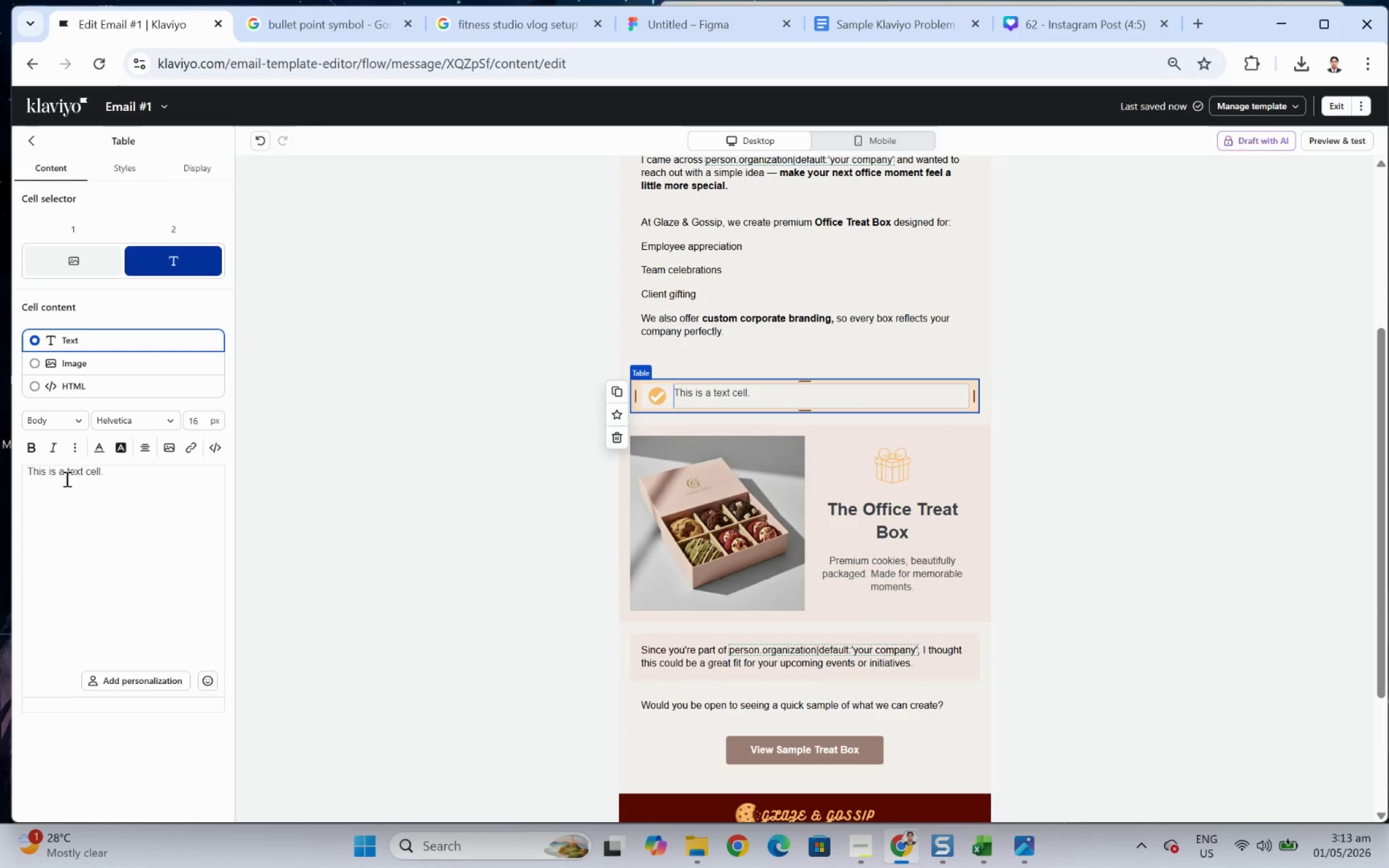 
double_click([68, 475])
 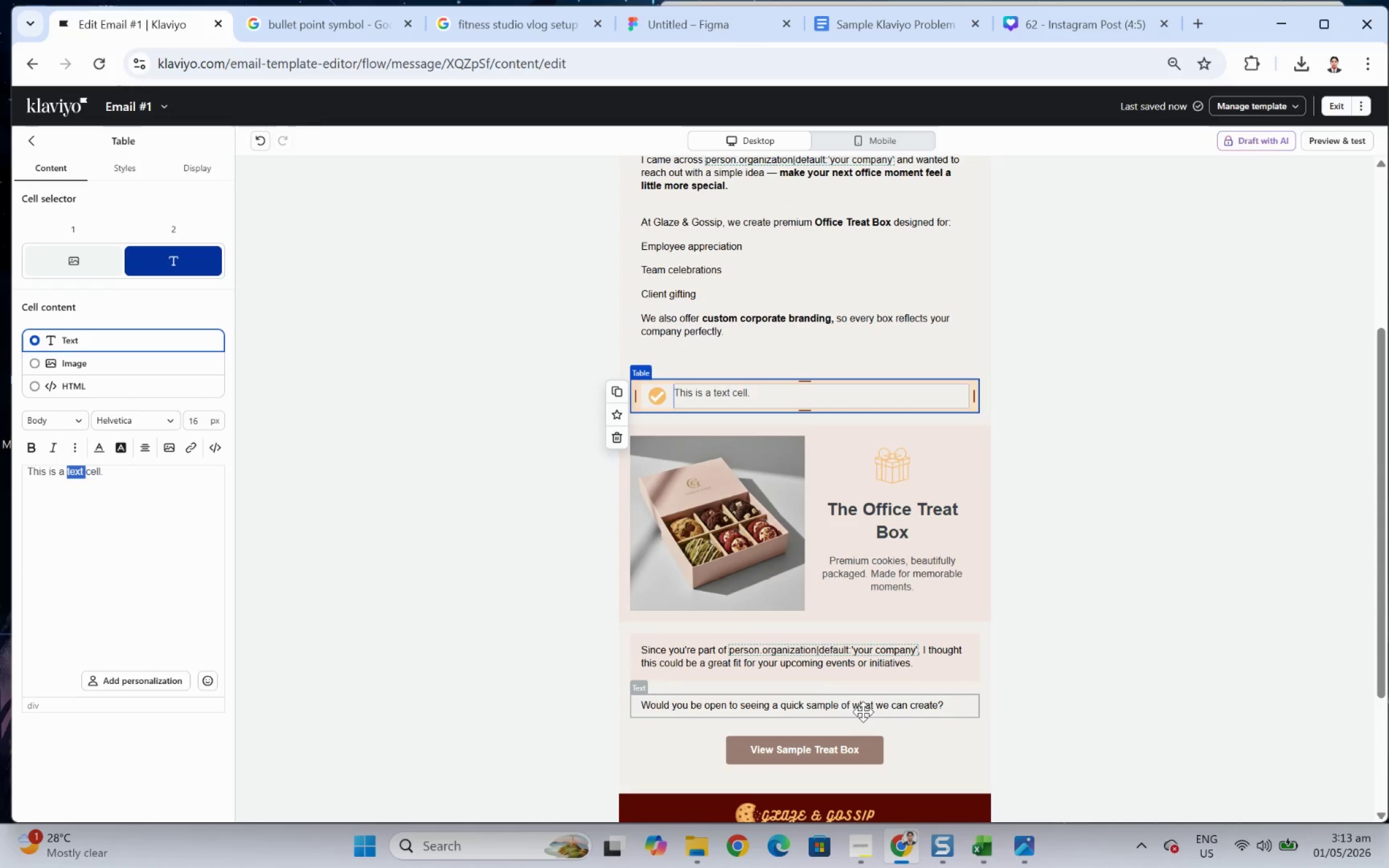 
scroll: coordinate [775, 543], scroll_direction: none, amount: 0.0
 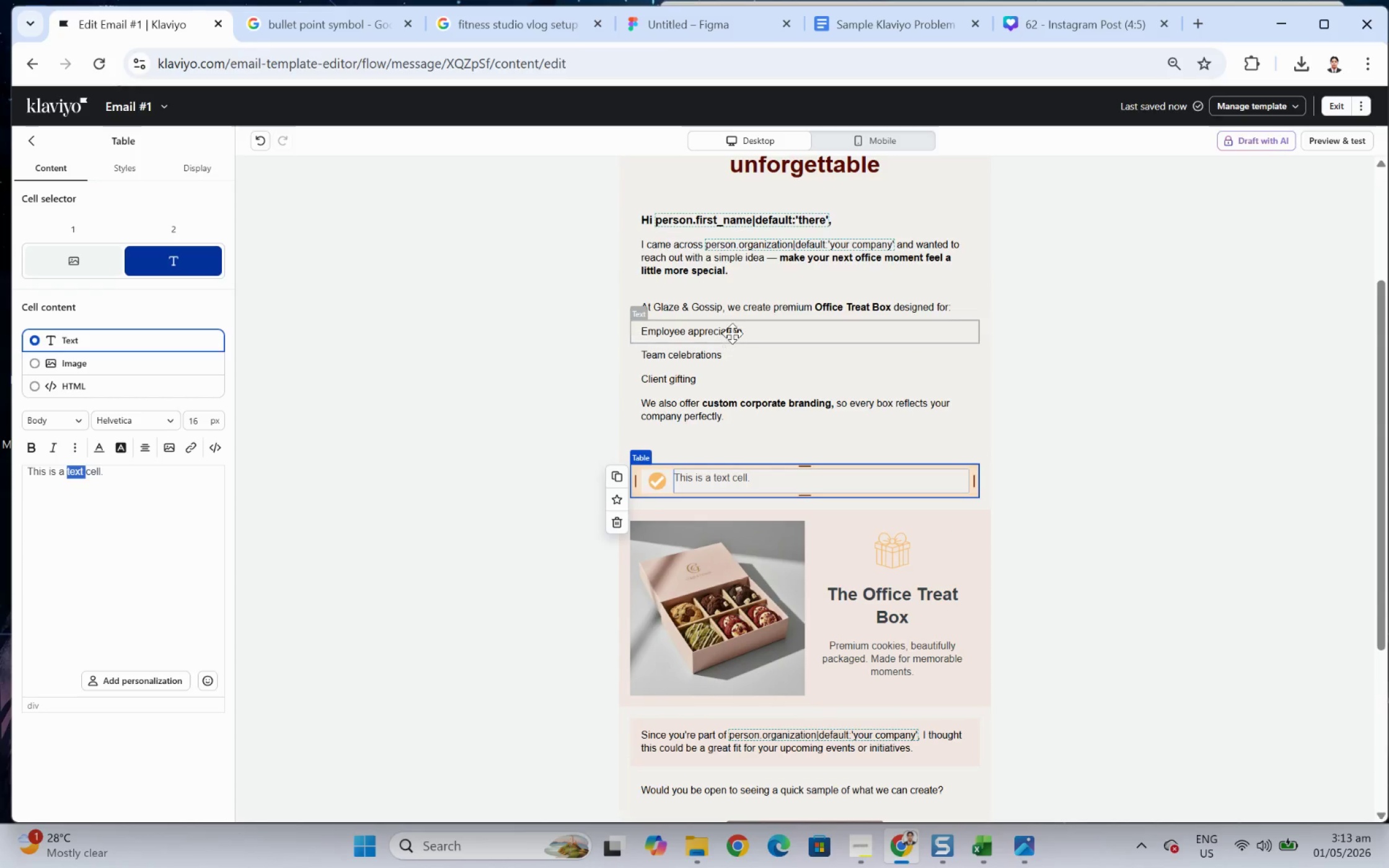 
left_click([732, 330])
 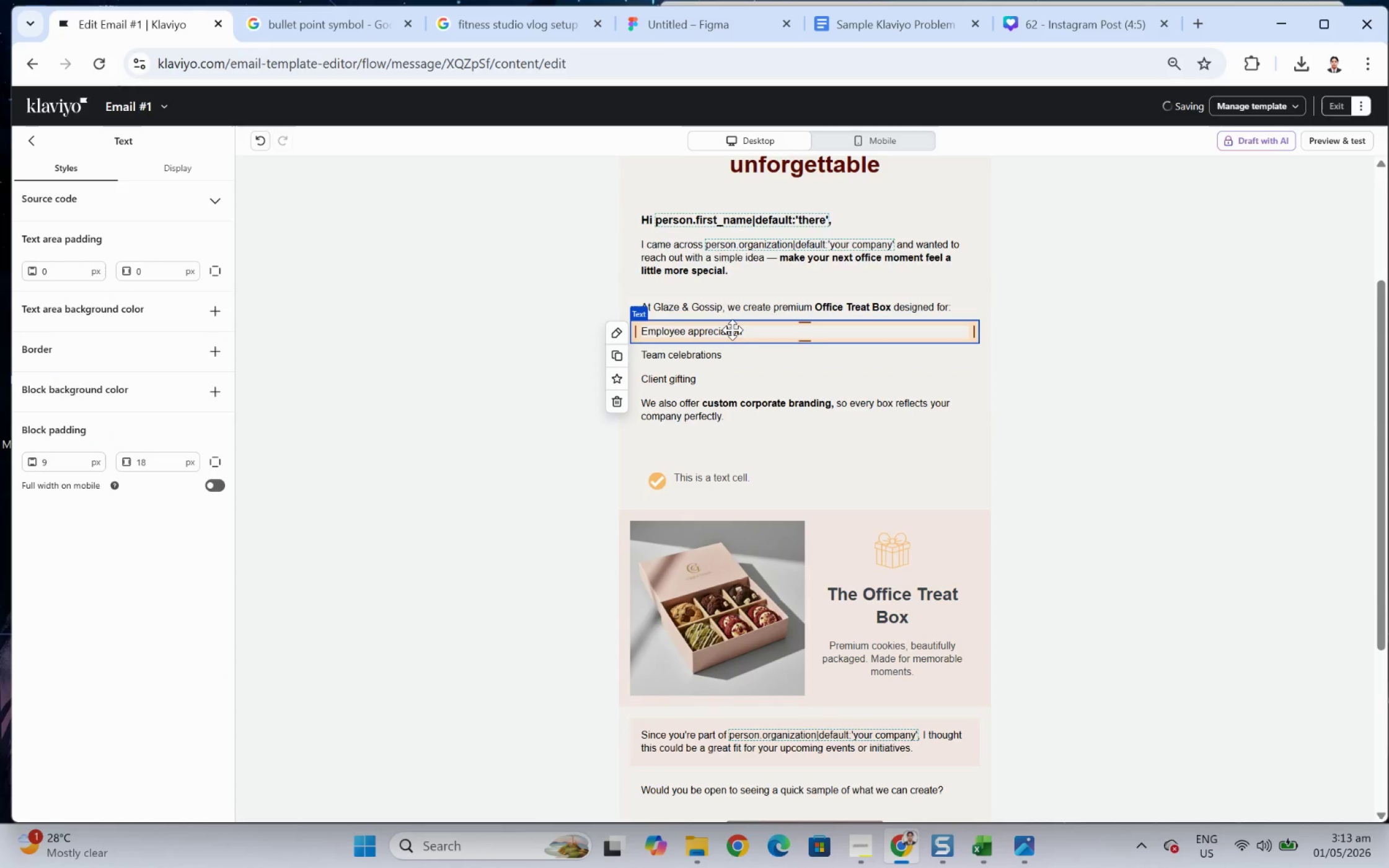 
double_click([732, 330])
 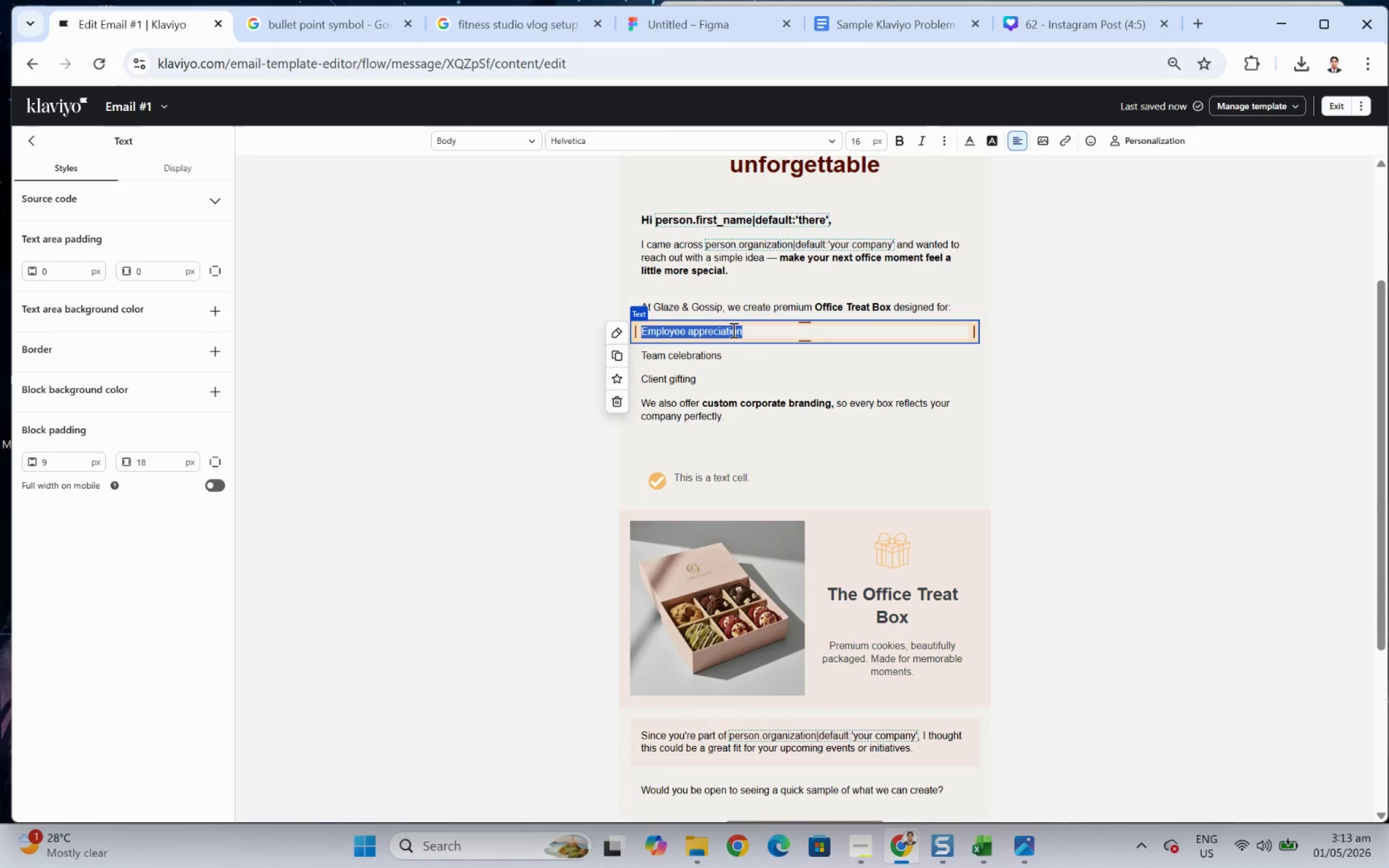 
key(Control+ControlLeft)
 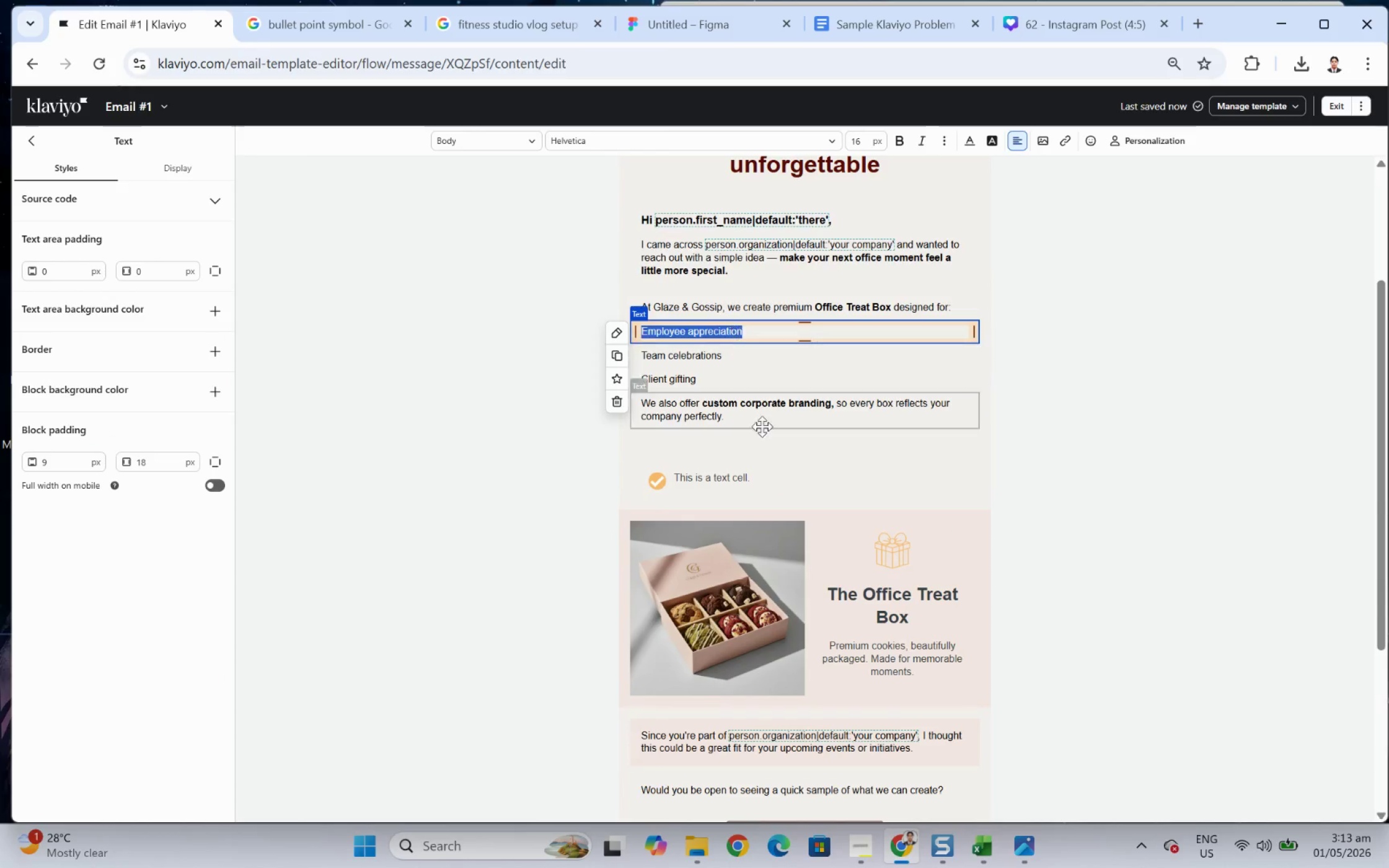 
key(Control+C)
 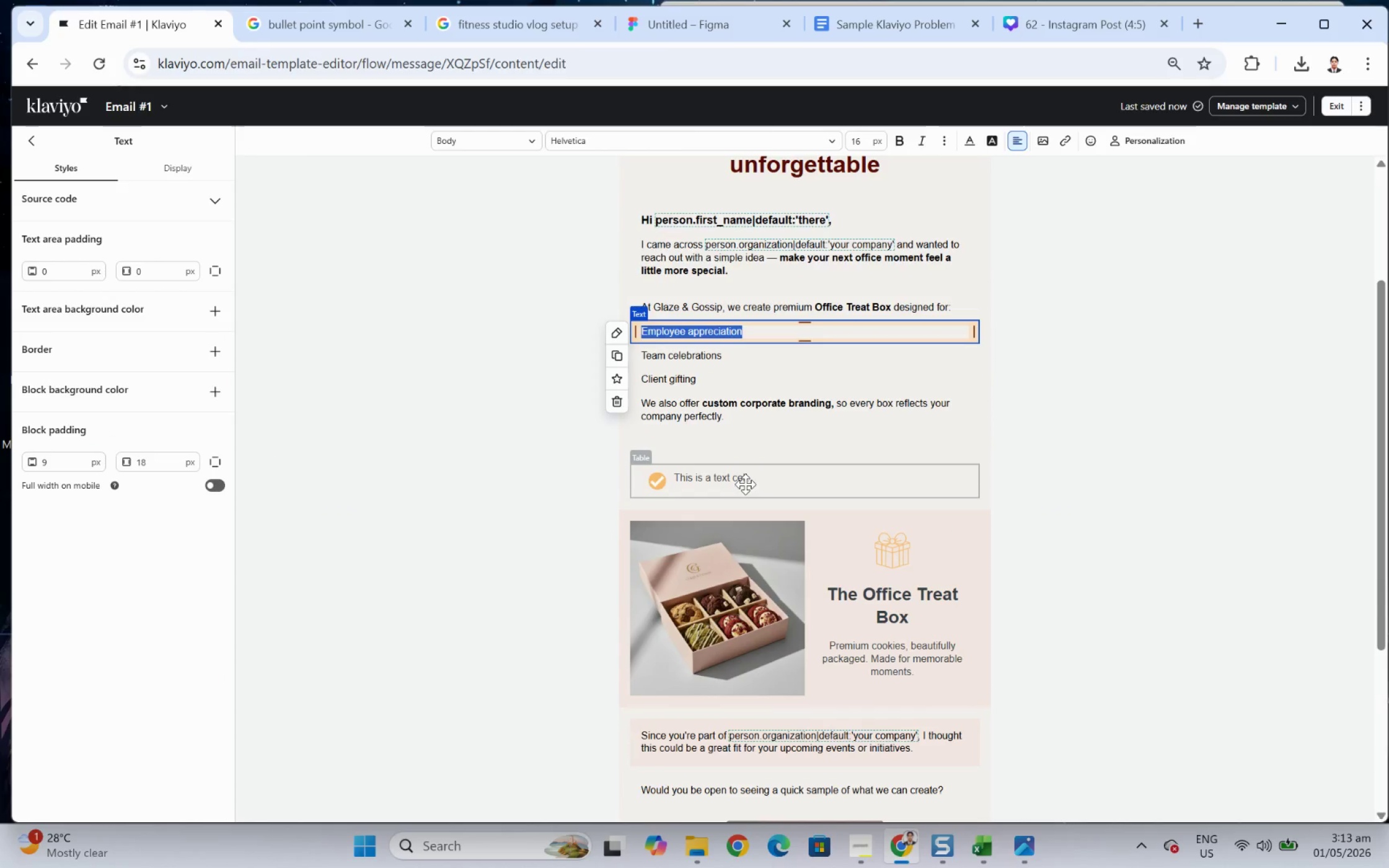 
left_click([745, 484])
 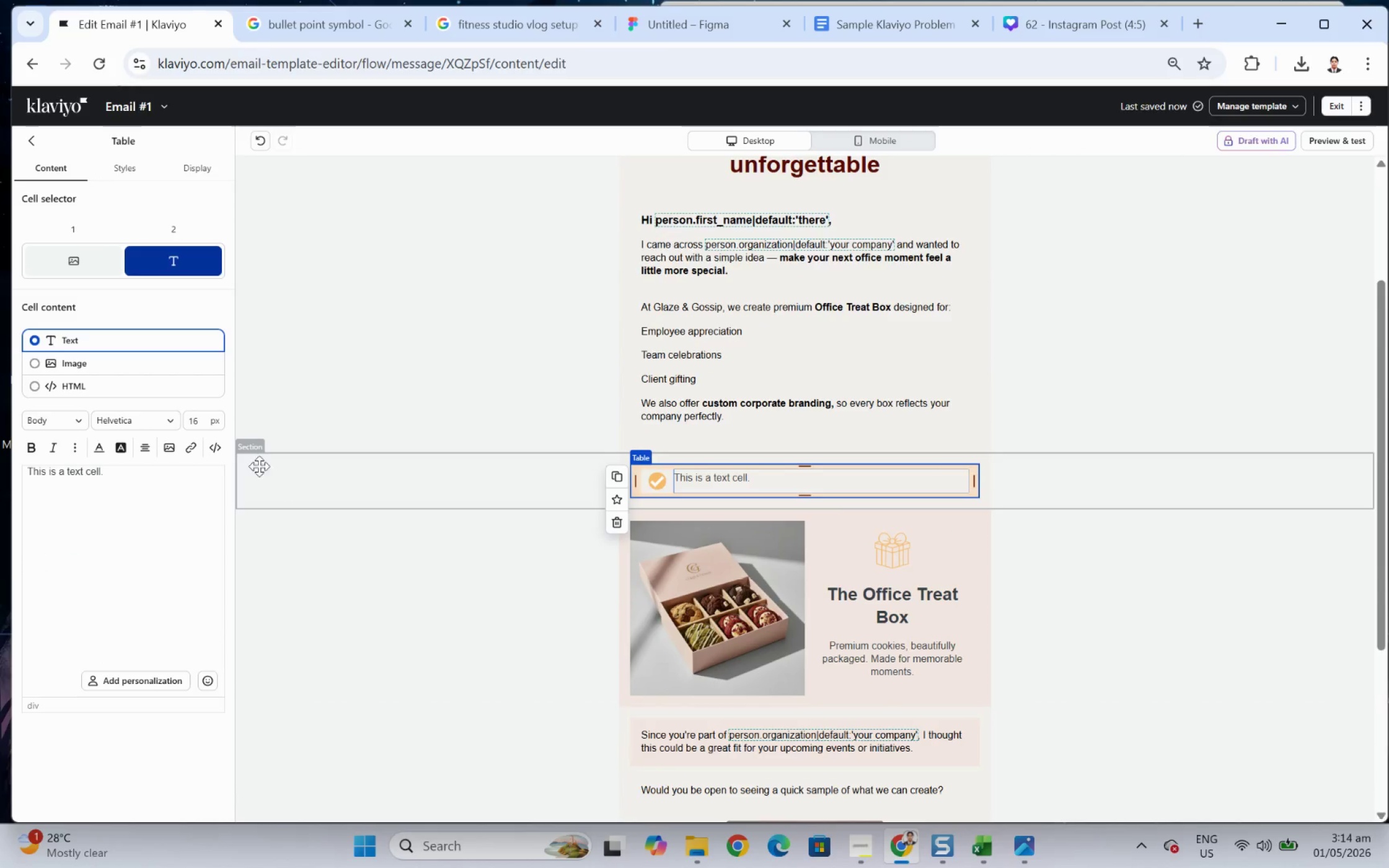 
double_click([169, 477])
 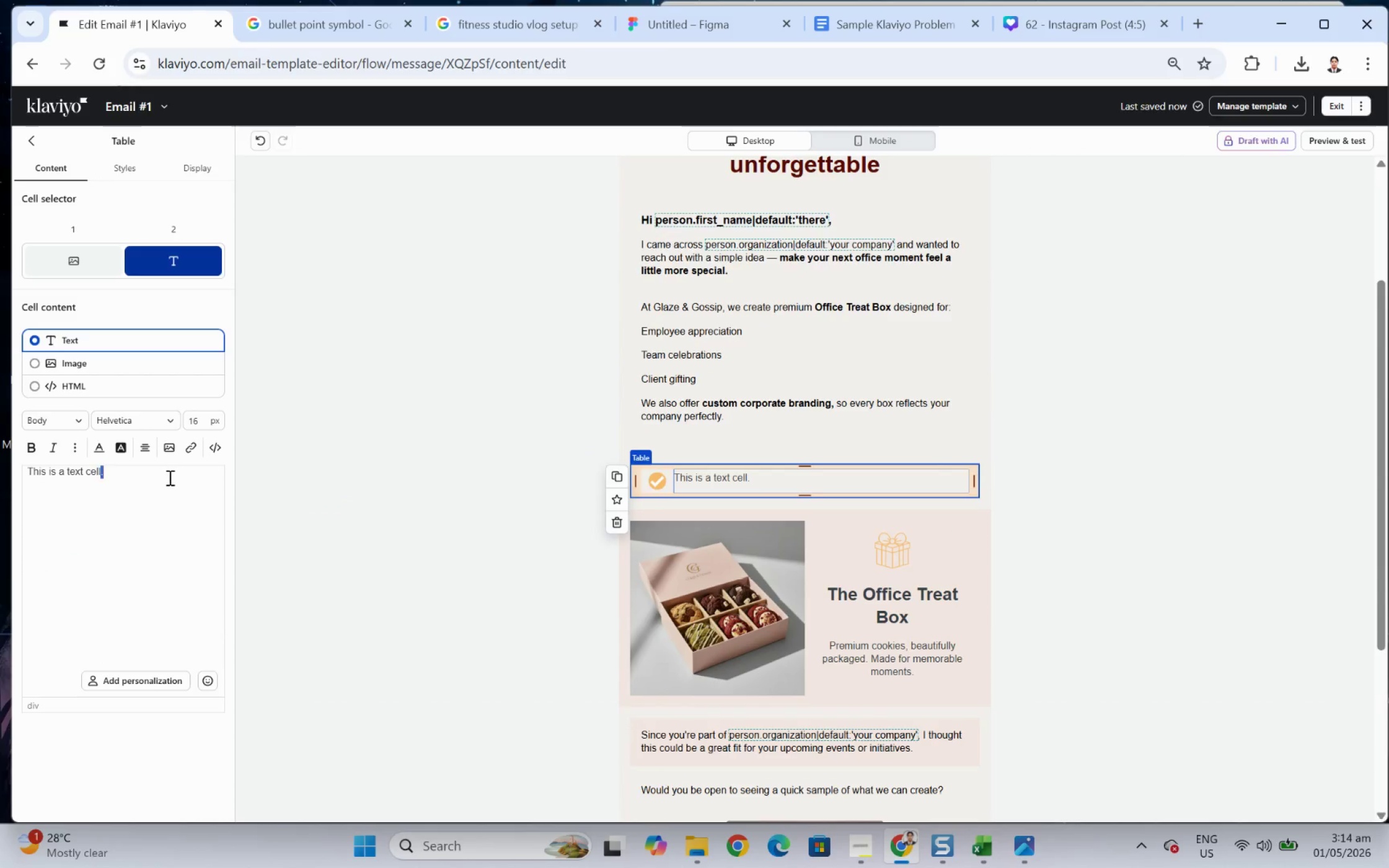 
triple_click([169, 477])
 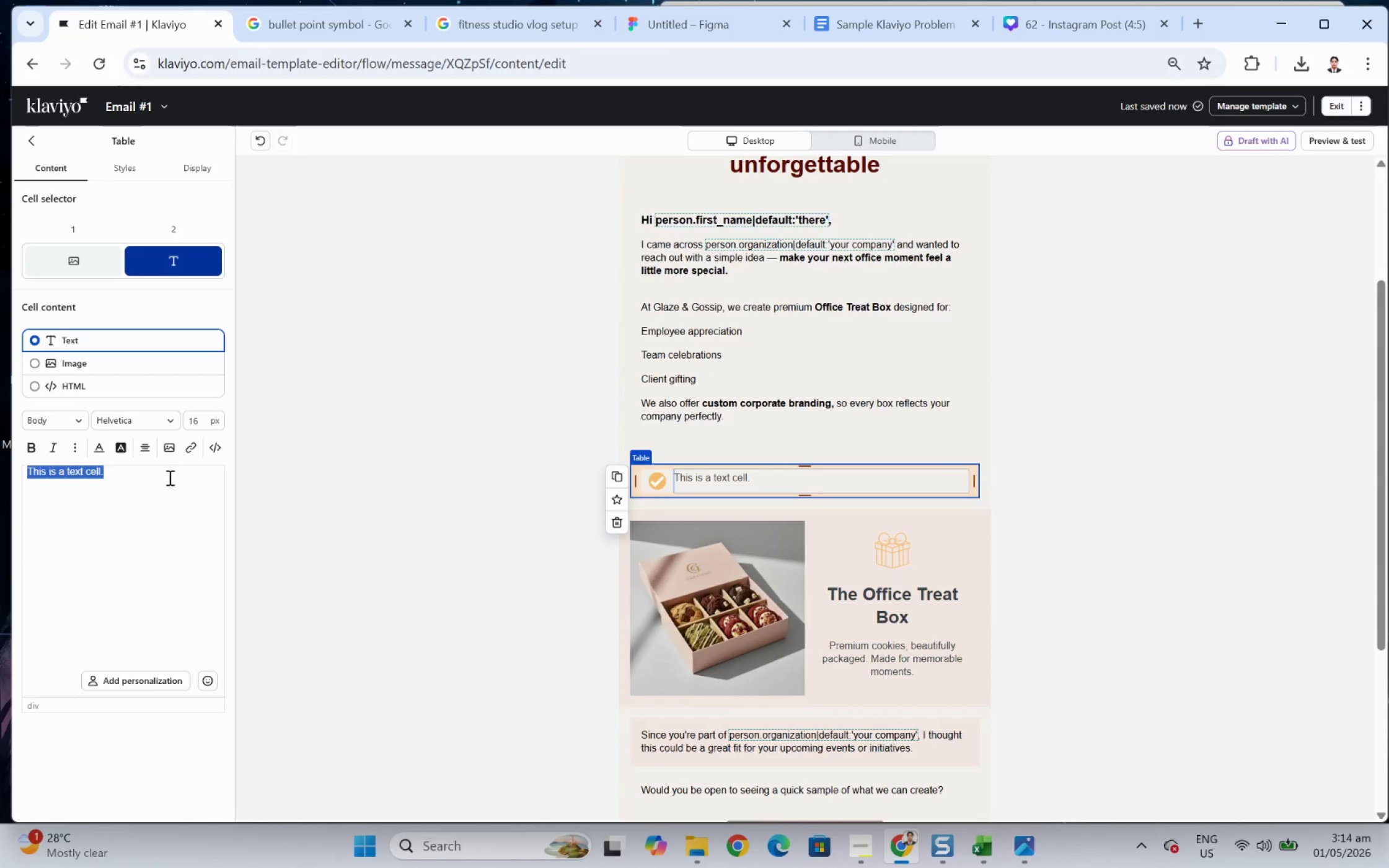 
key(Control+V)
 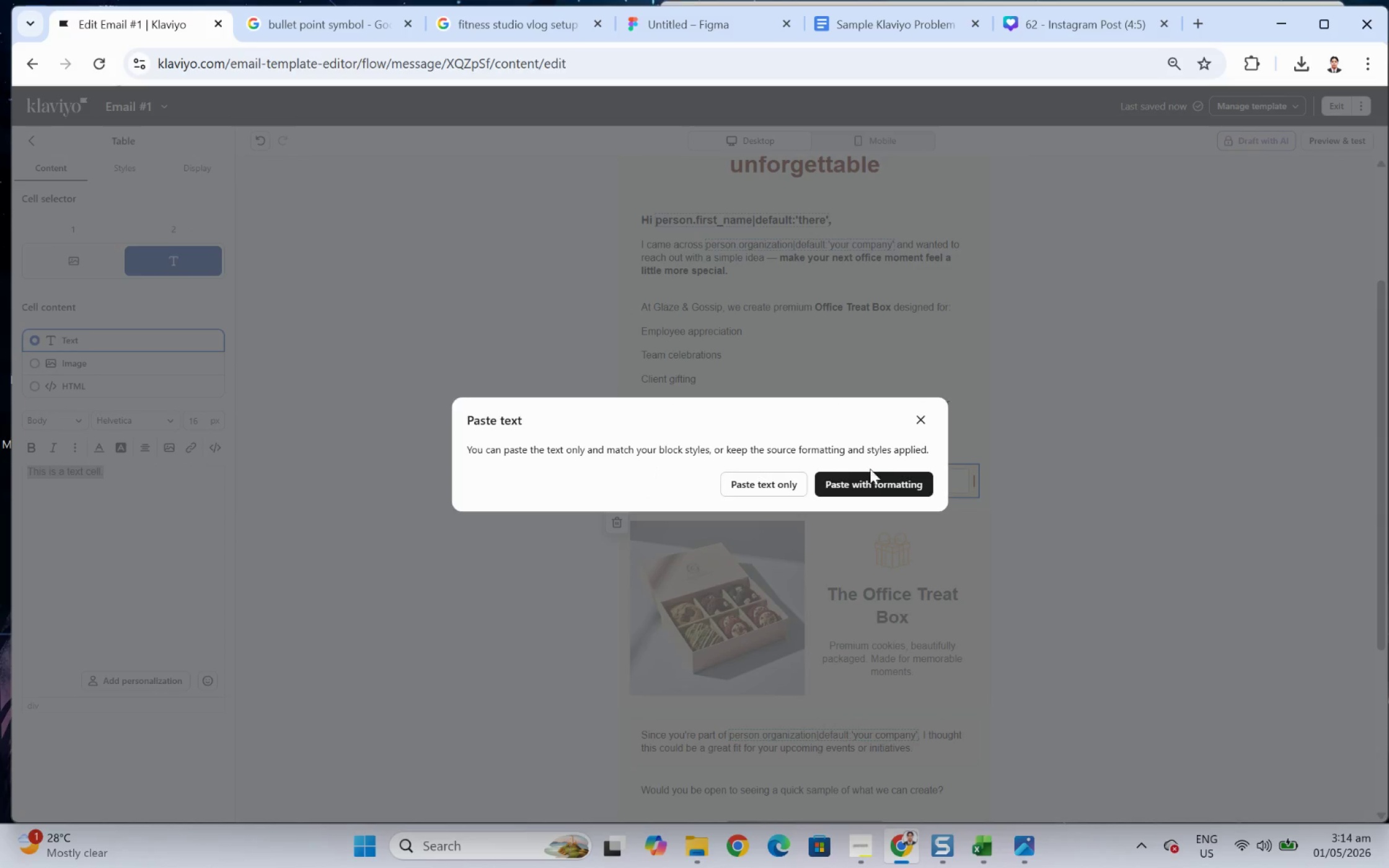 
left_click([873, 483])
 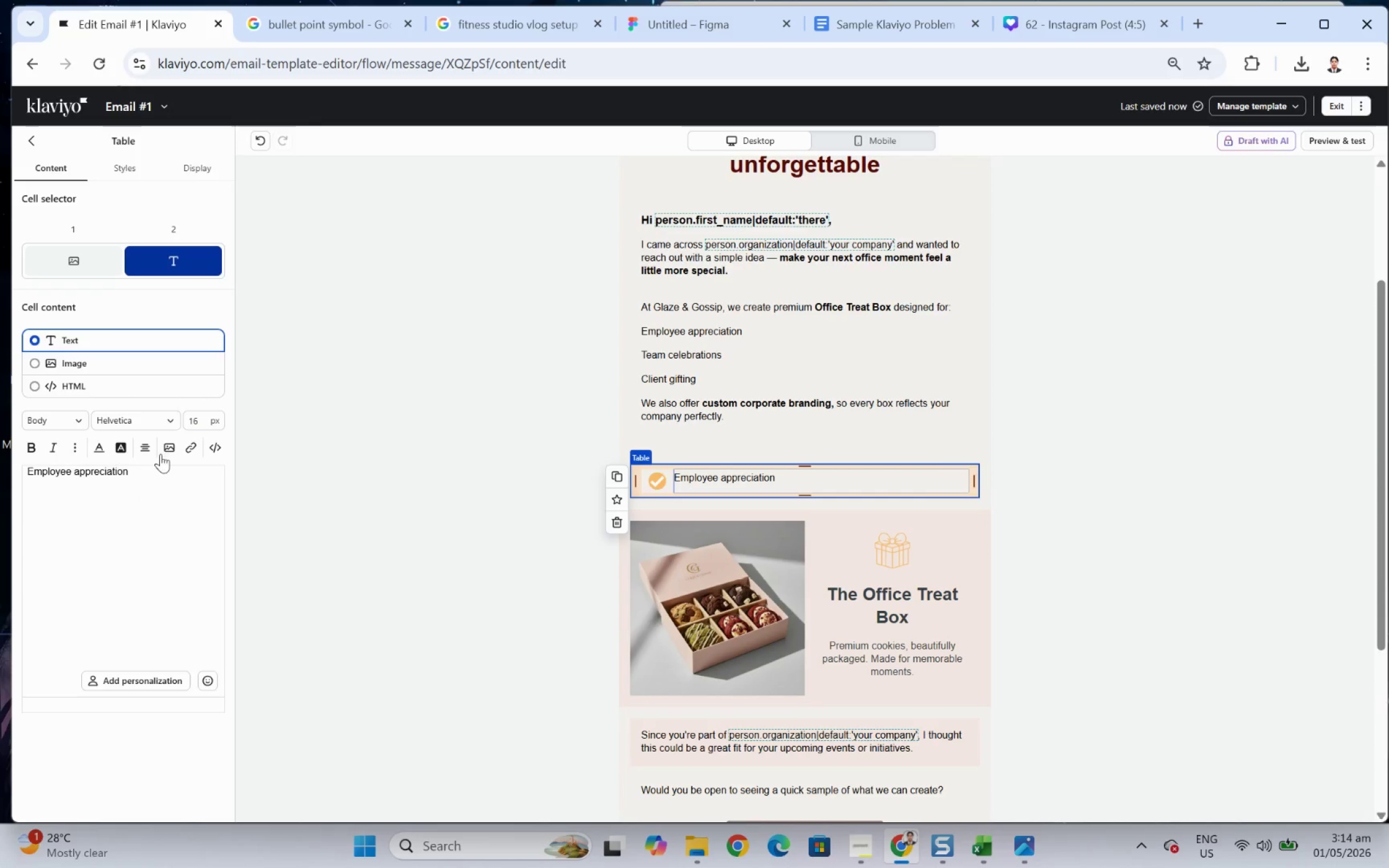 
wait(5.27)
 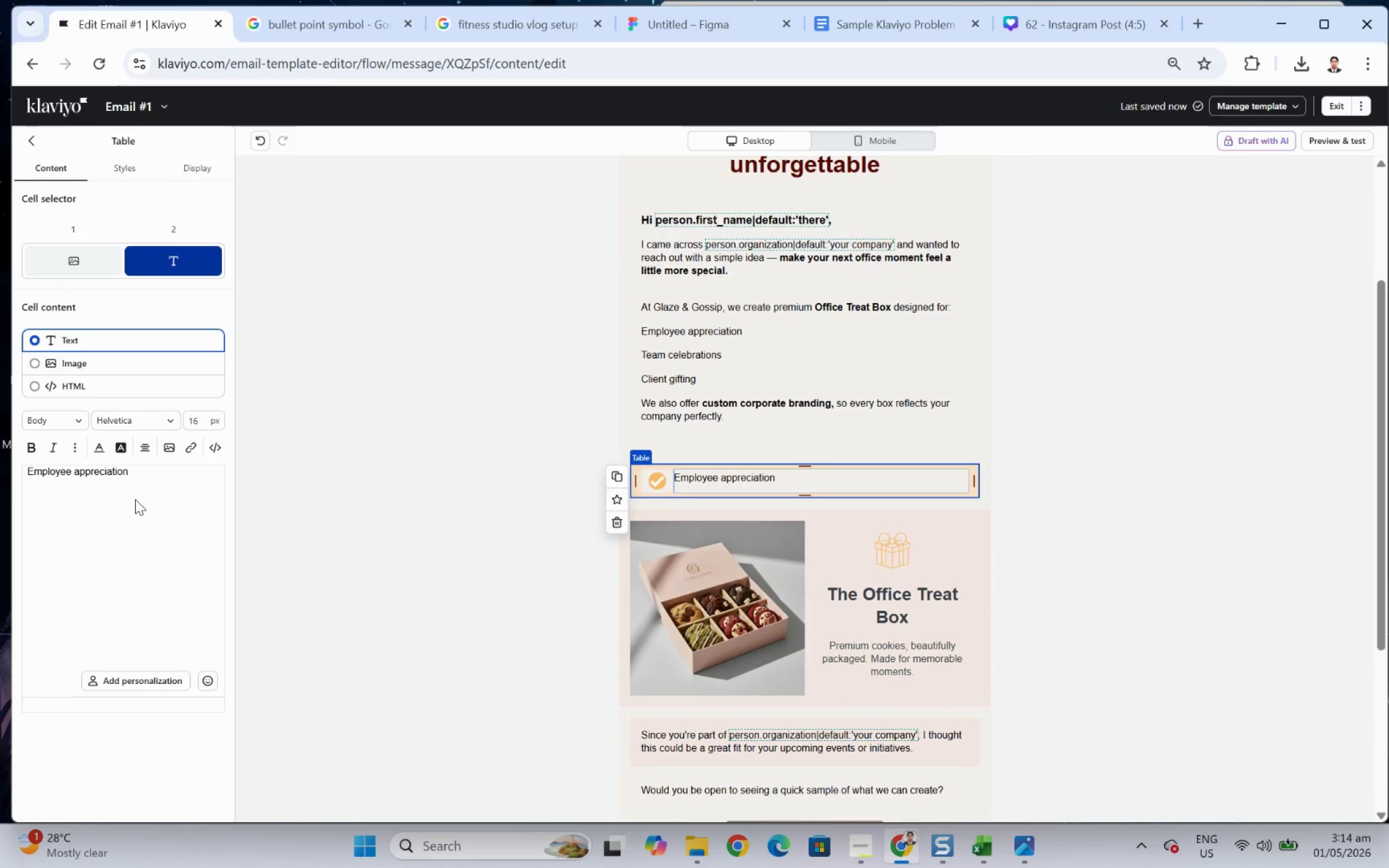 
left_click([131, 168])
 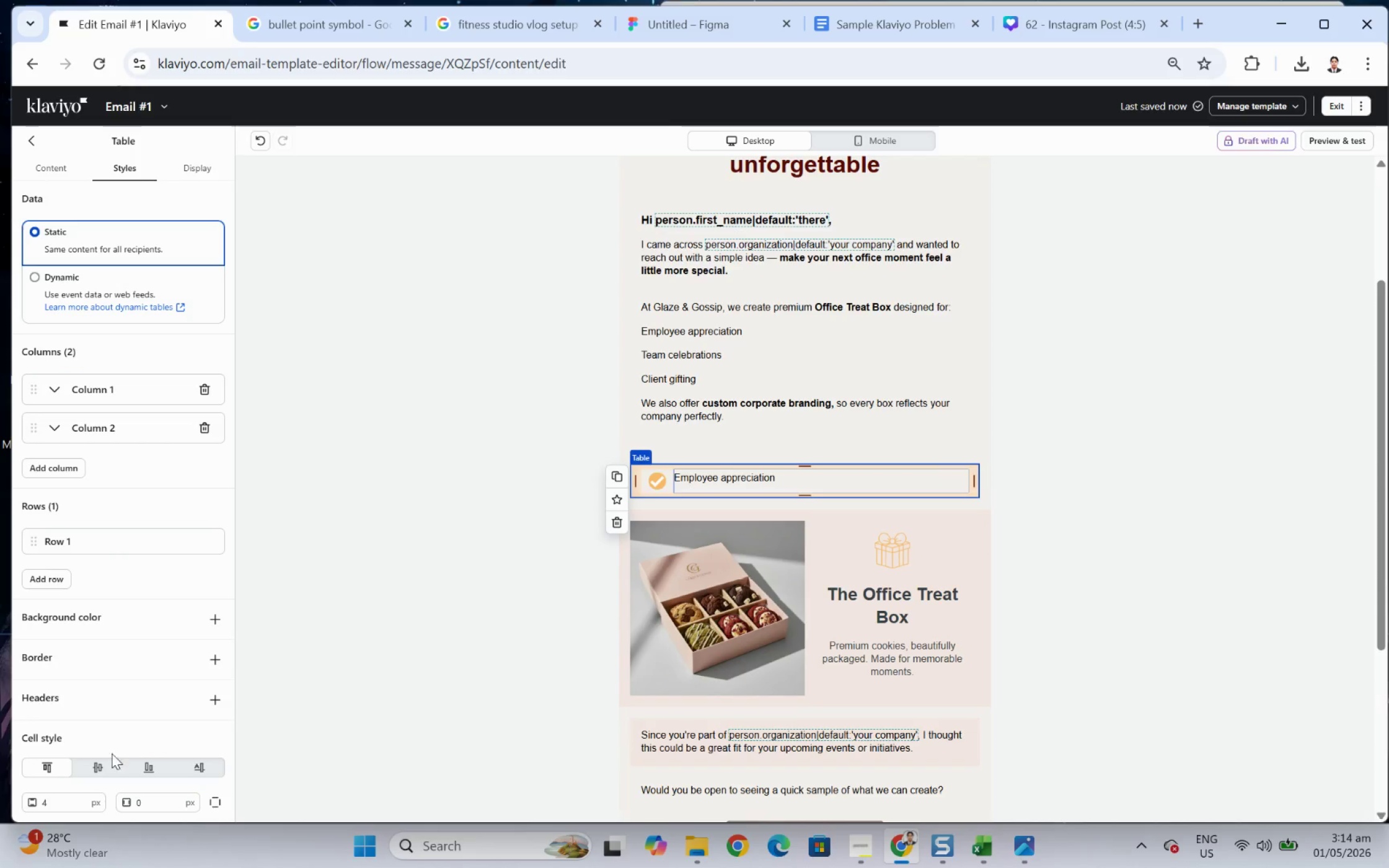 
left_click([107, 765])
 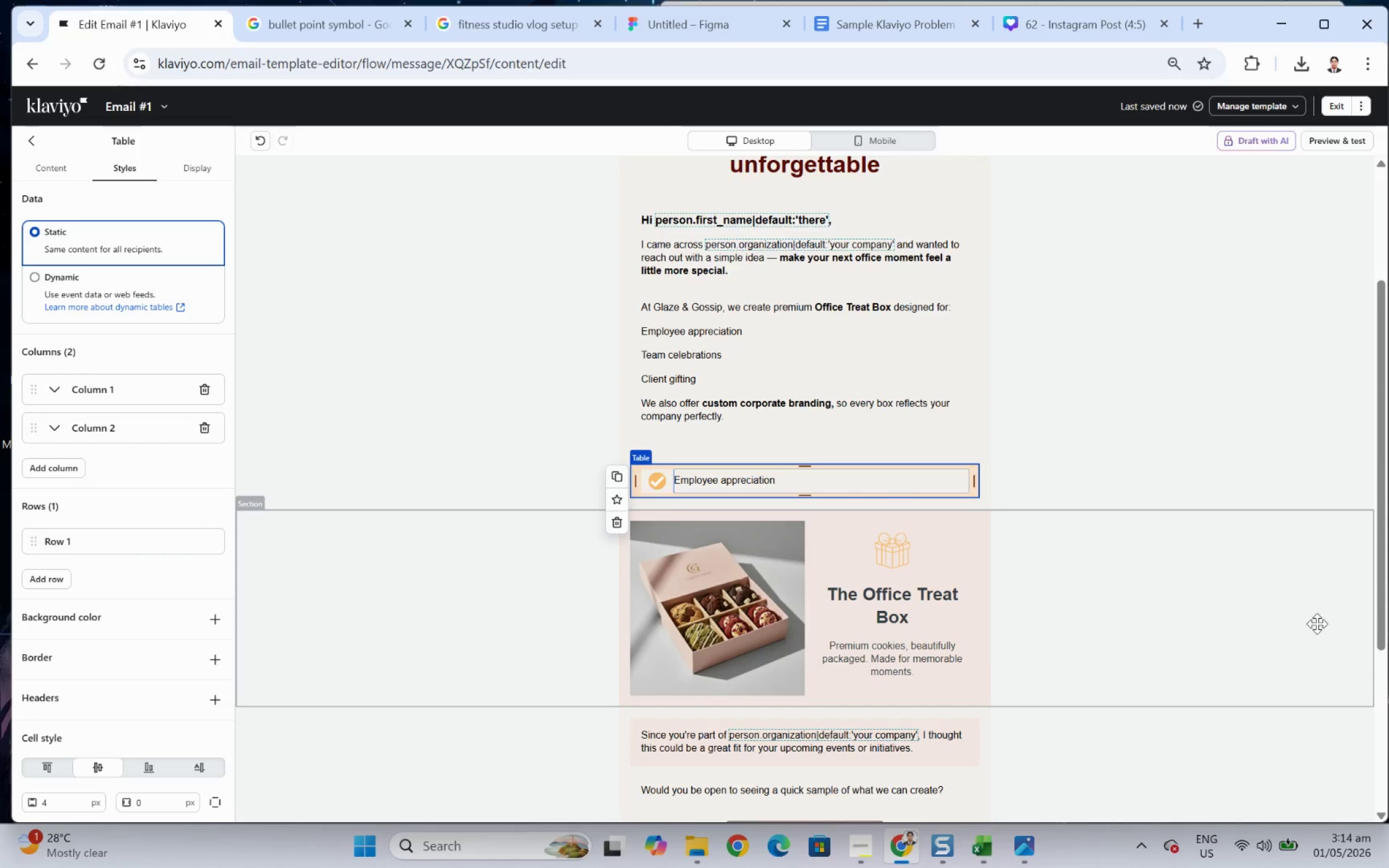 
left_click([1169, 645])
 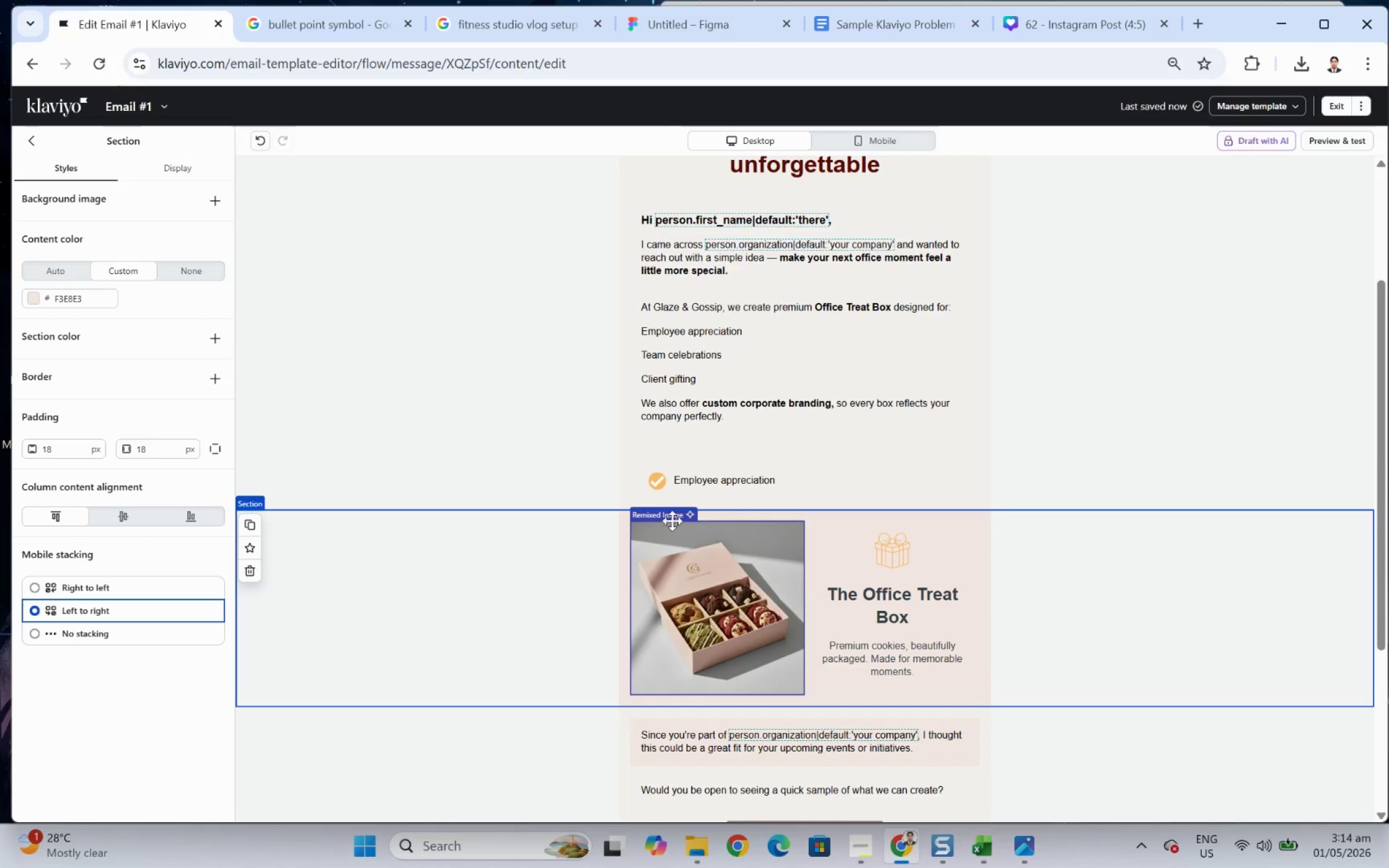 
left_click([684, 480])
 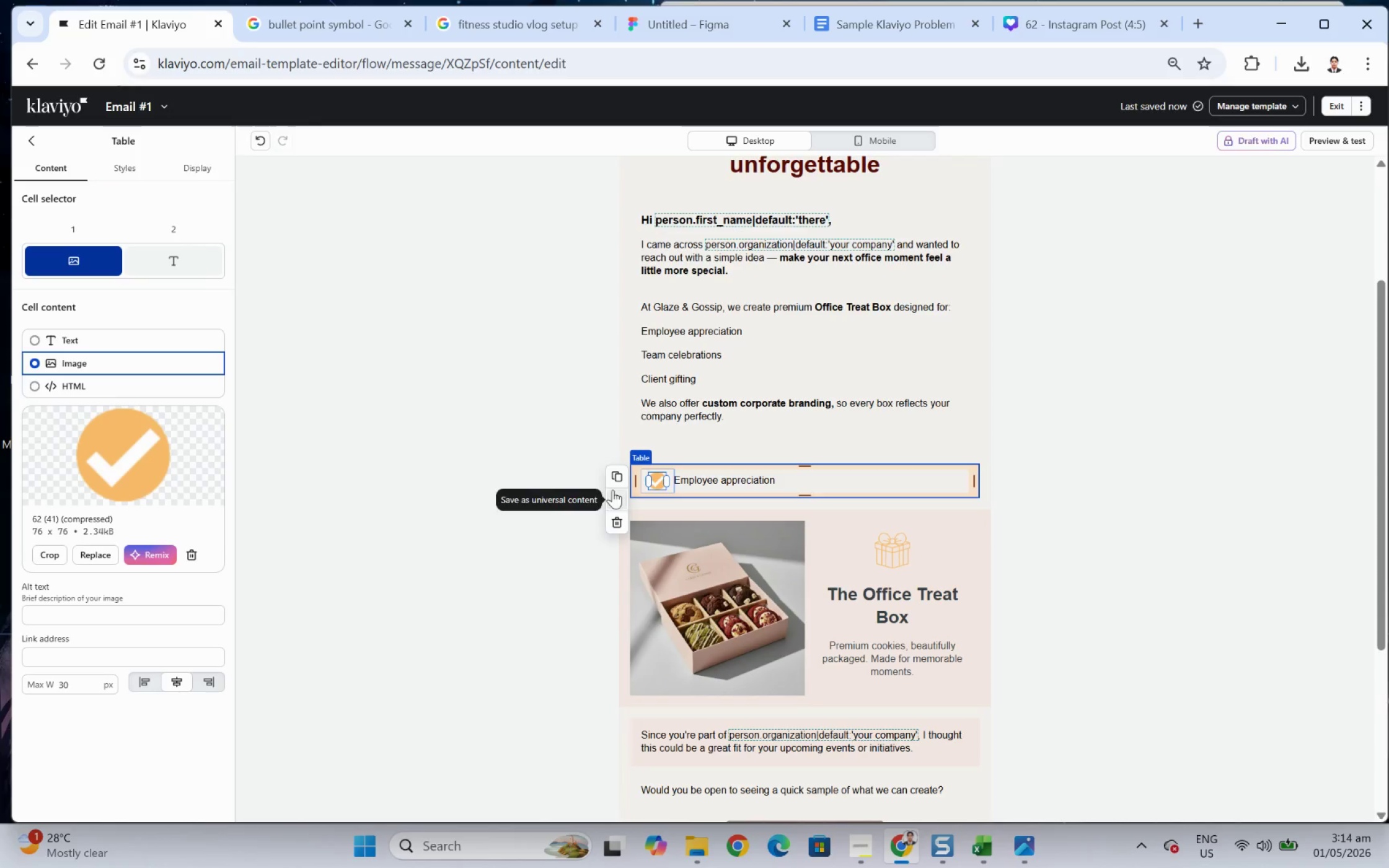 
left_click([620, 475])
 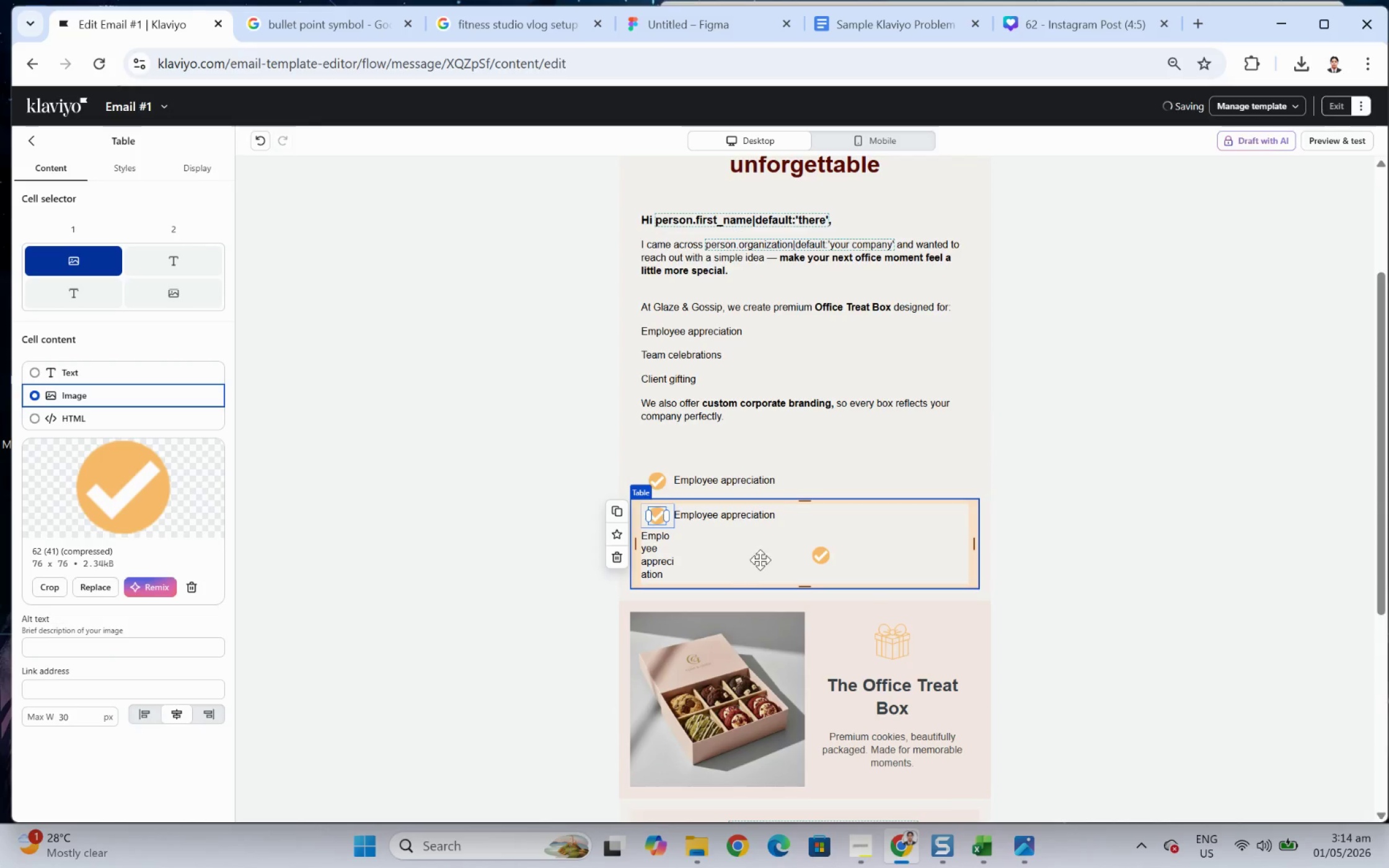 
key(Control+Z)
 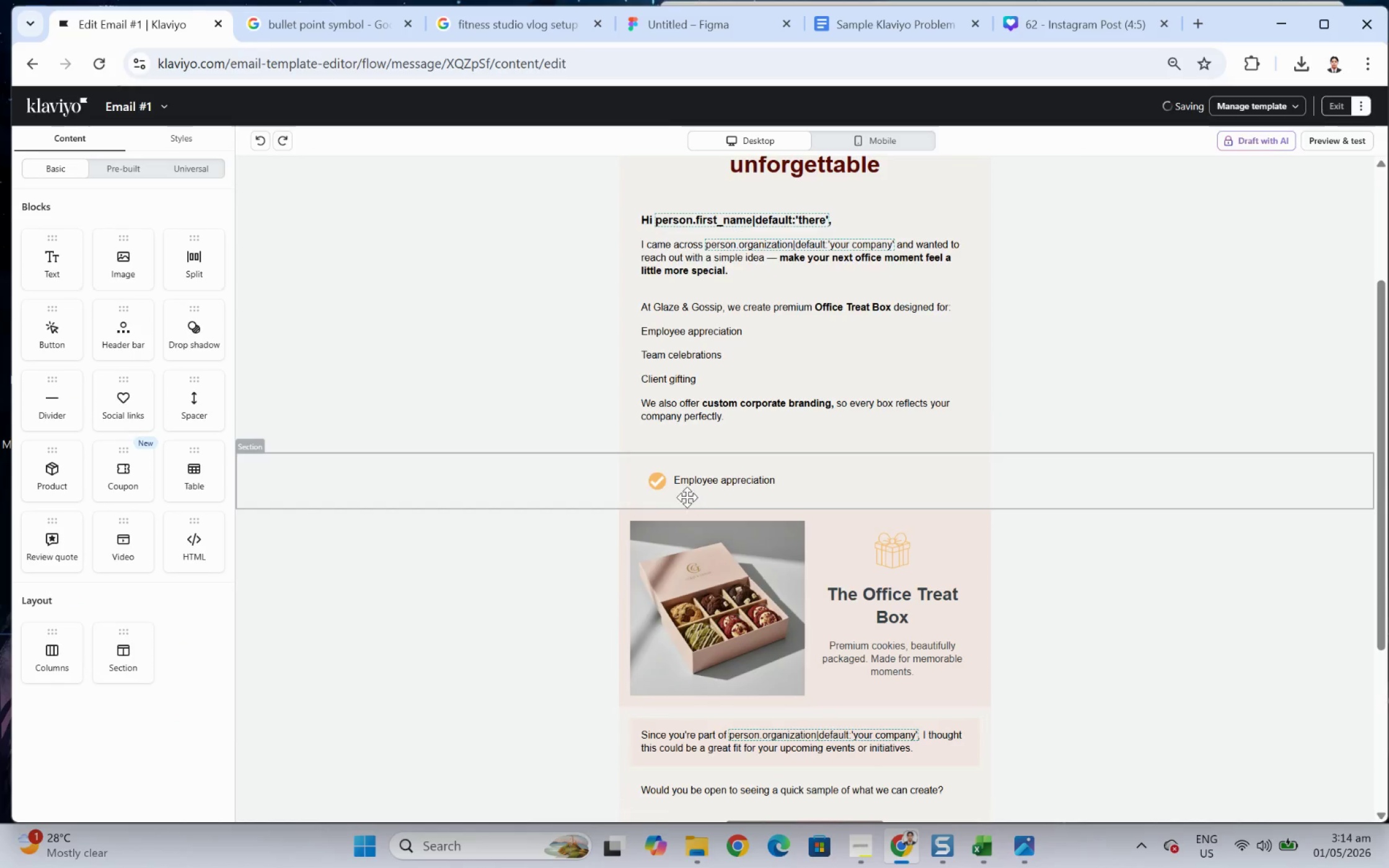 
left_click([687, 490])
 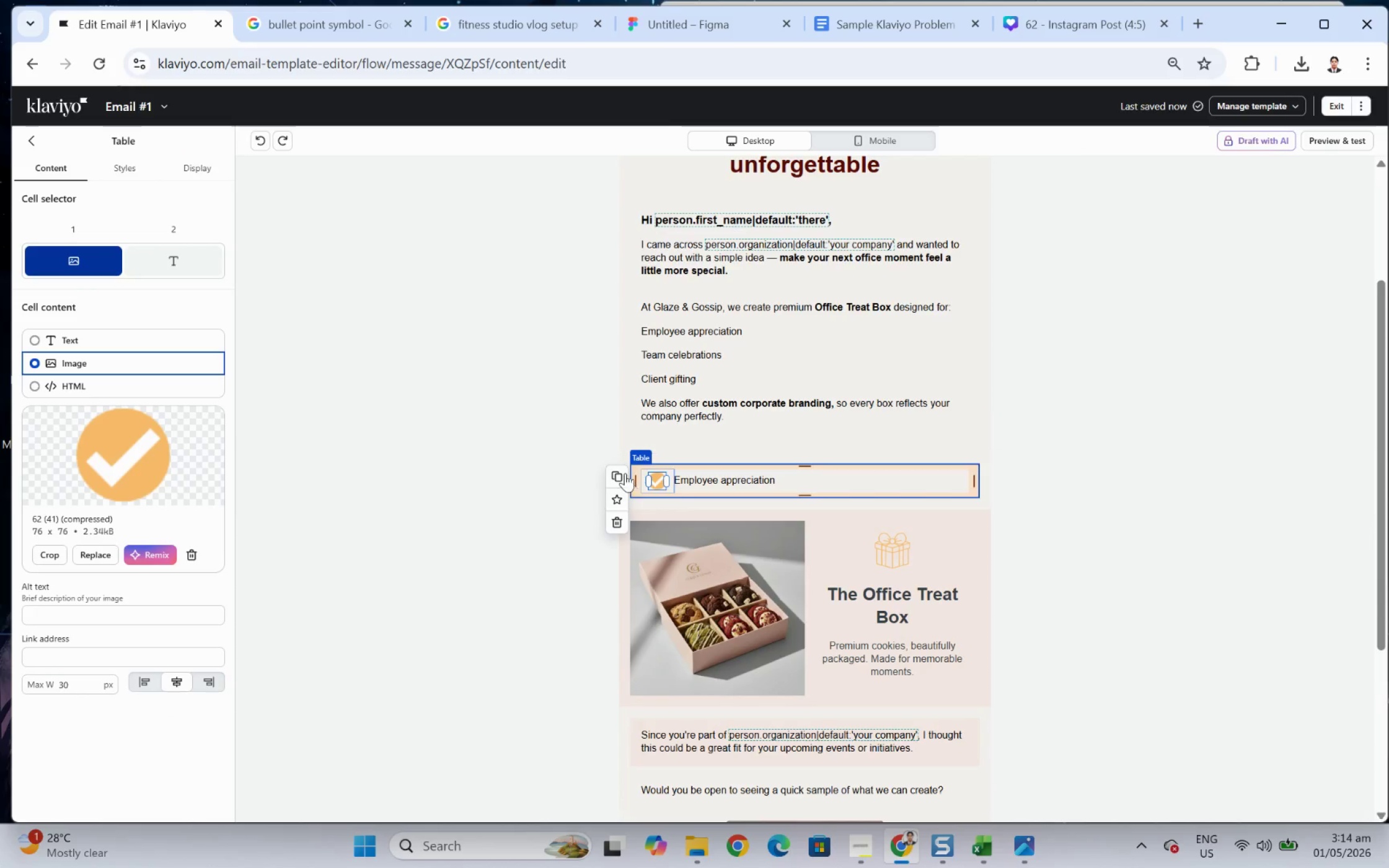 
left_click([622, 471])
 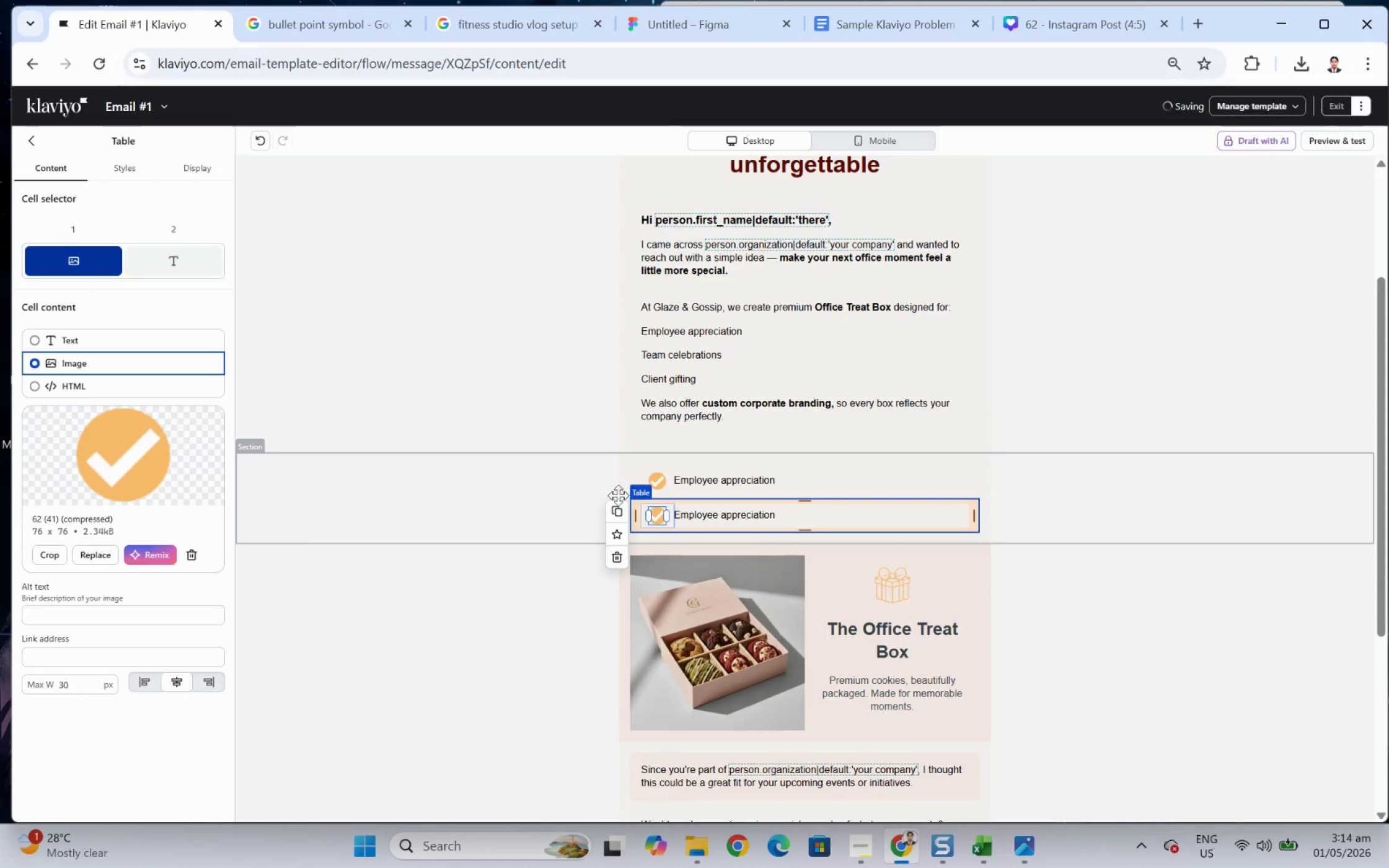 
left_click([617, 517])
 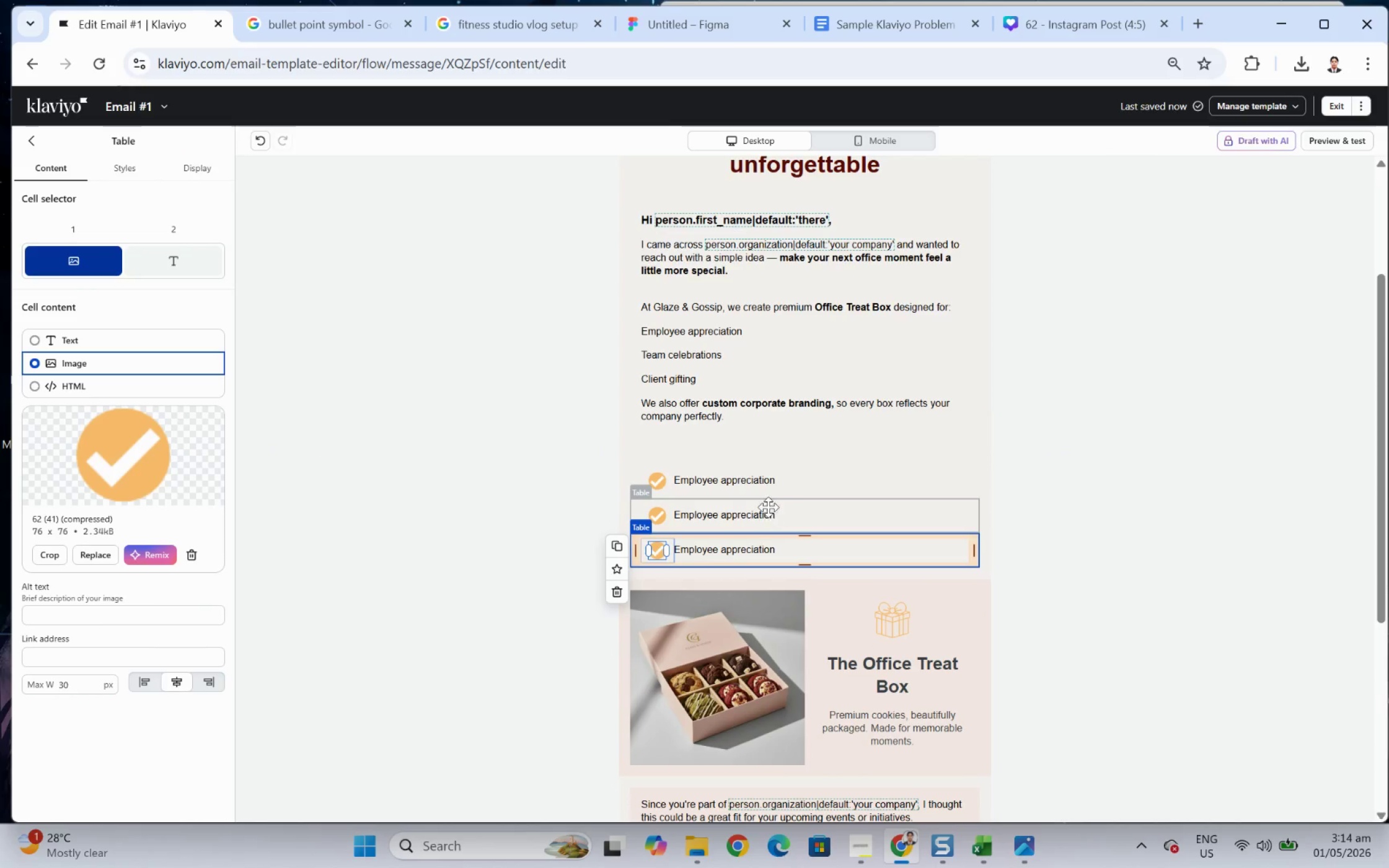 
double_click([717, 348])
 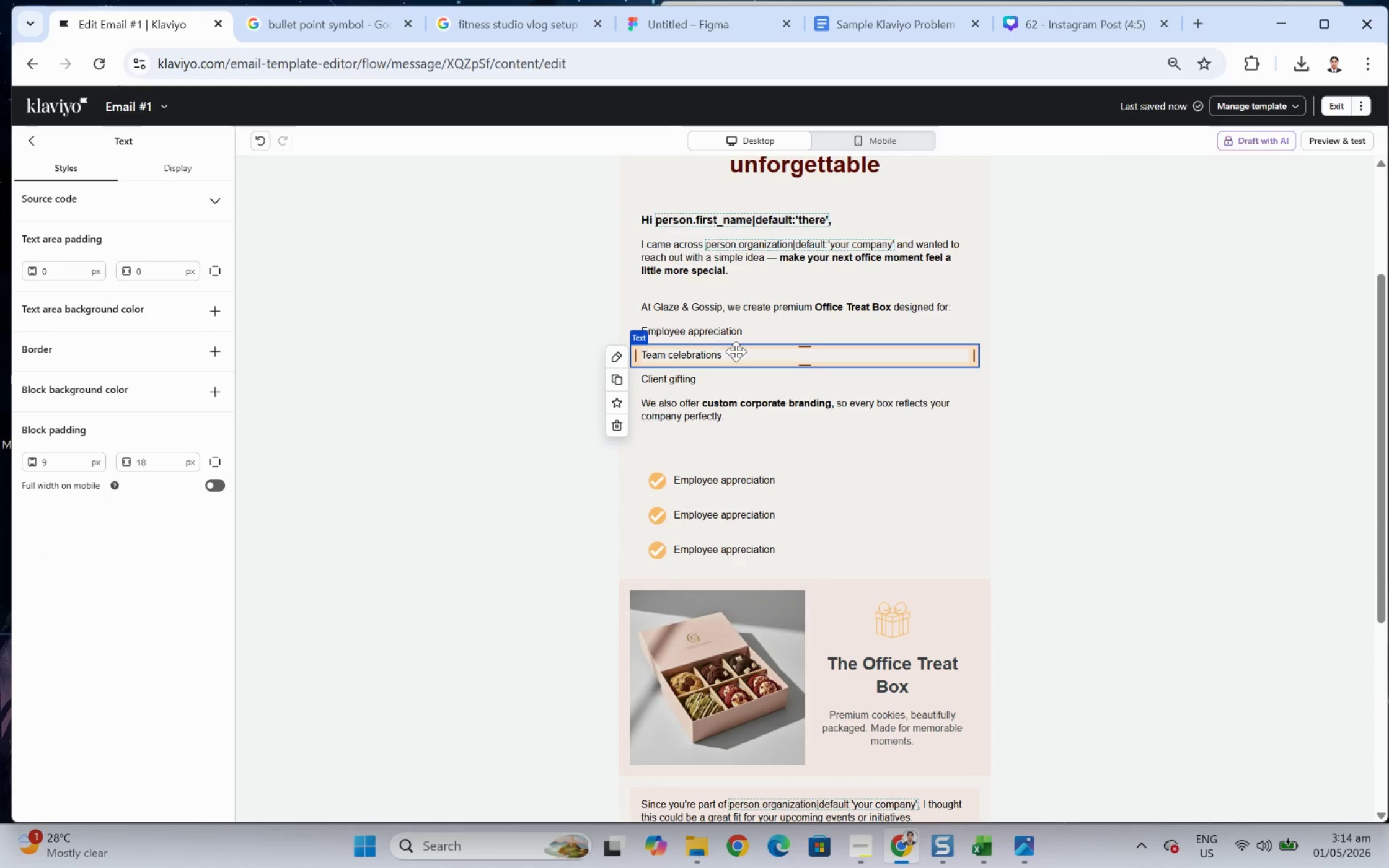 
left_click([736, 351])
 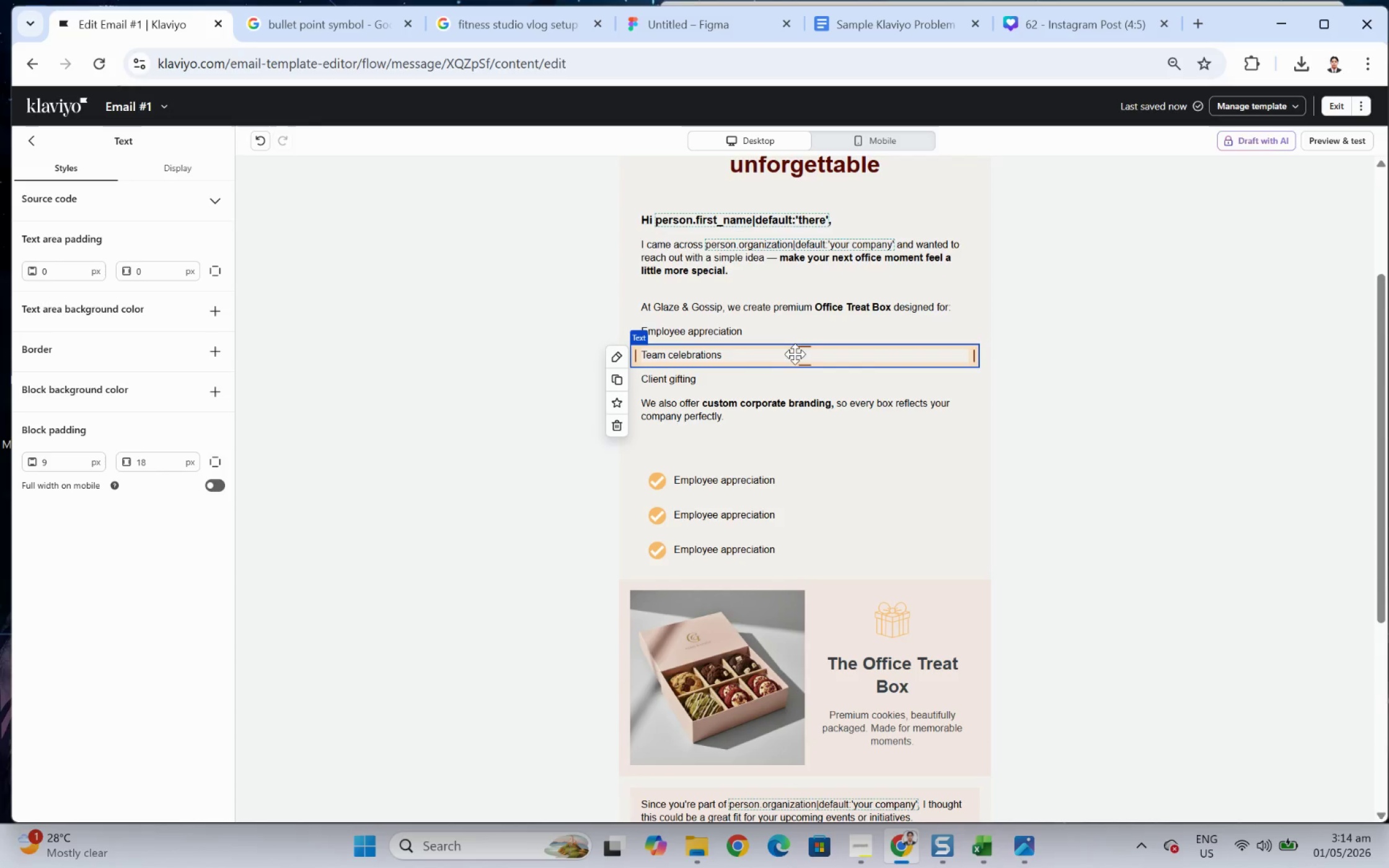 
double_click([794, 352])
 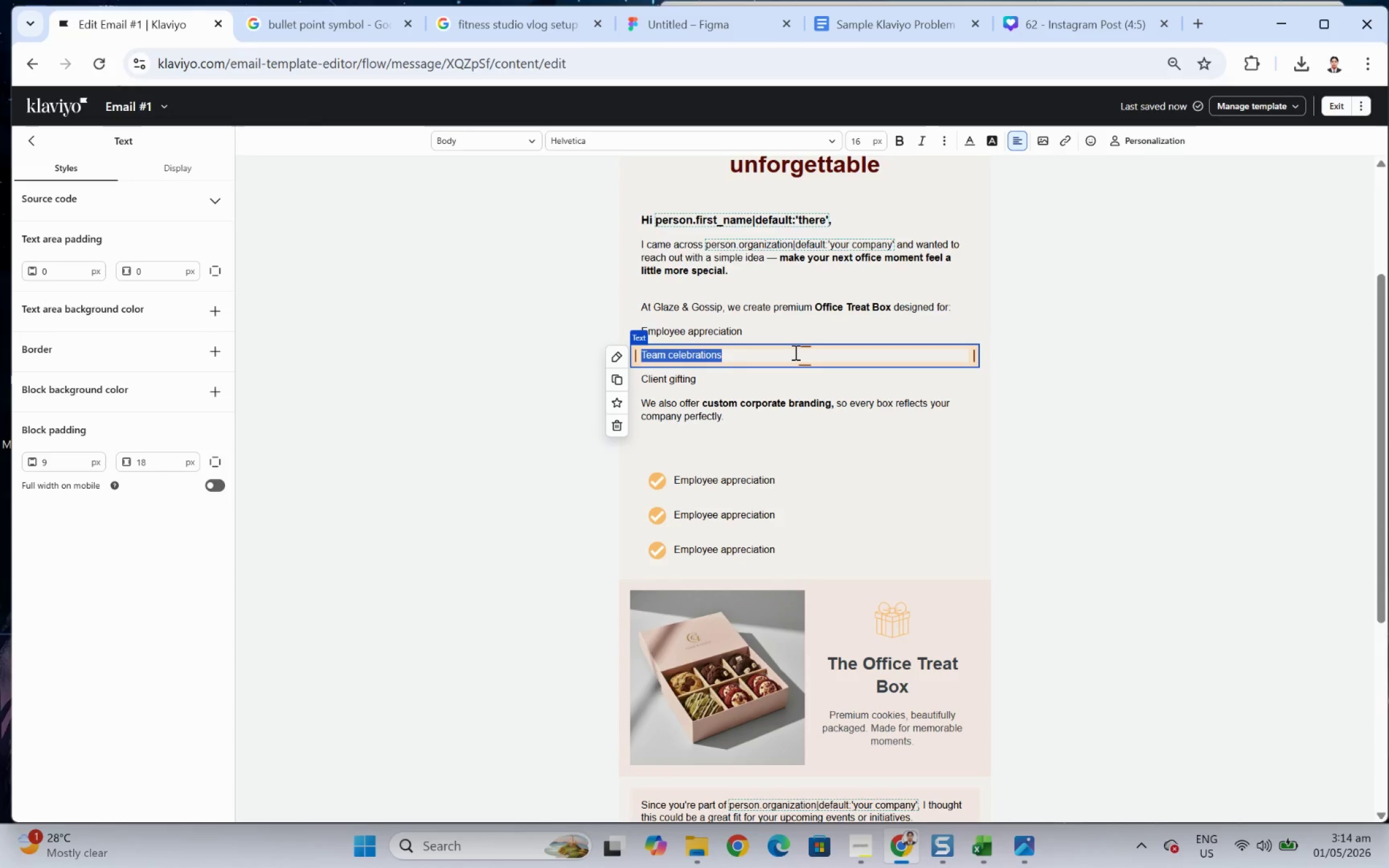 
key(Control+C)
 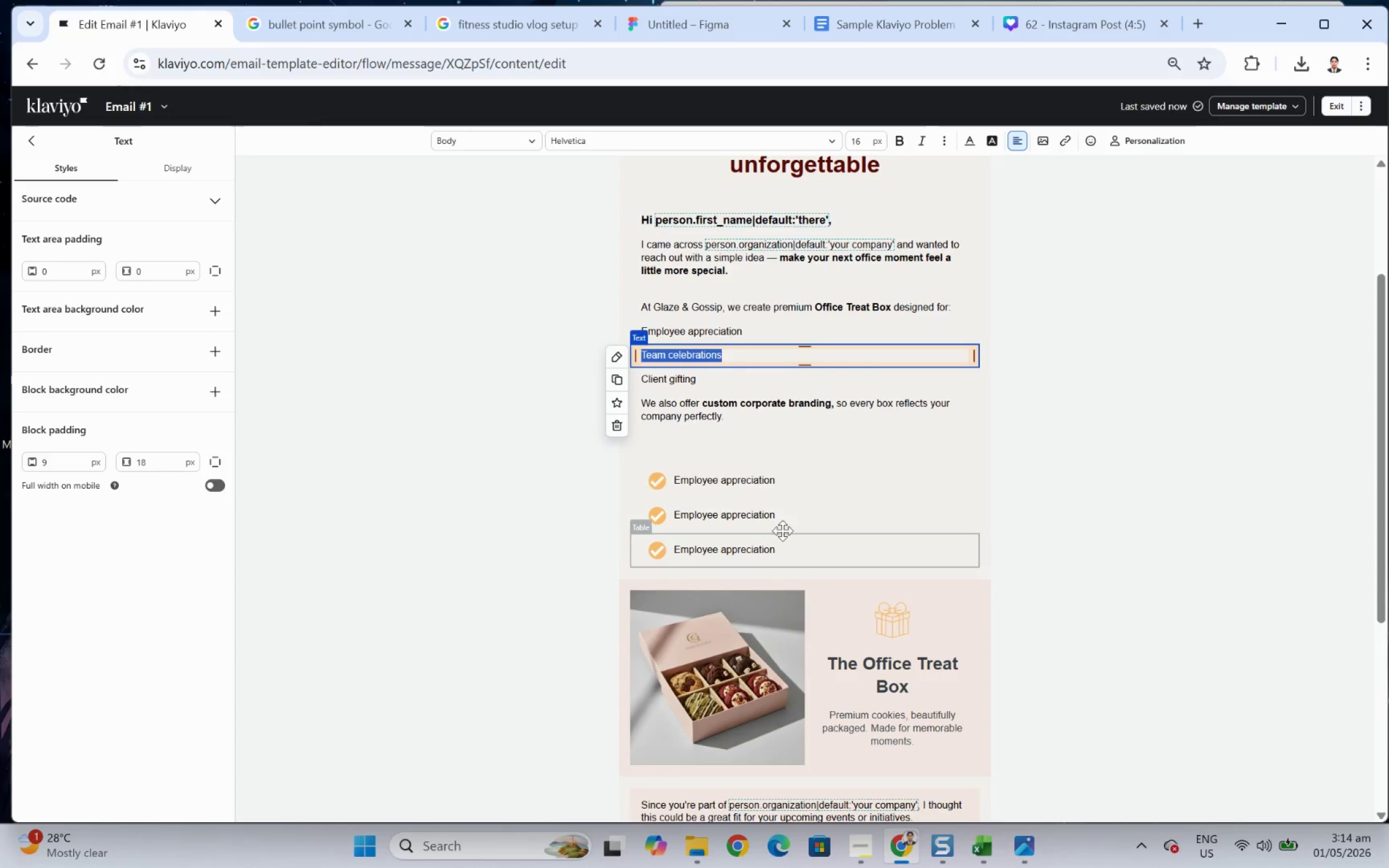 
left_click([787, 515])
 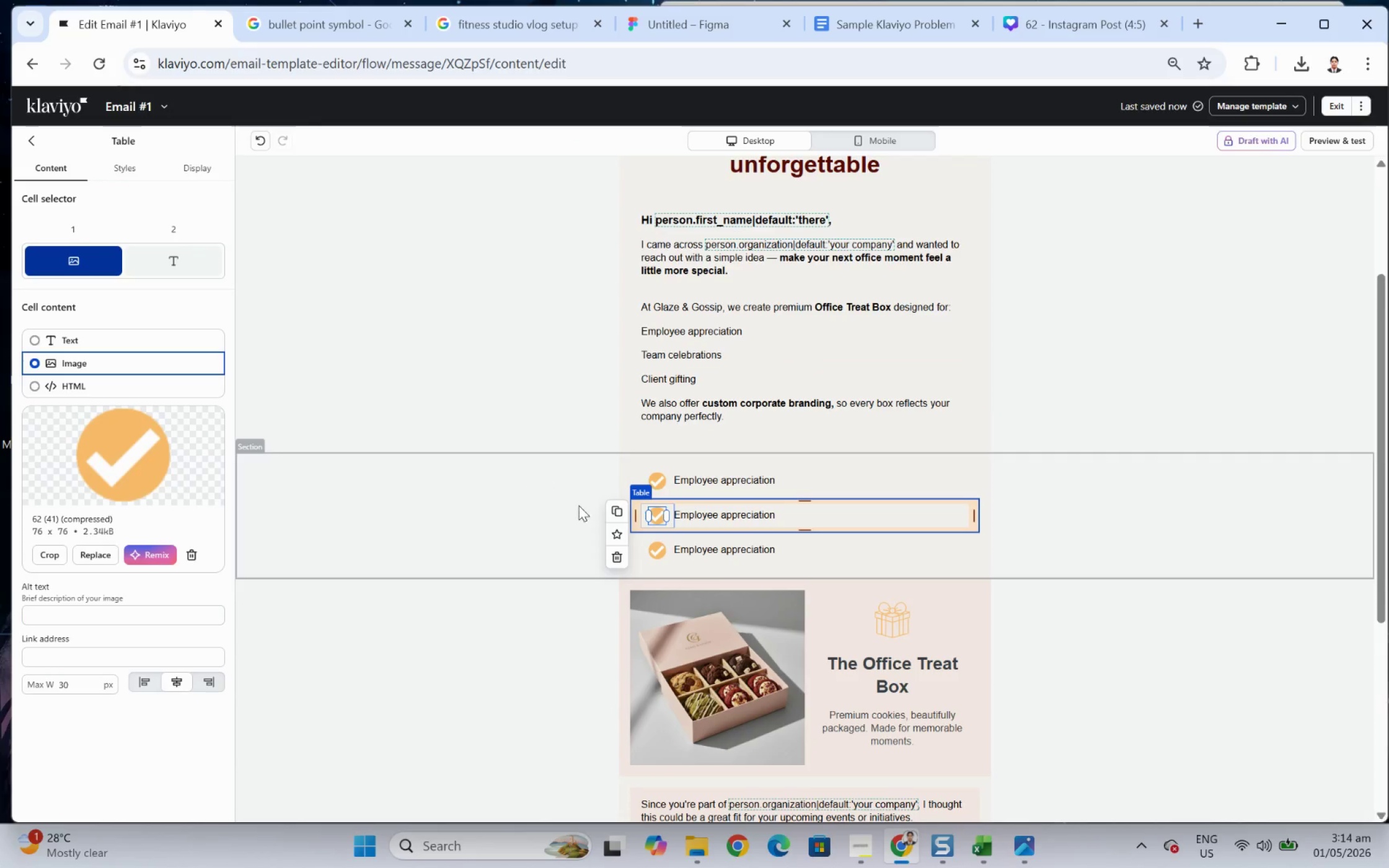 
left_click([837, 515])
 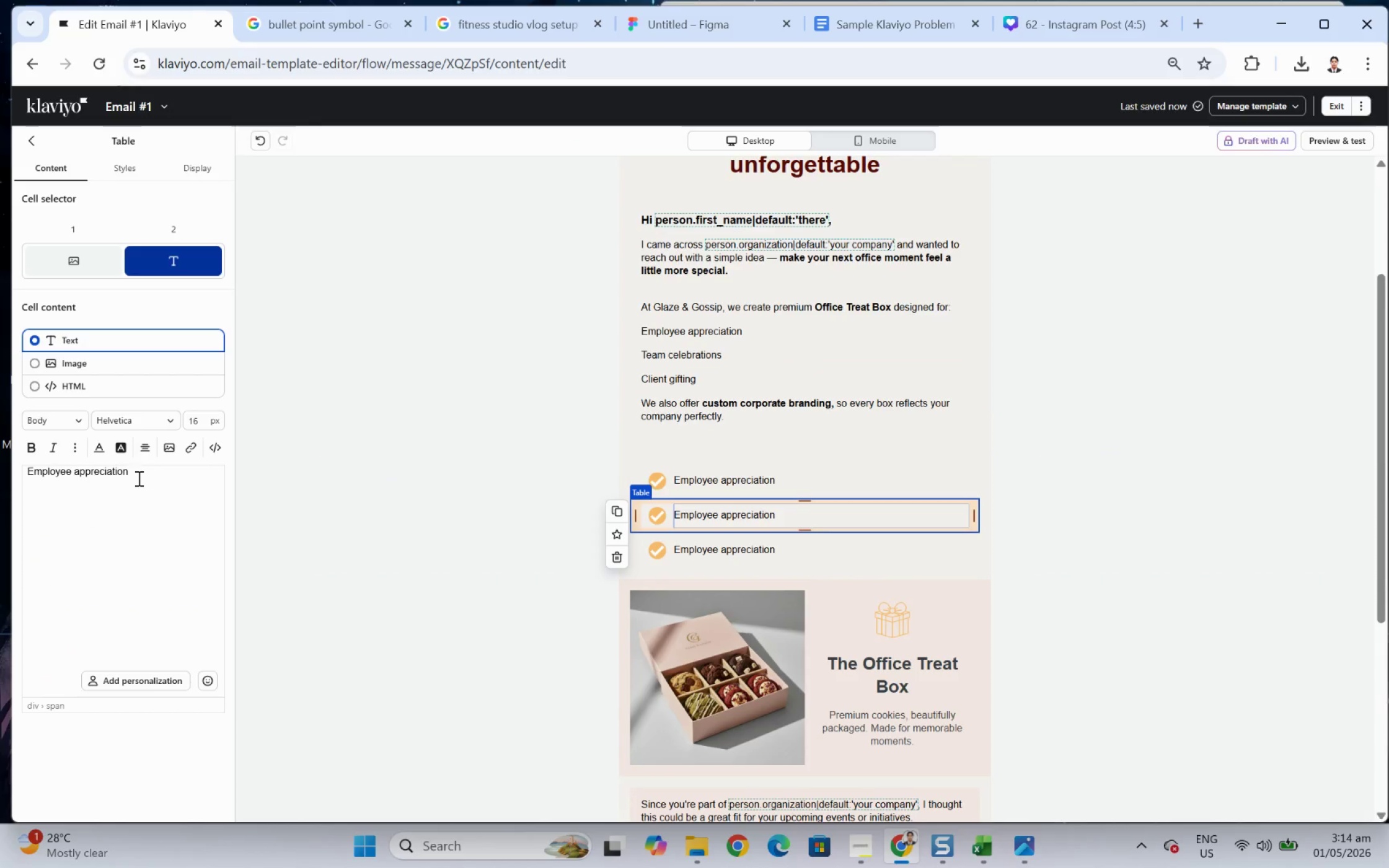 
double_click([139, 480])
 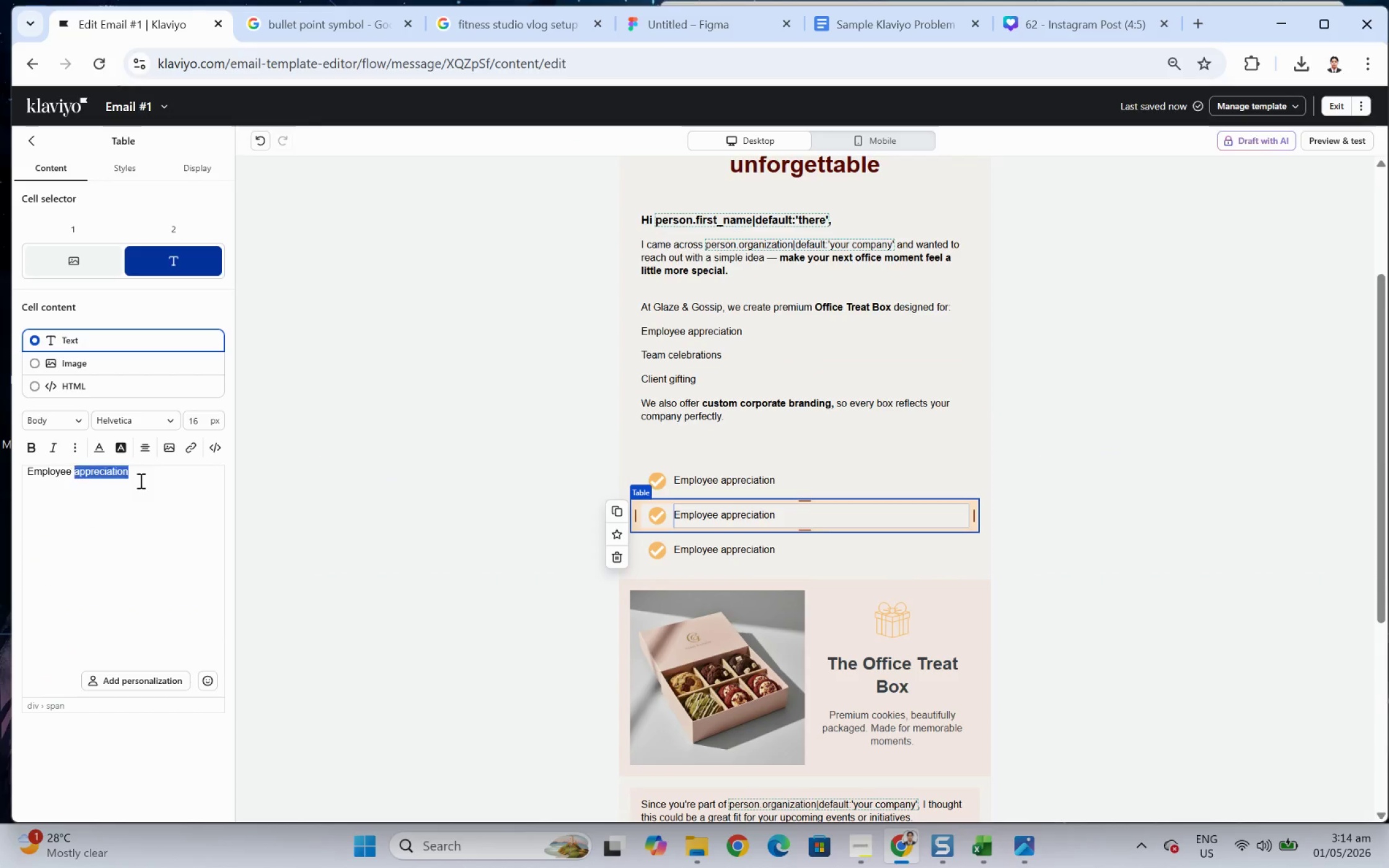 
triple_click([139, 480])
 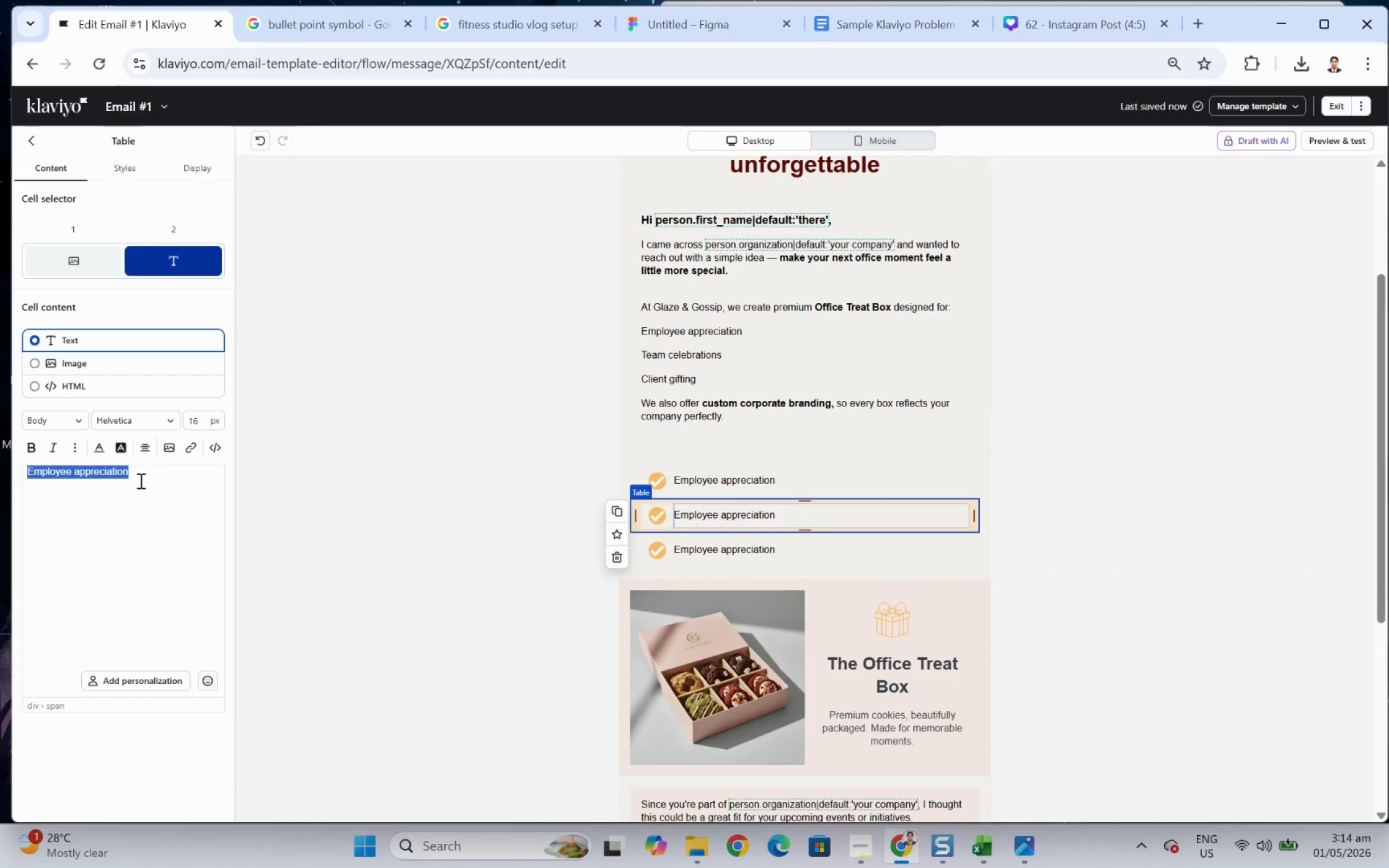 
key(Control+ControlLeft)
 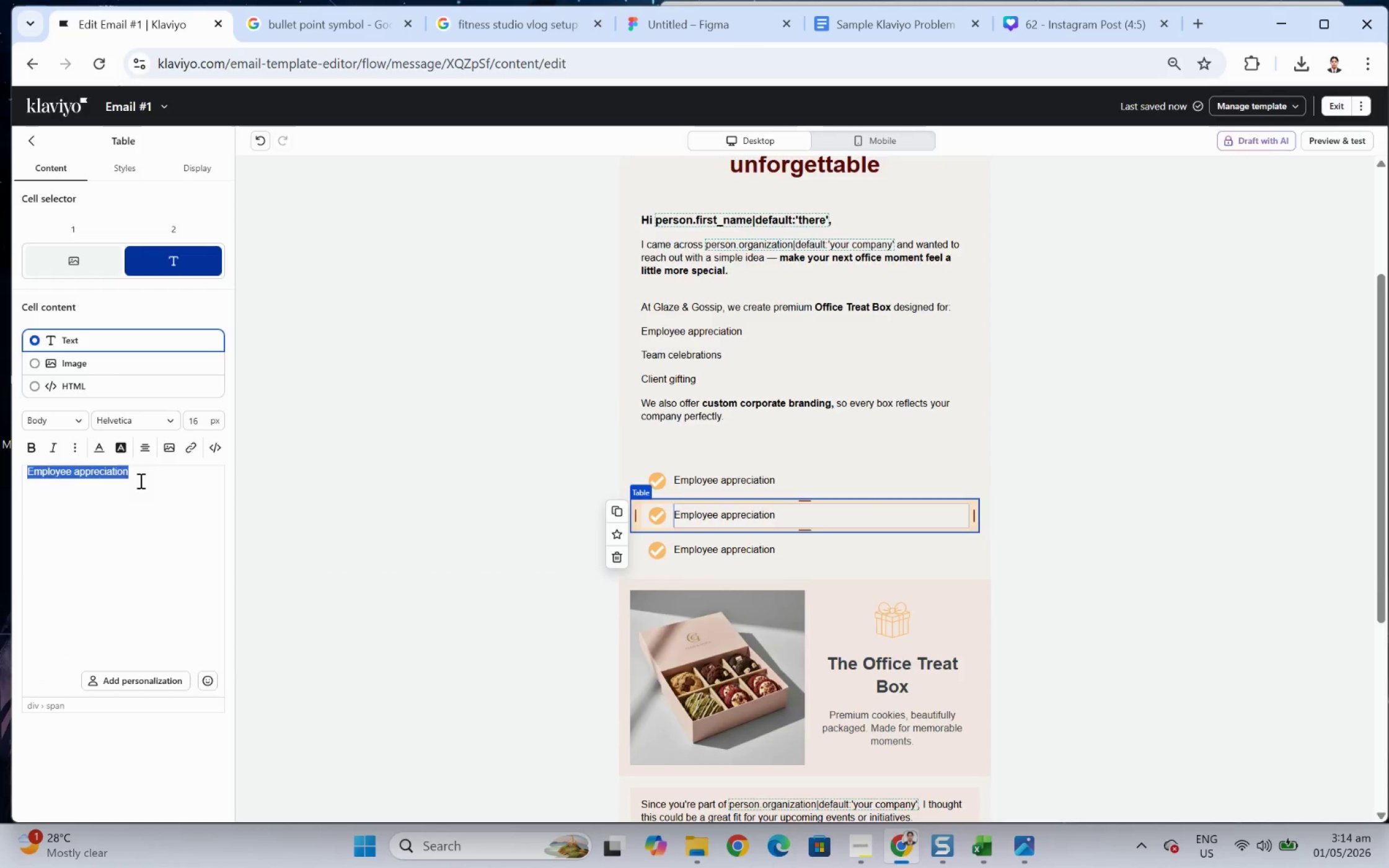 
key(Control+V)
 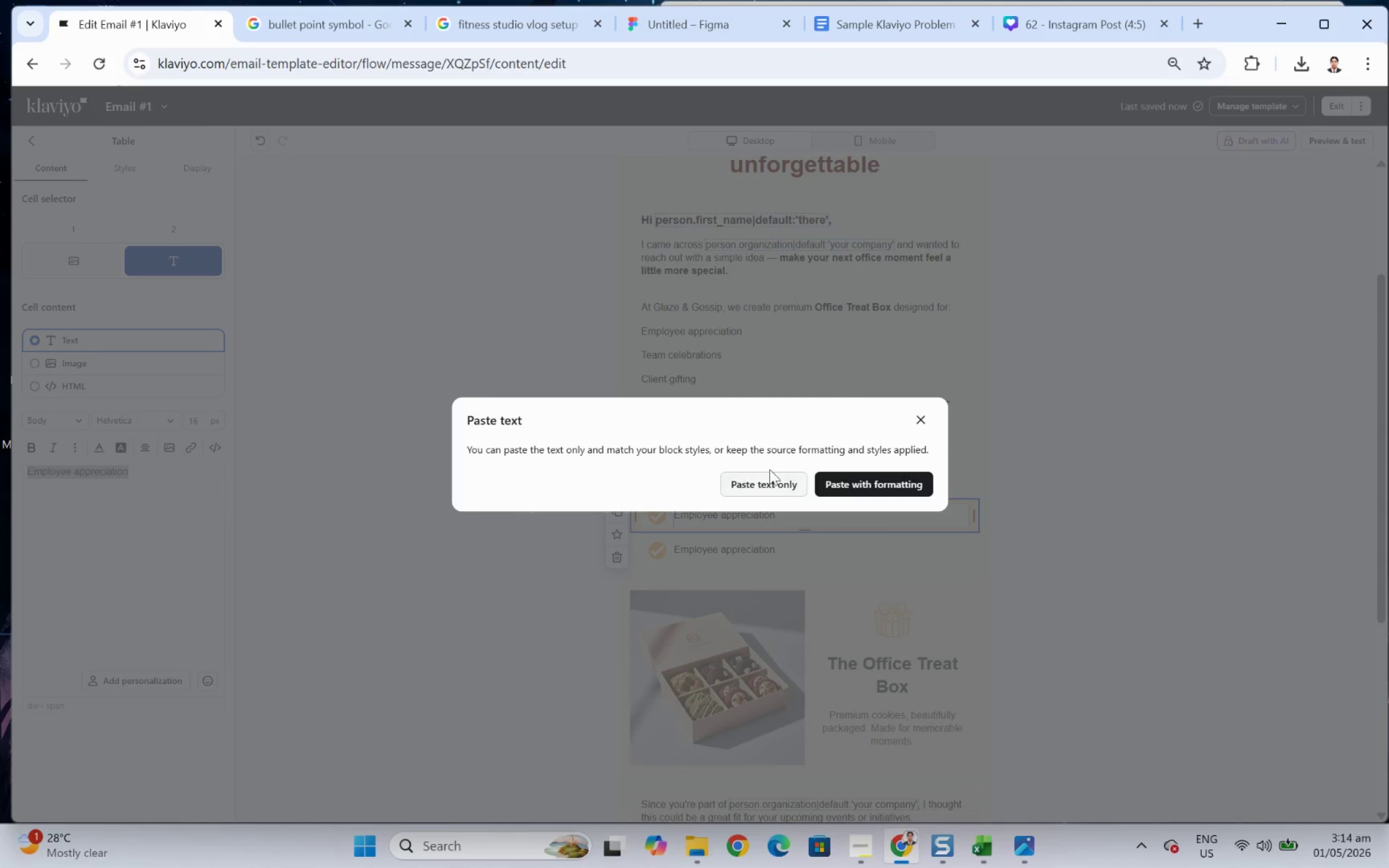 
left_click([874, 476])
 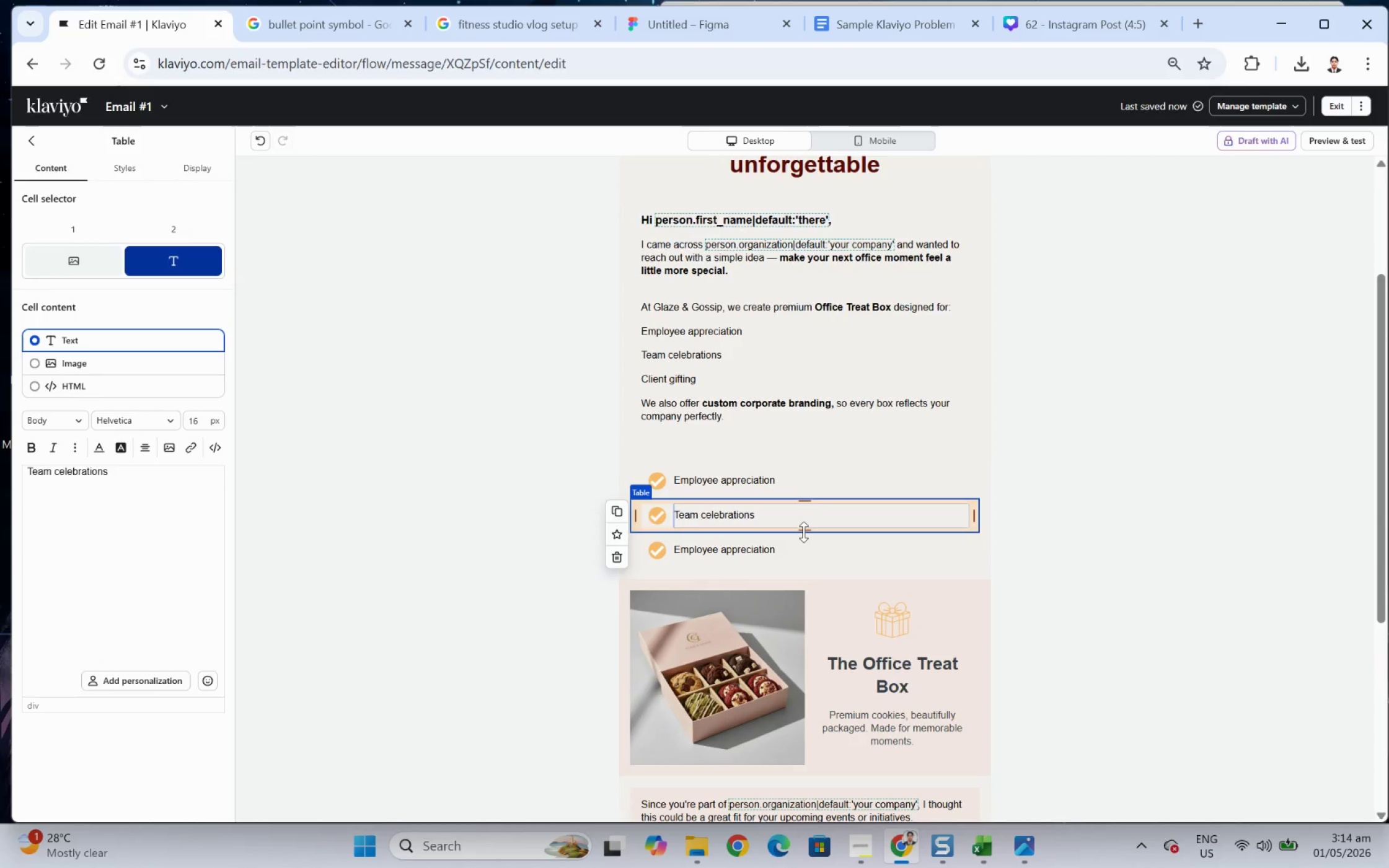 
left_click([796, 551])
 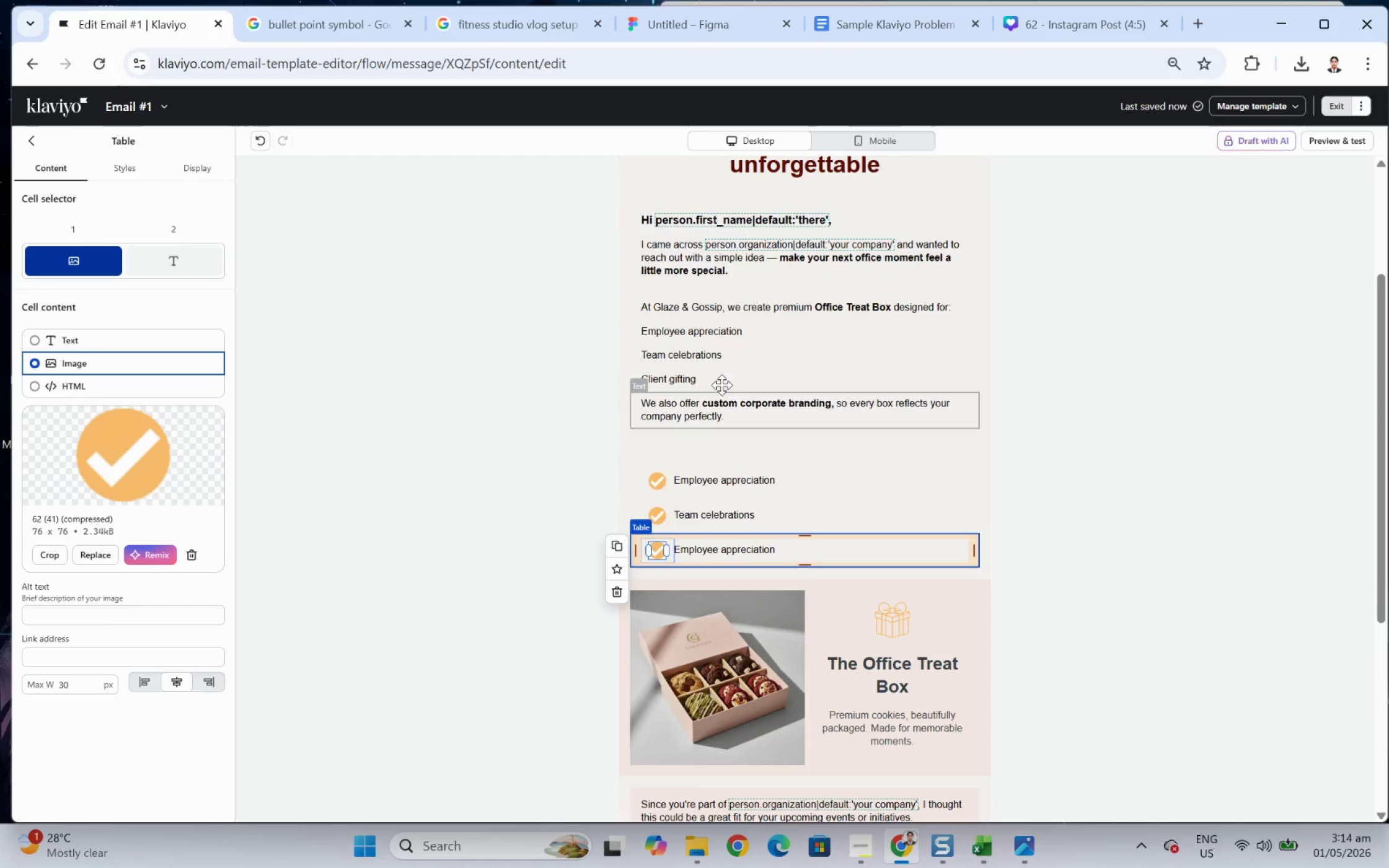 
double_click([694, 377])
 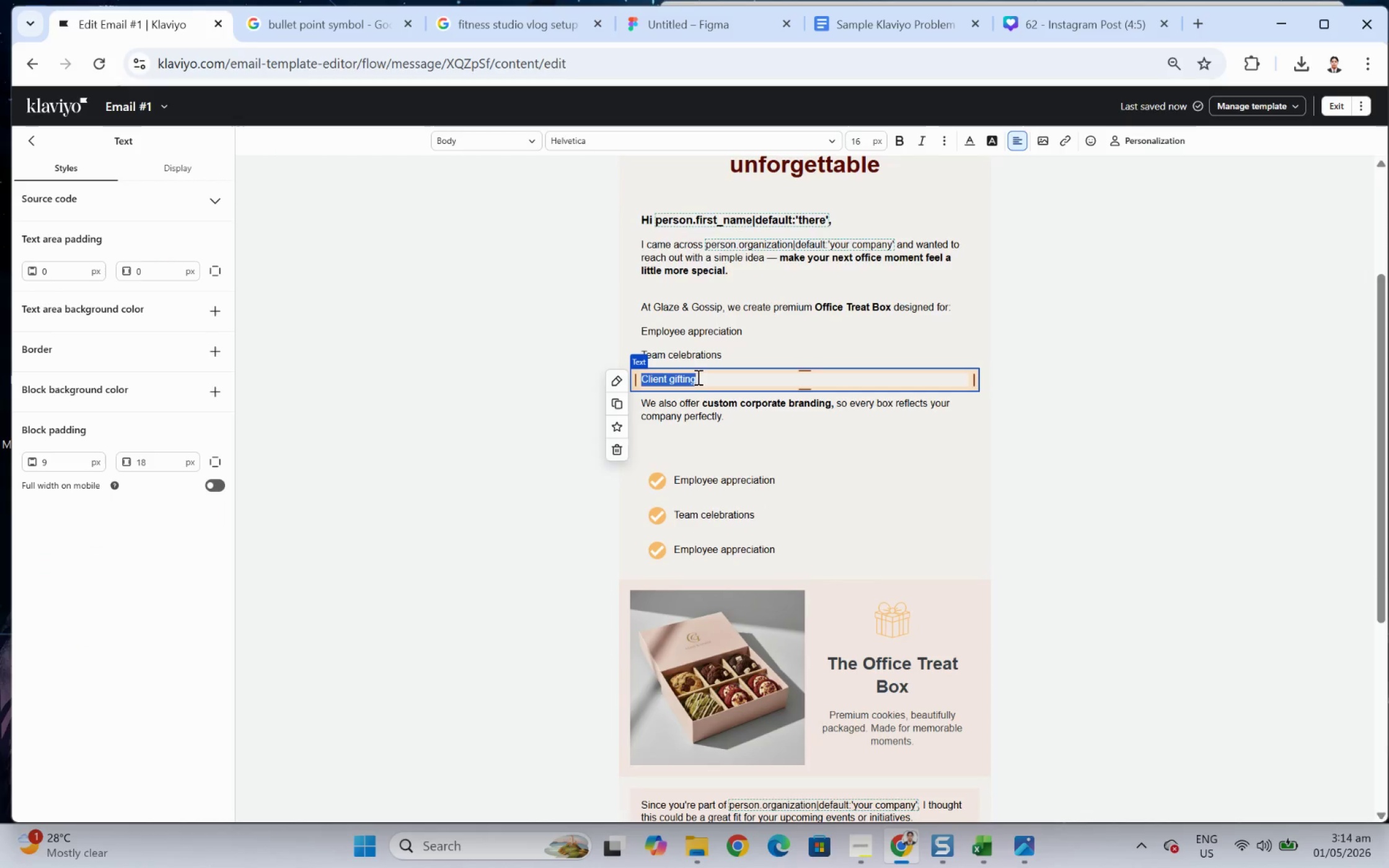 
key(Control+C)
 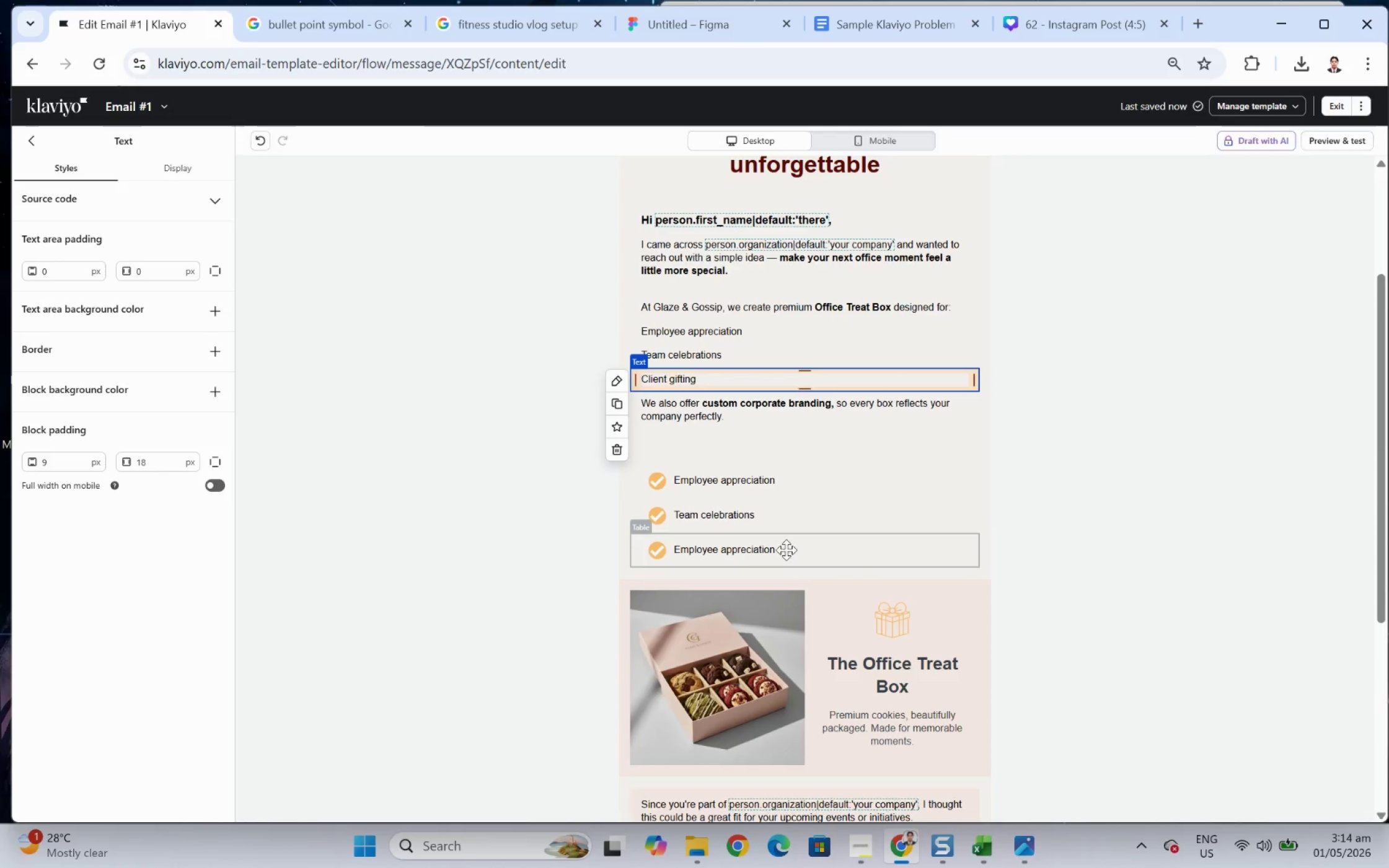 
double_click([786, 550])
 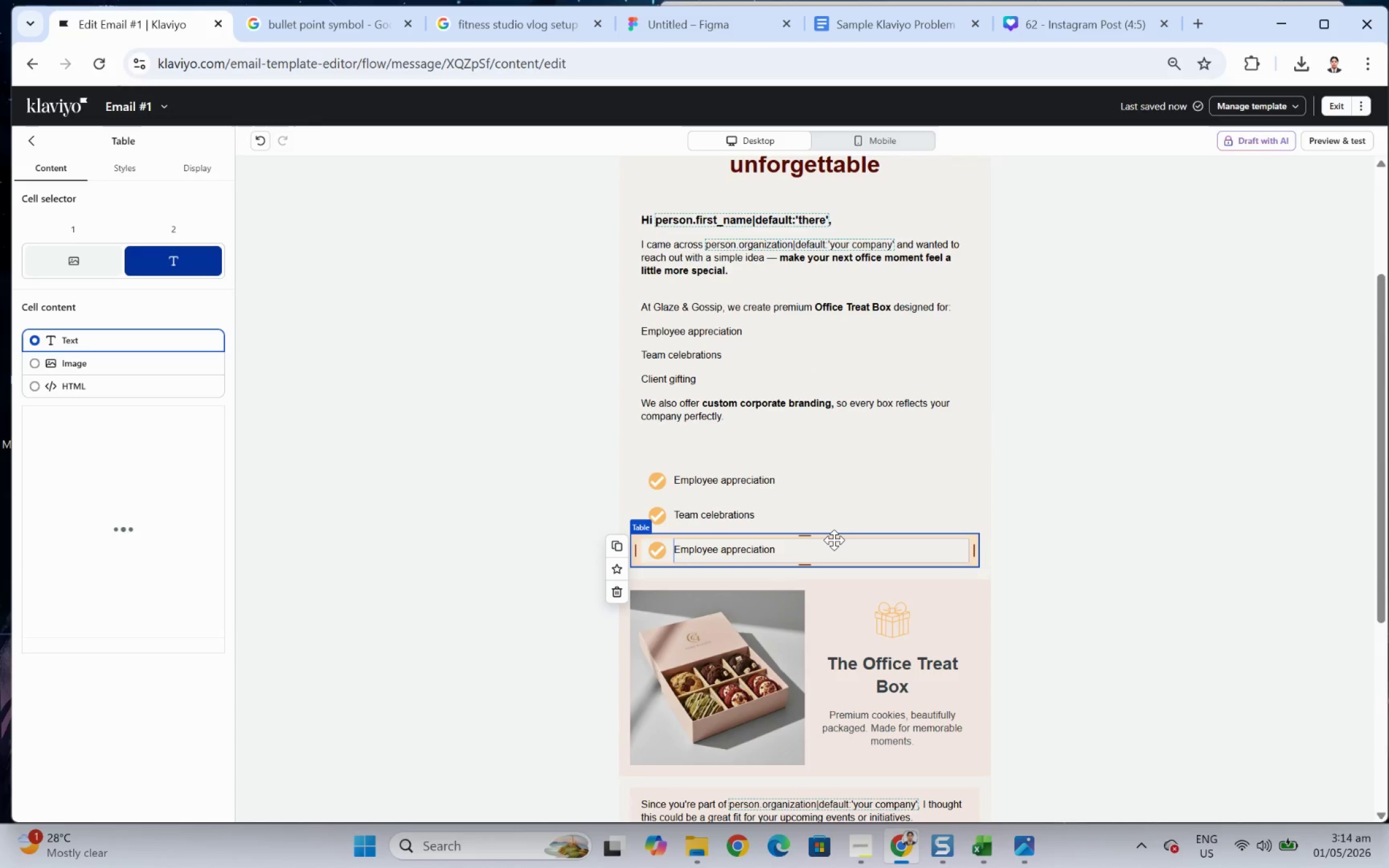 
left_click([821, 542])
 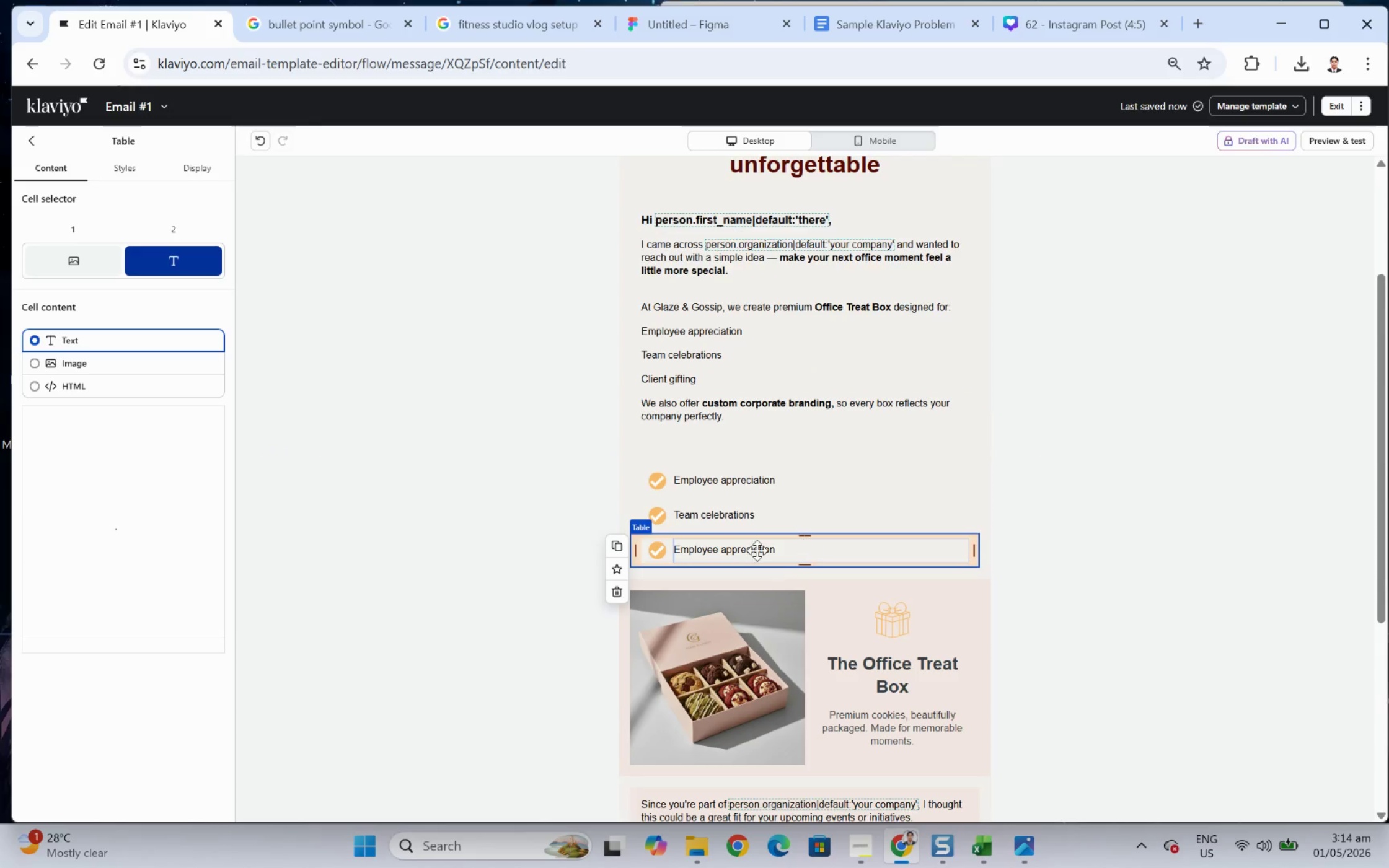 
double_click([755, 550])
 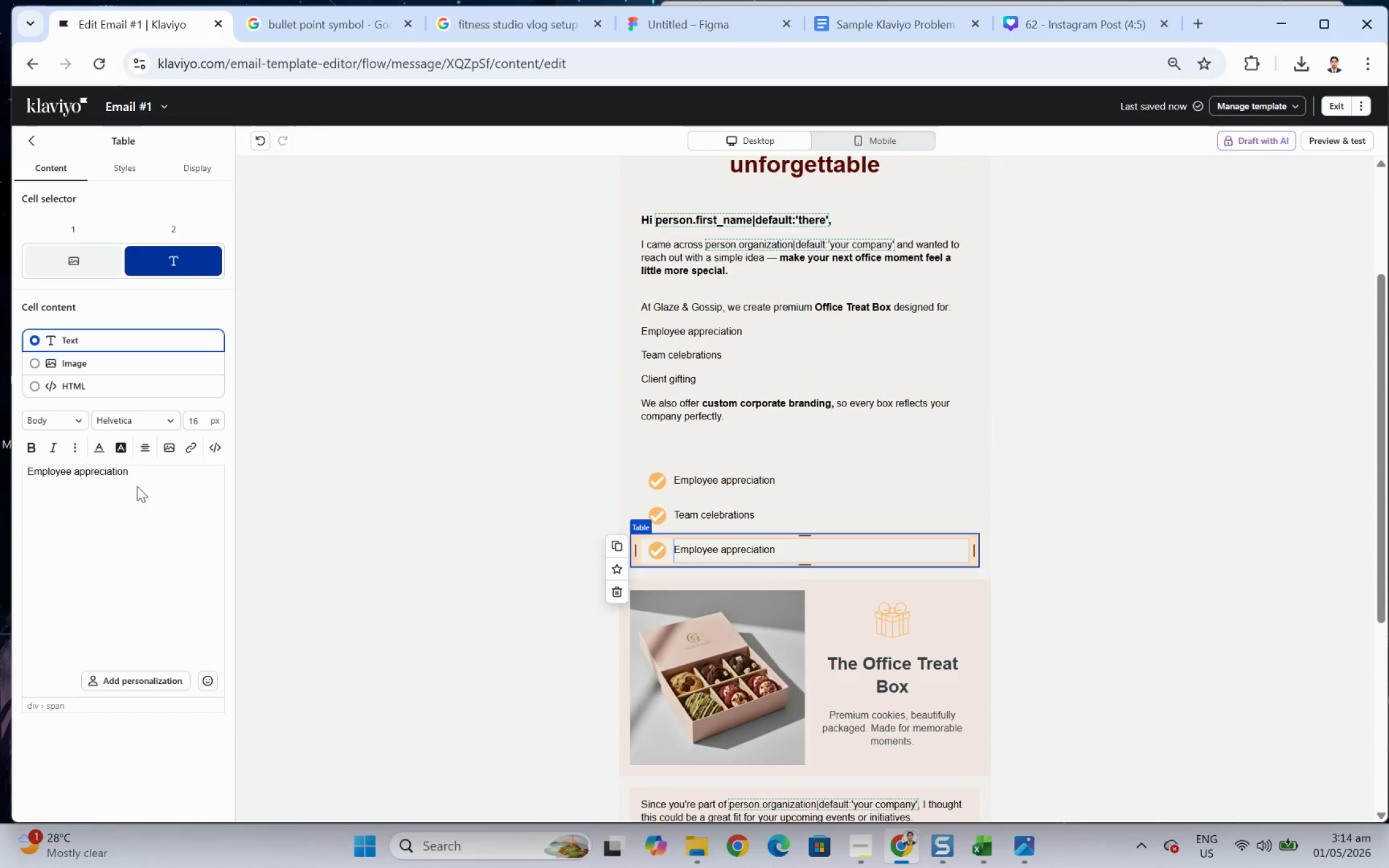 
double_click([139, 481])
 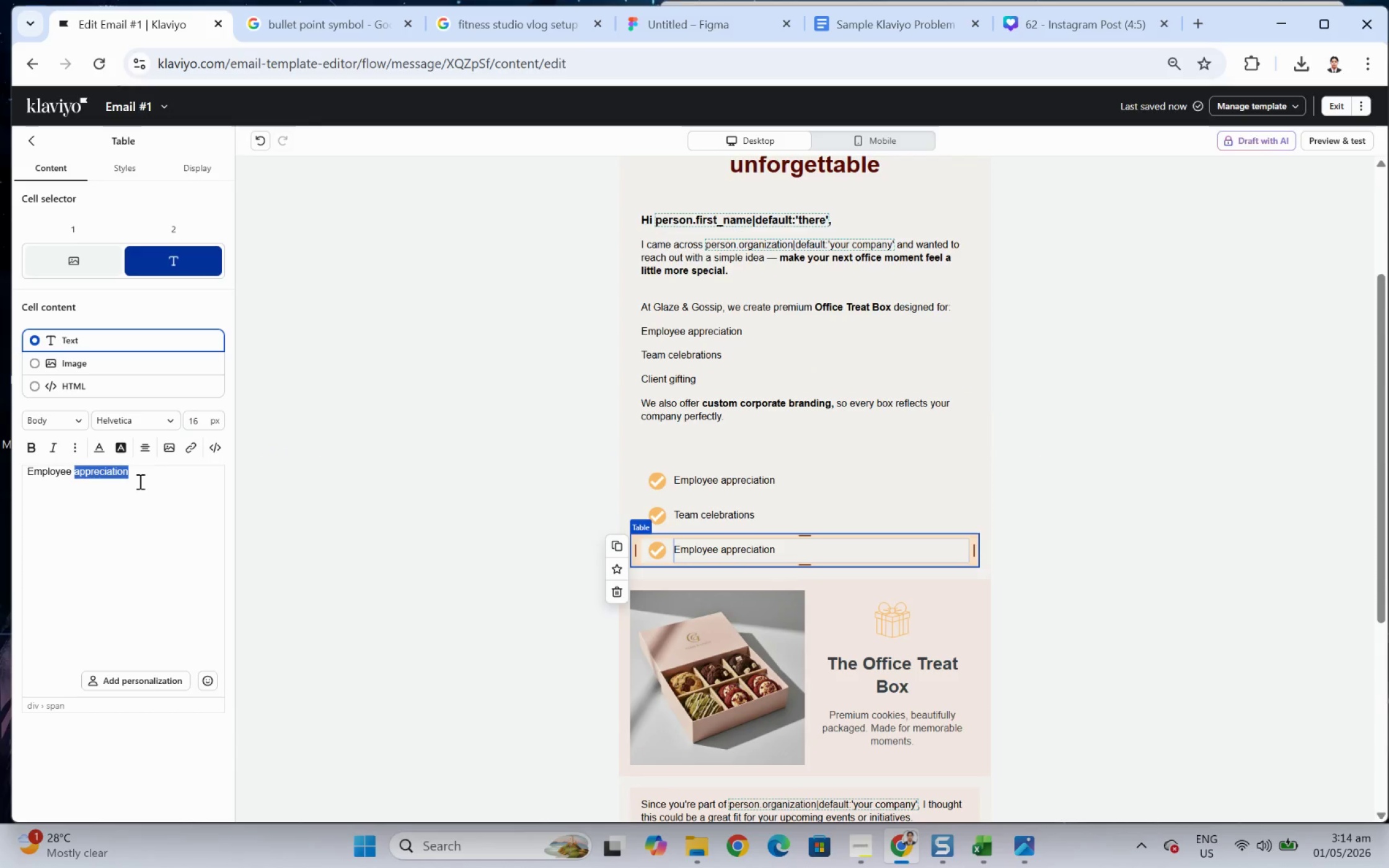 
triple_click([139, 481])
 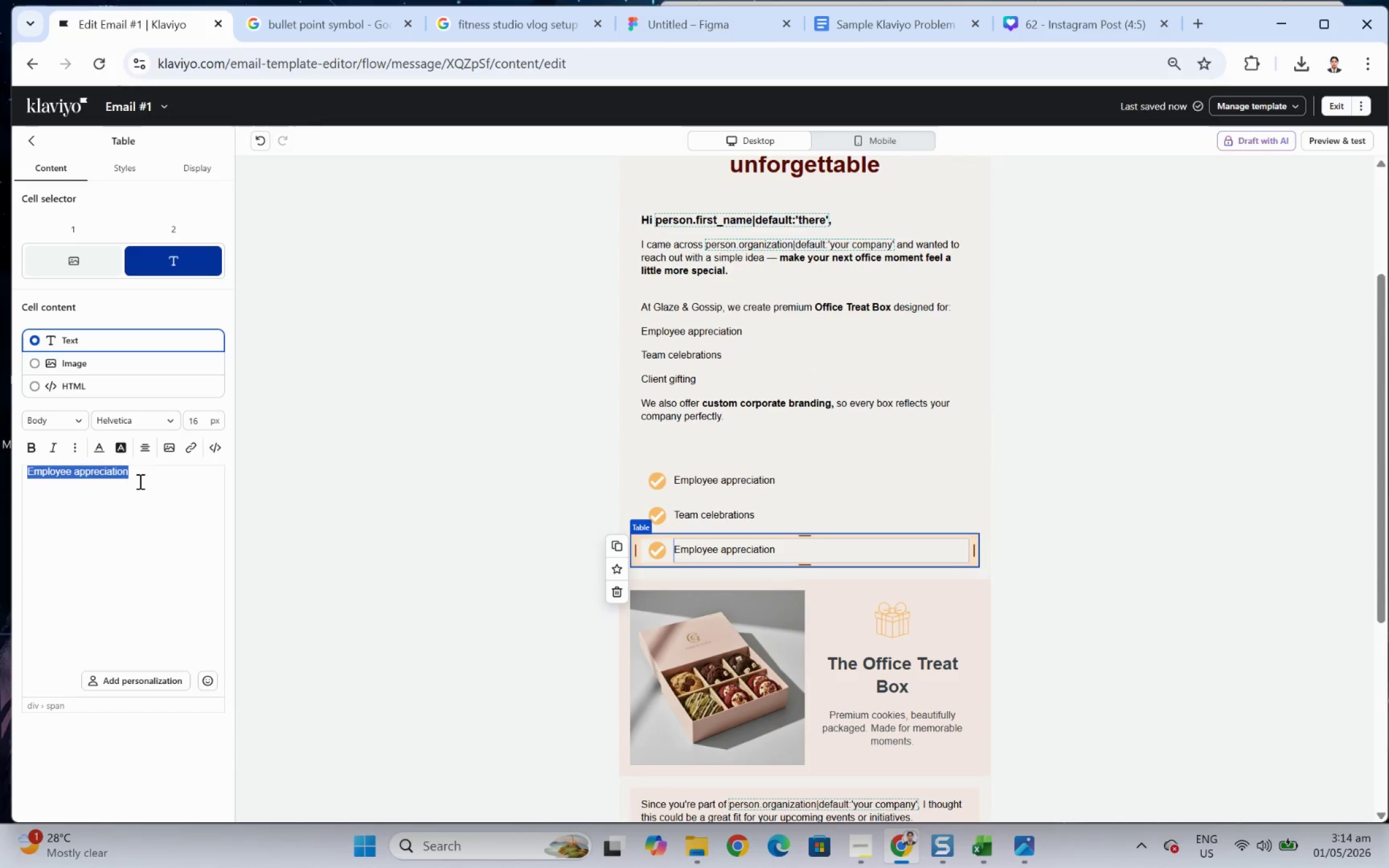 
key(Control+ControlLeft)
 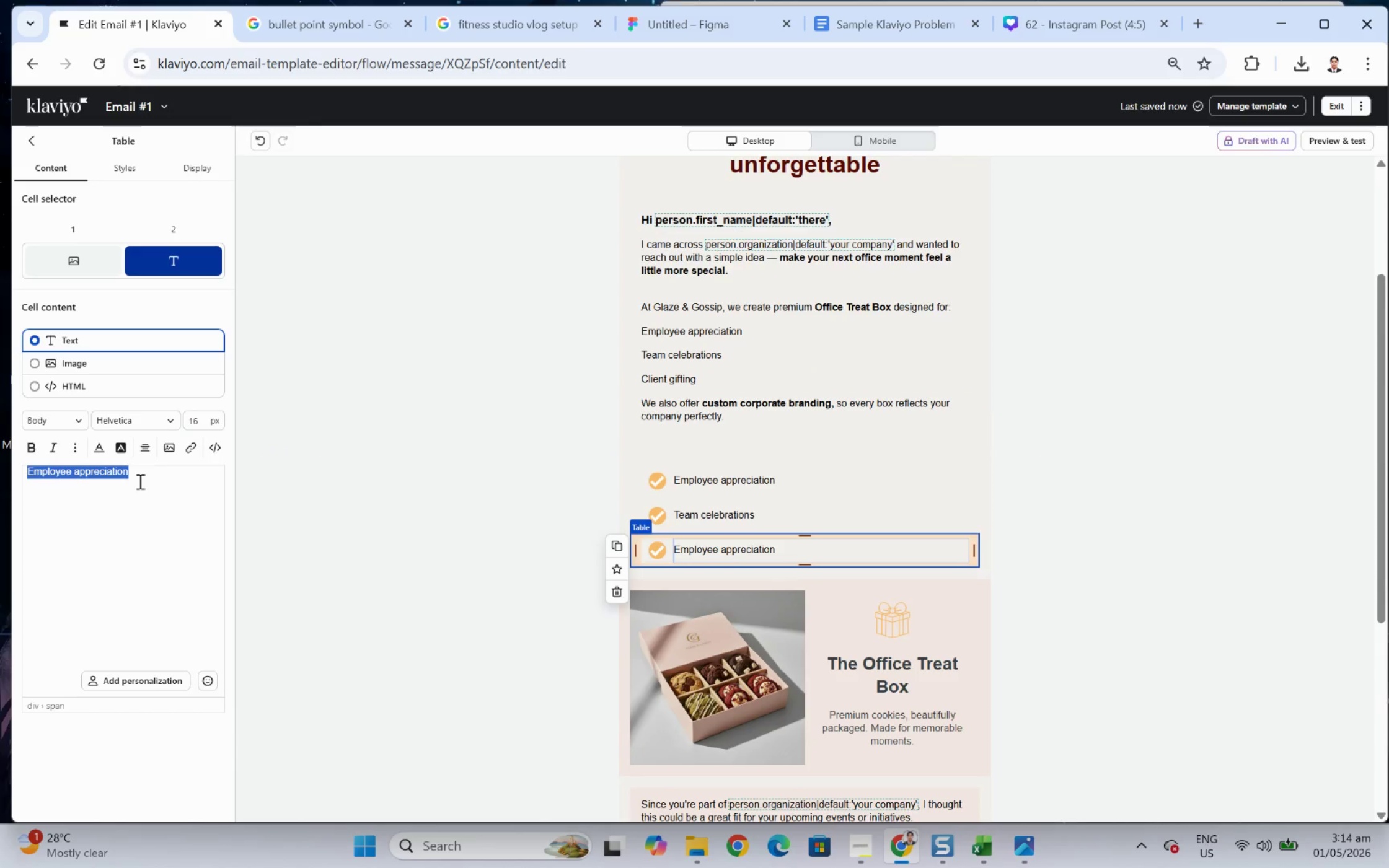 
key(Control+V)
 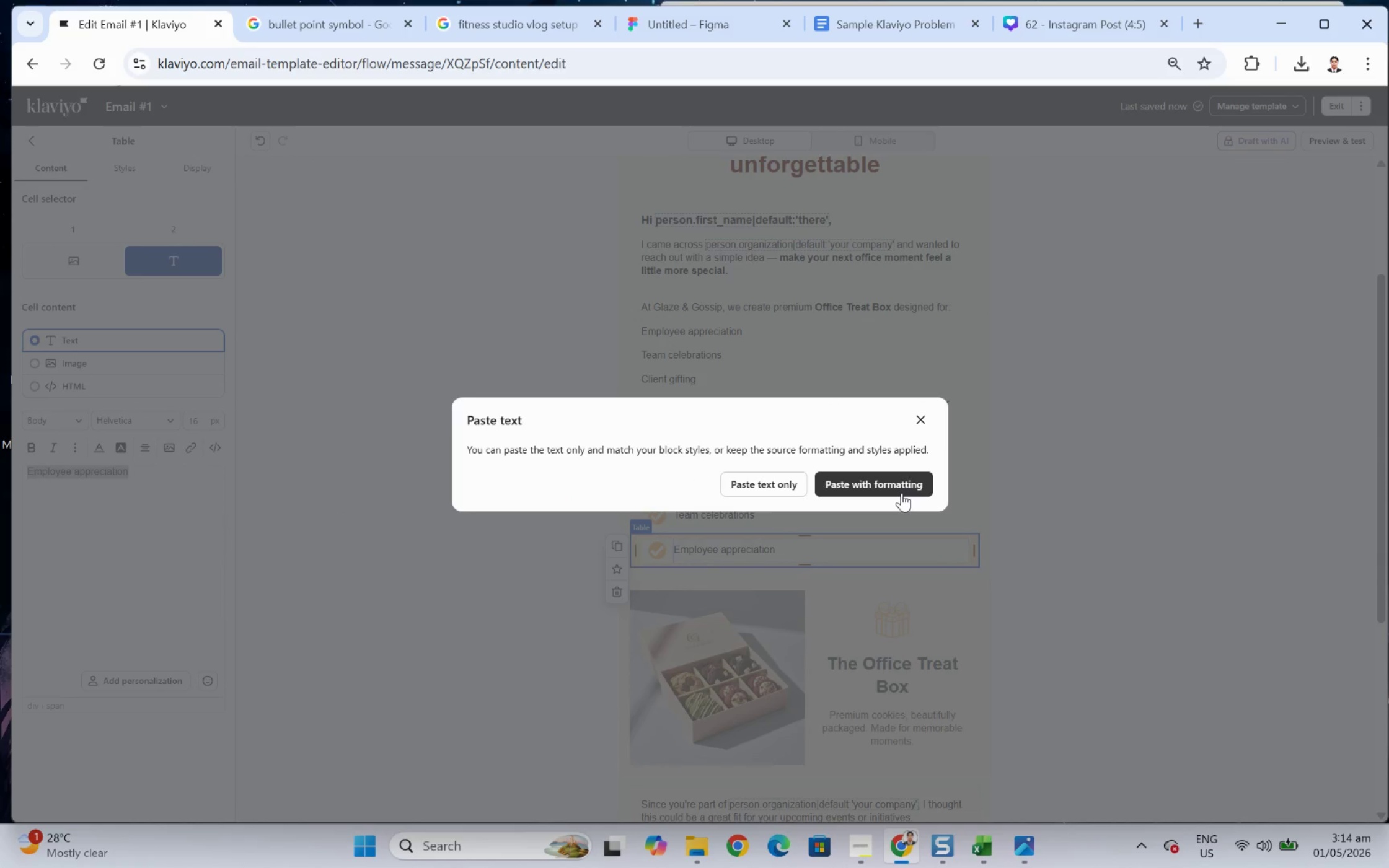 
left_click([895, 486])
 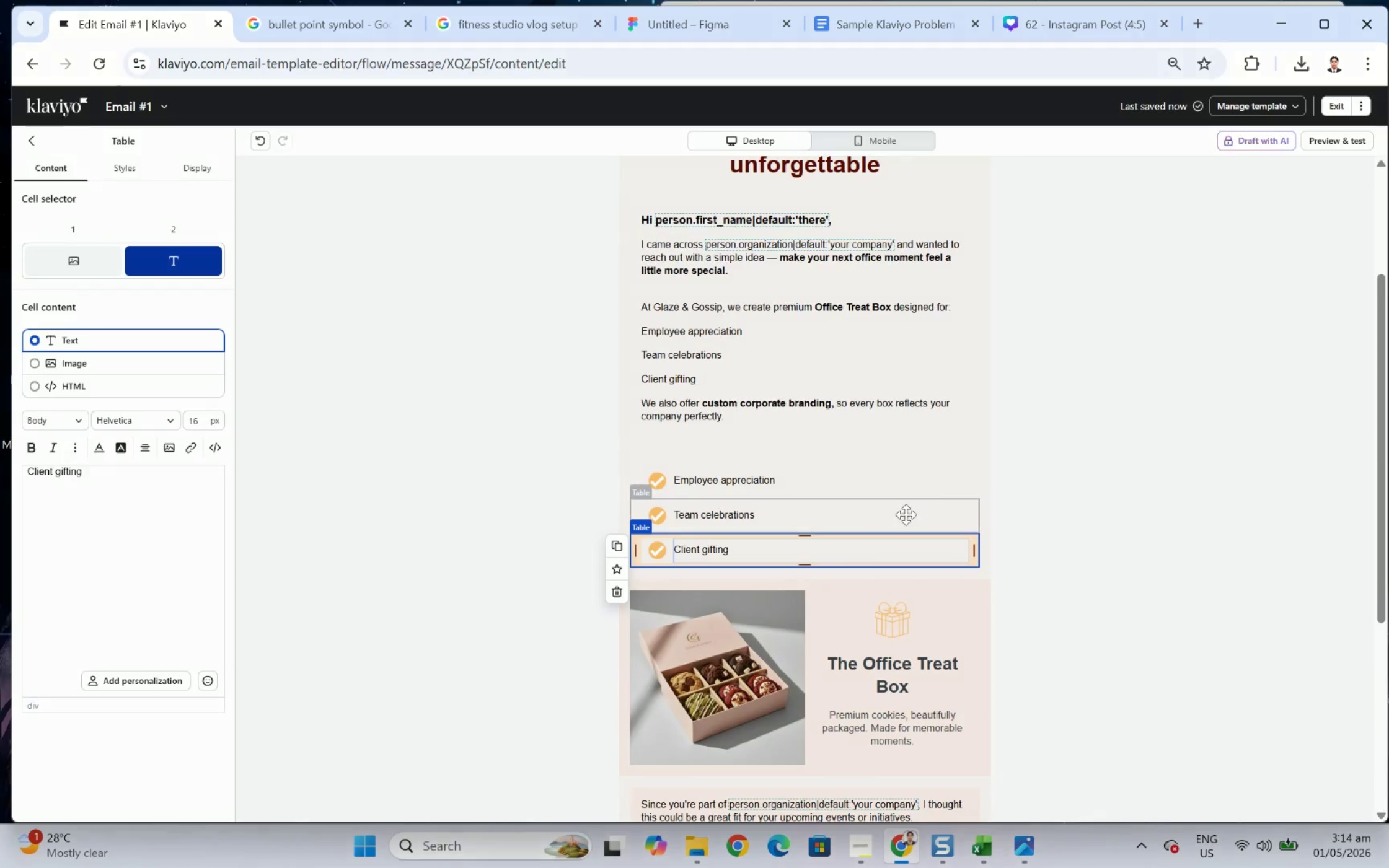 
left_click([926, 500])
 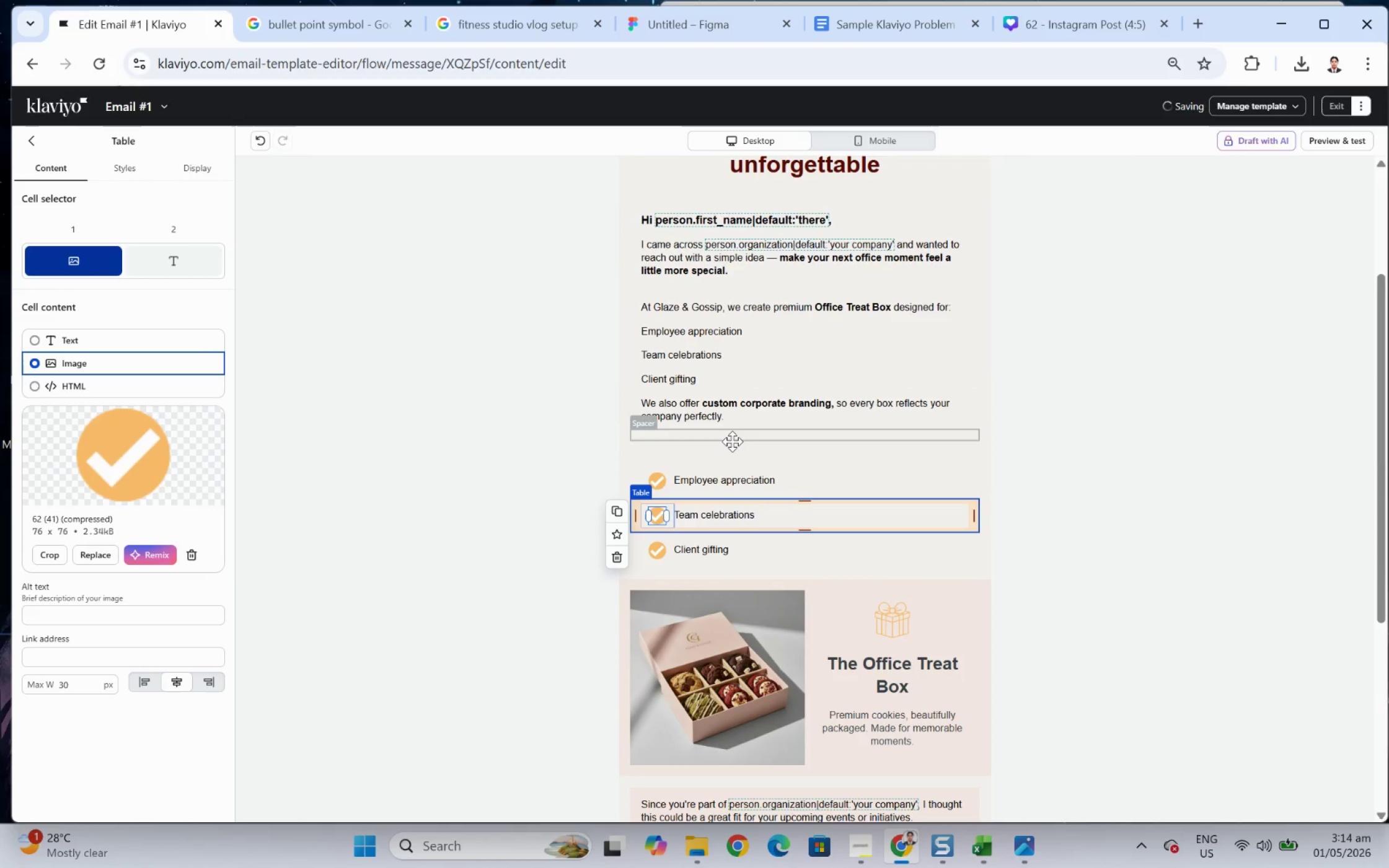 
left_click([736, 454])
 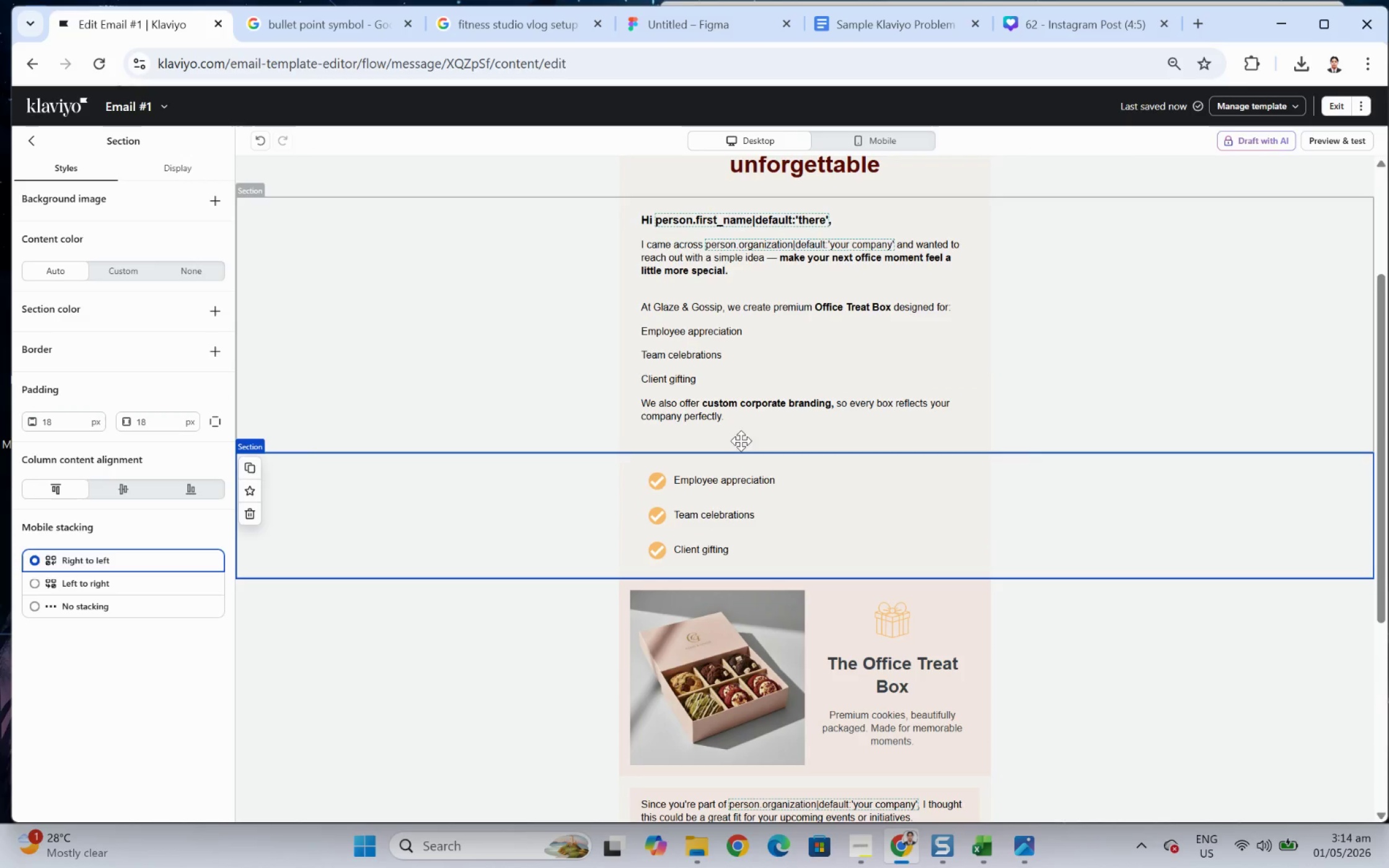 
left_click([744, 432])
 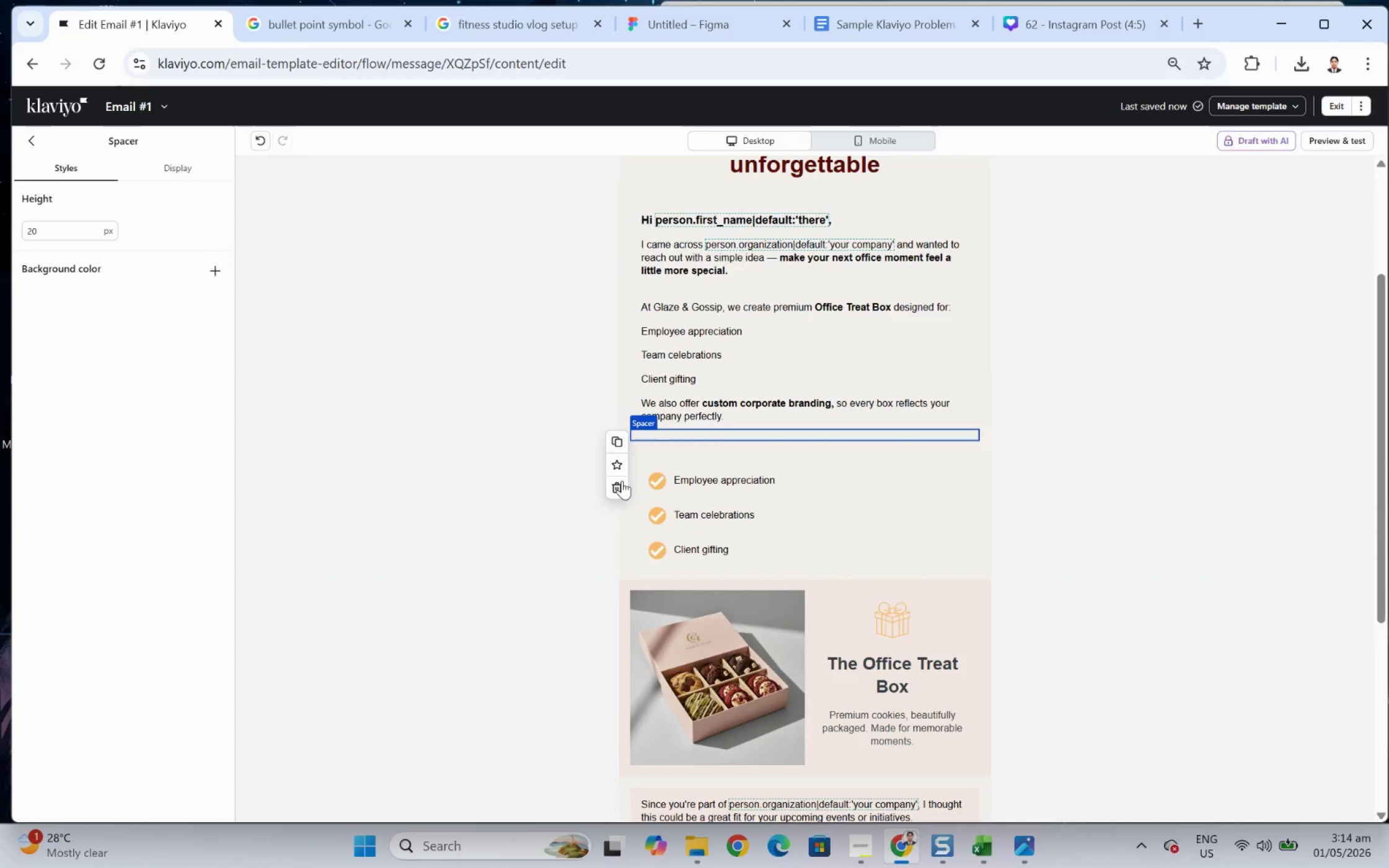 
left_click([617, 487])
 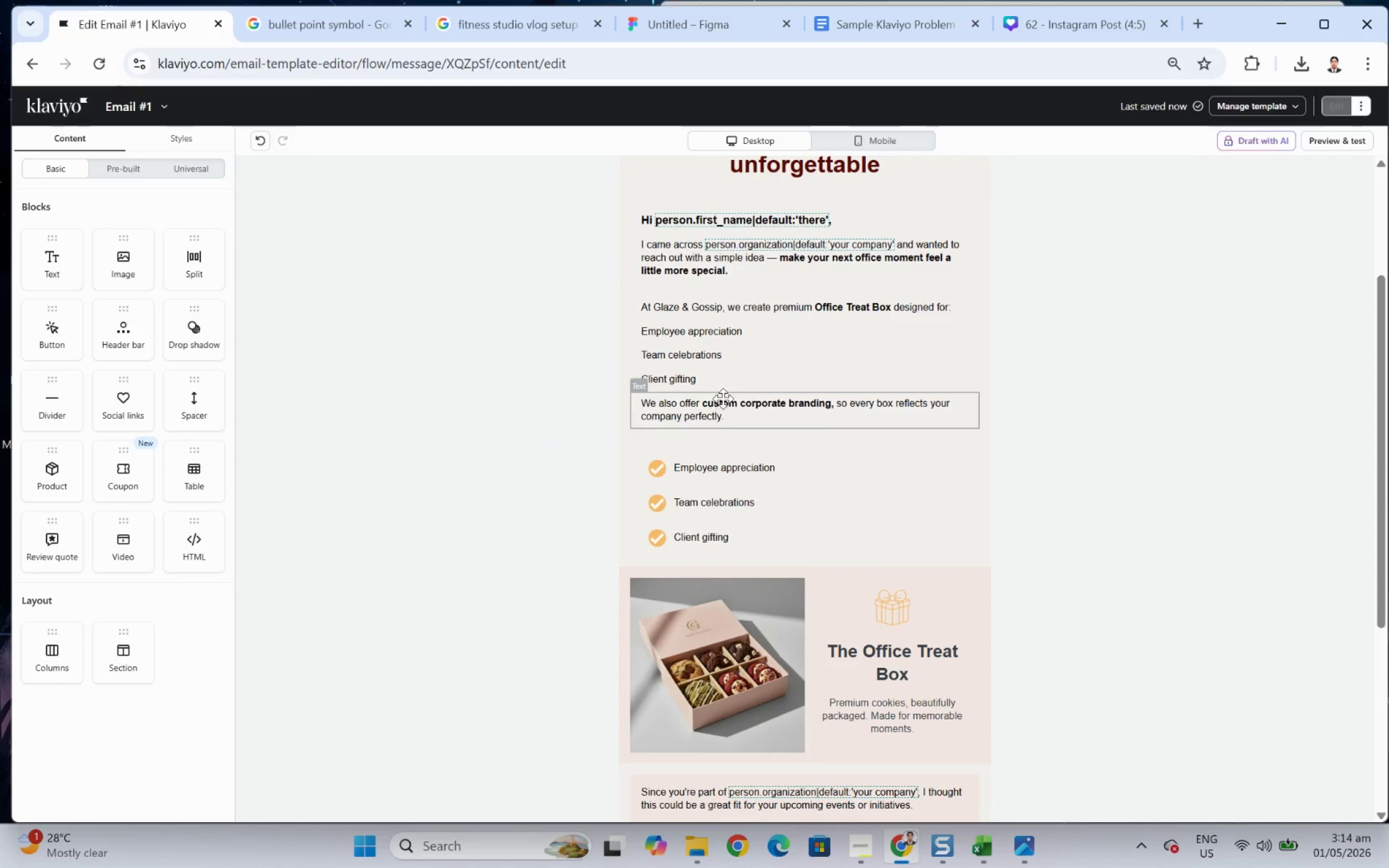 
left_click([728, 379])
 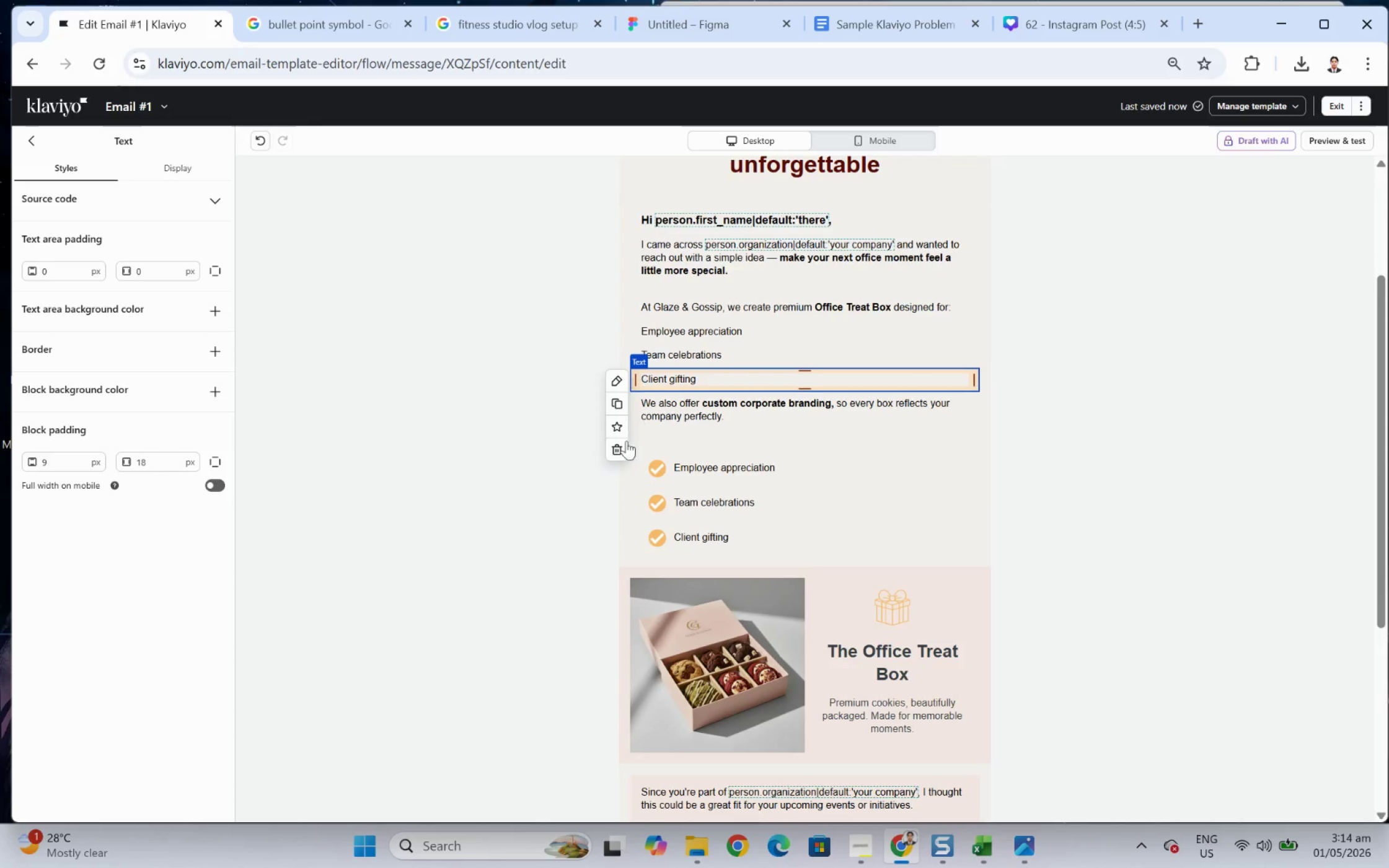 
left_click([614, 449])
 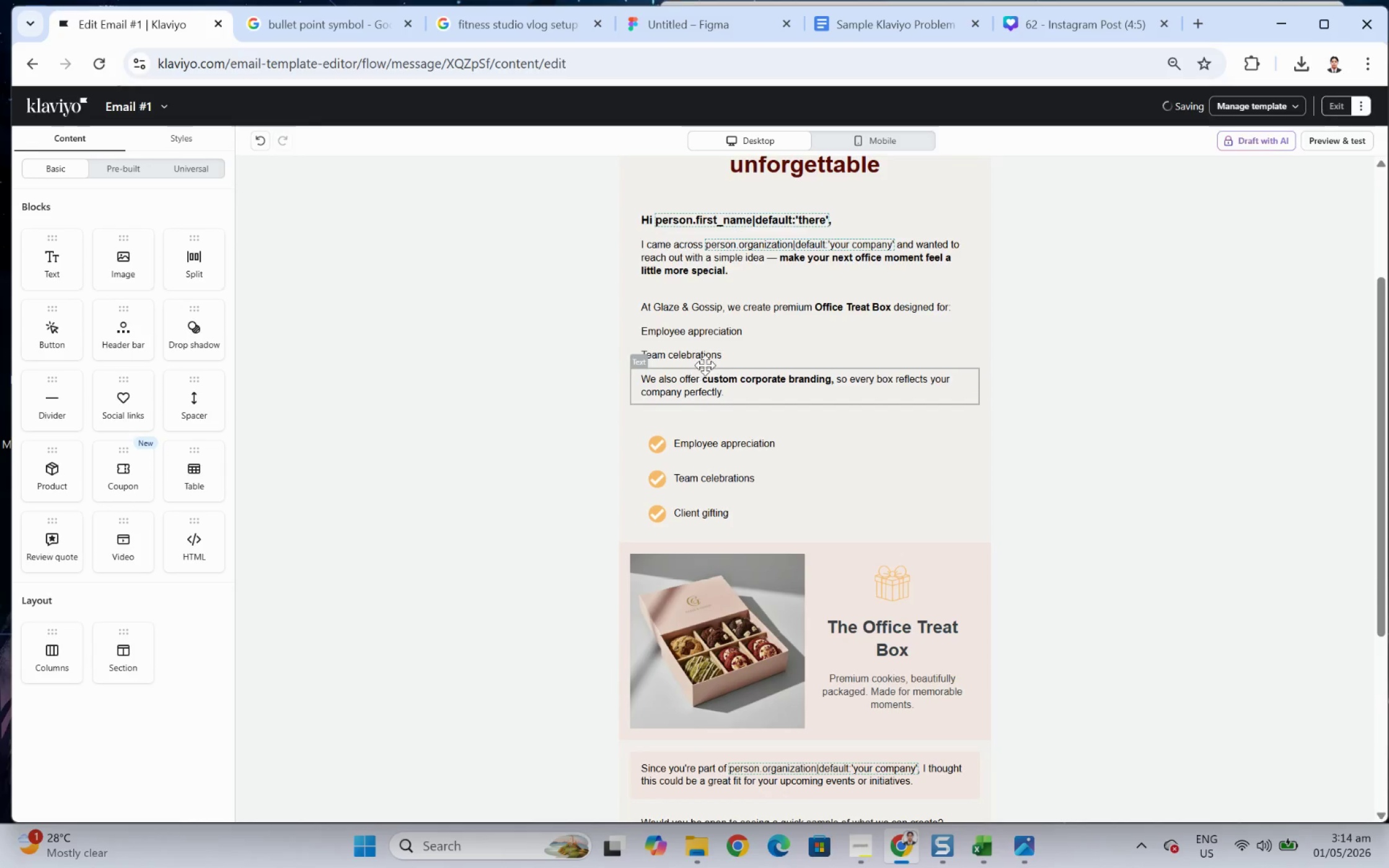 
left_click([708, 359])
 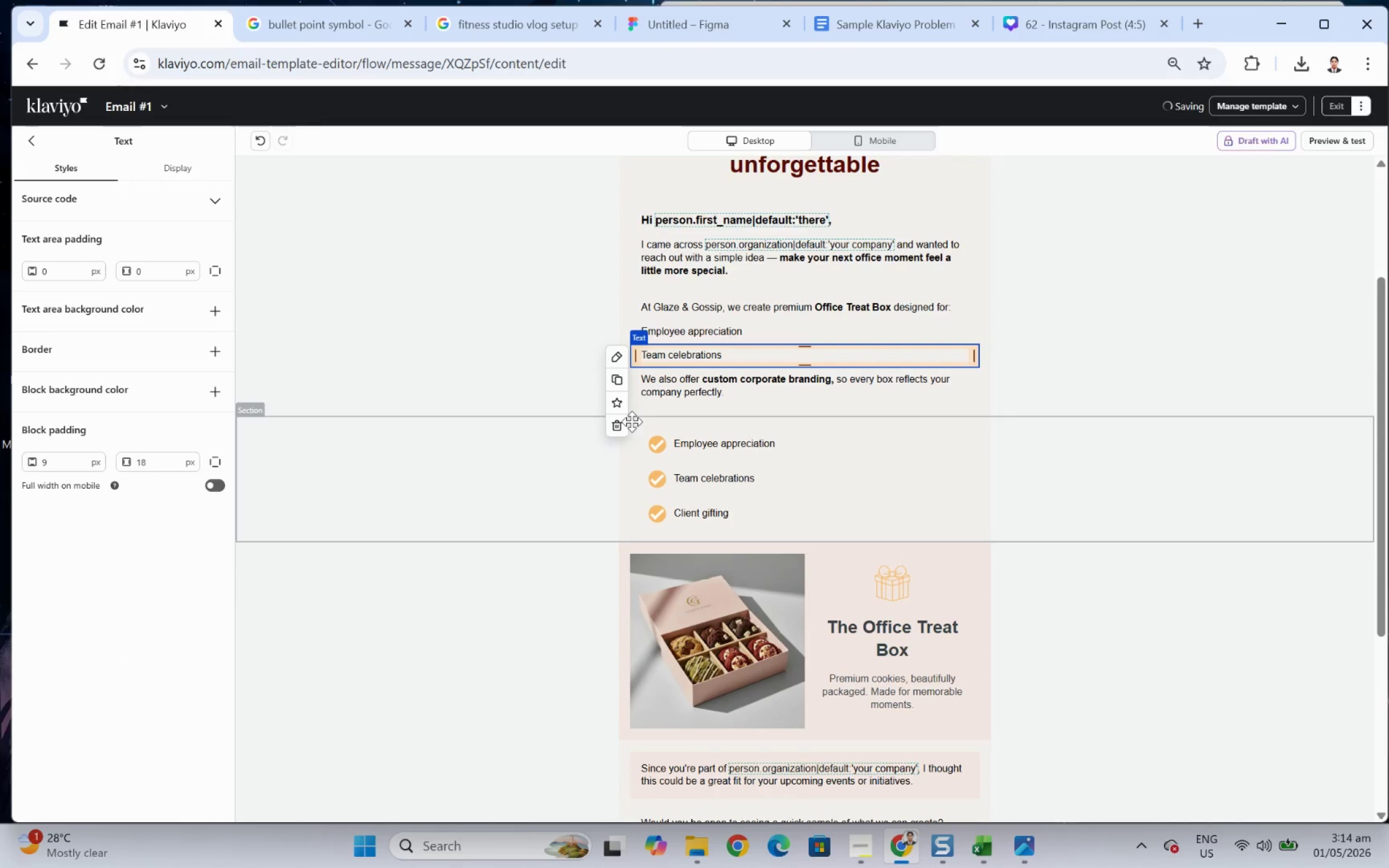 
left_click([625, 423])
 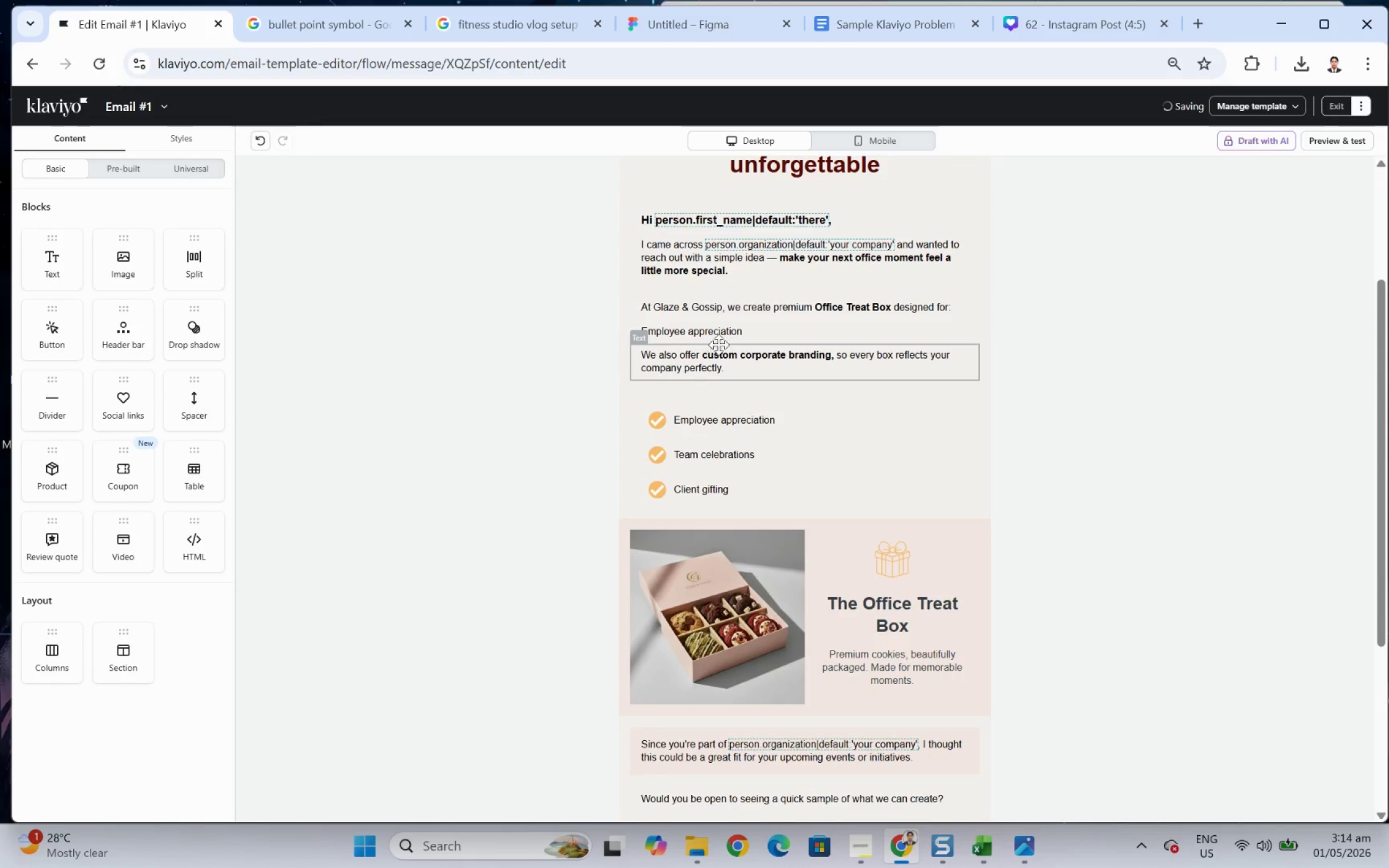 
left_click([727, 334])
 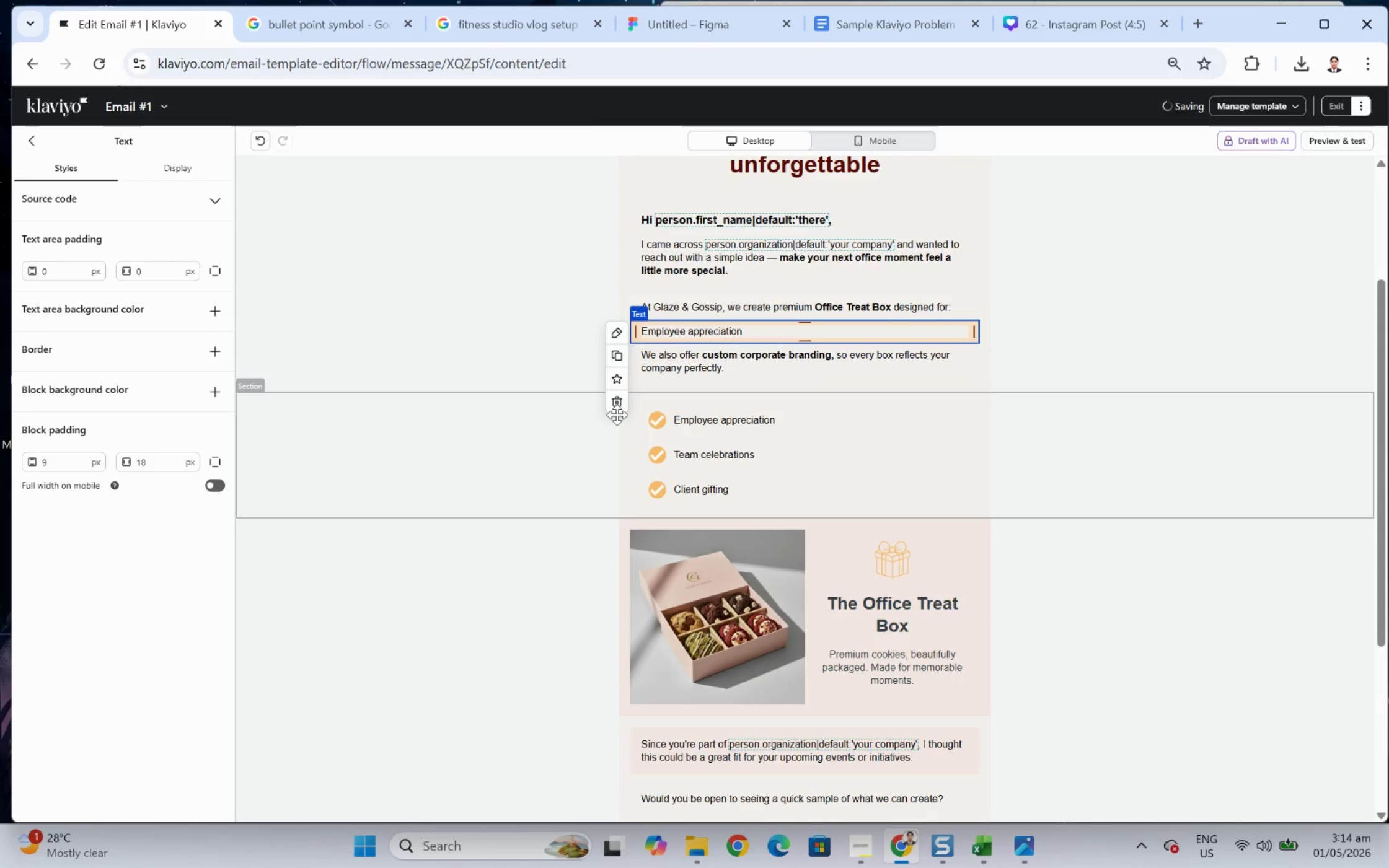 
left_click([617, 401])
 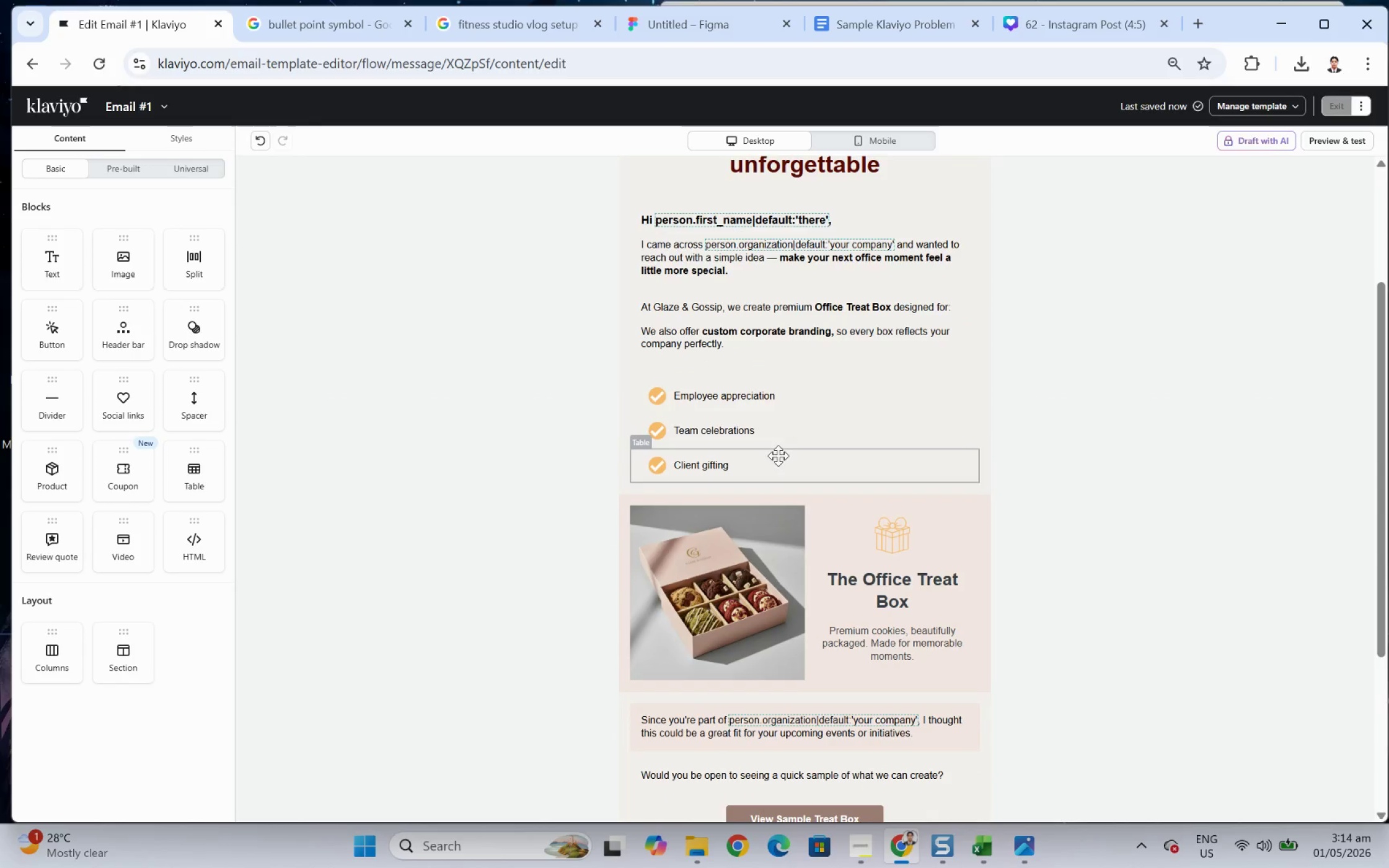 
left_click_drag(start_coordinate=[551, 417], to_coordinate=[563, 362])
 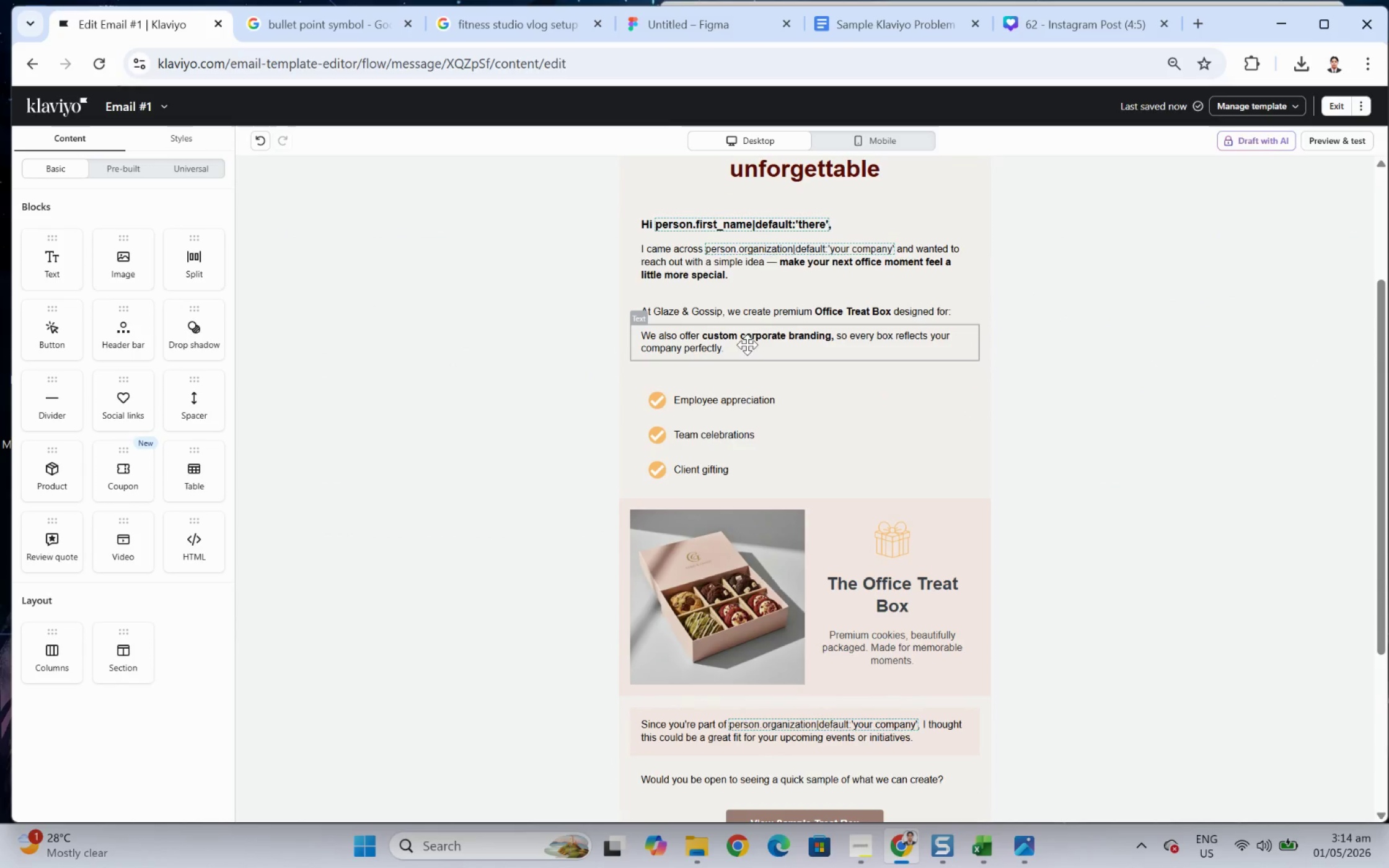 
left_click_drag(start_coordinate=[753, 340], to_coordinate=[754, 517])
 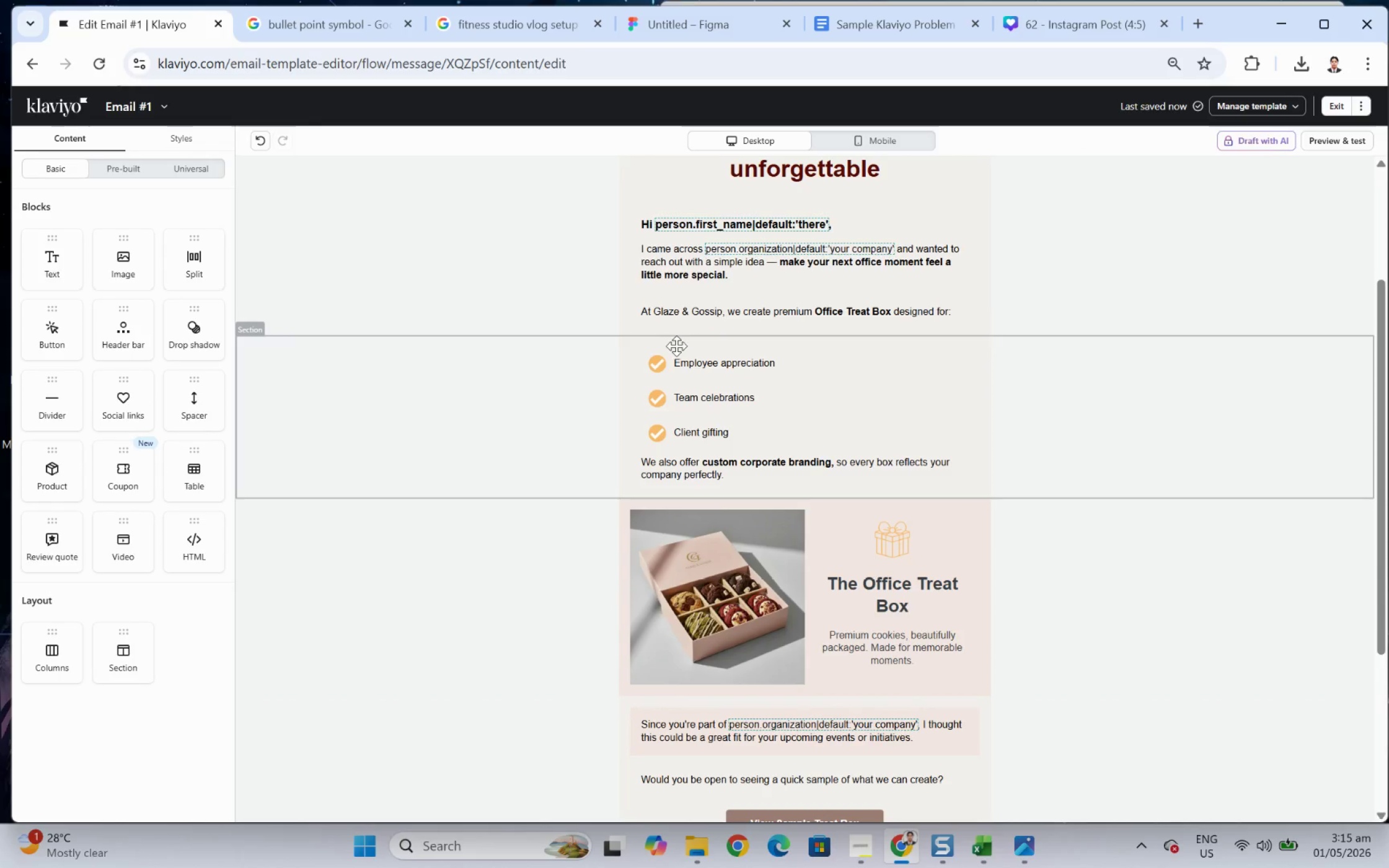 
wait(7.42)
 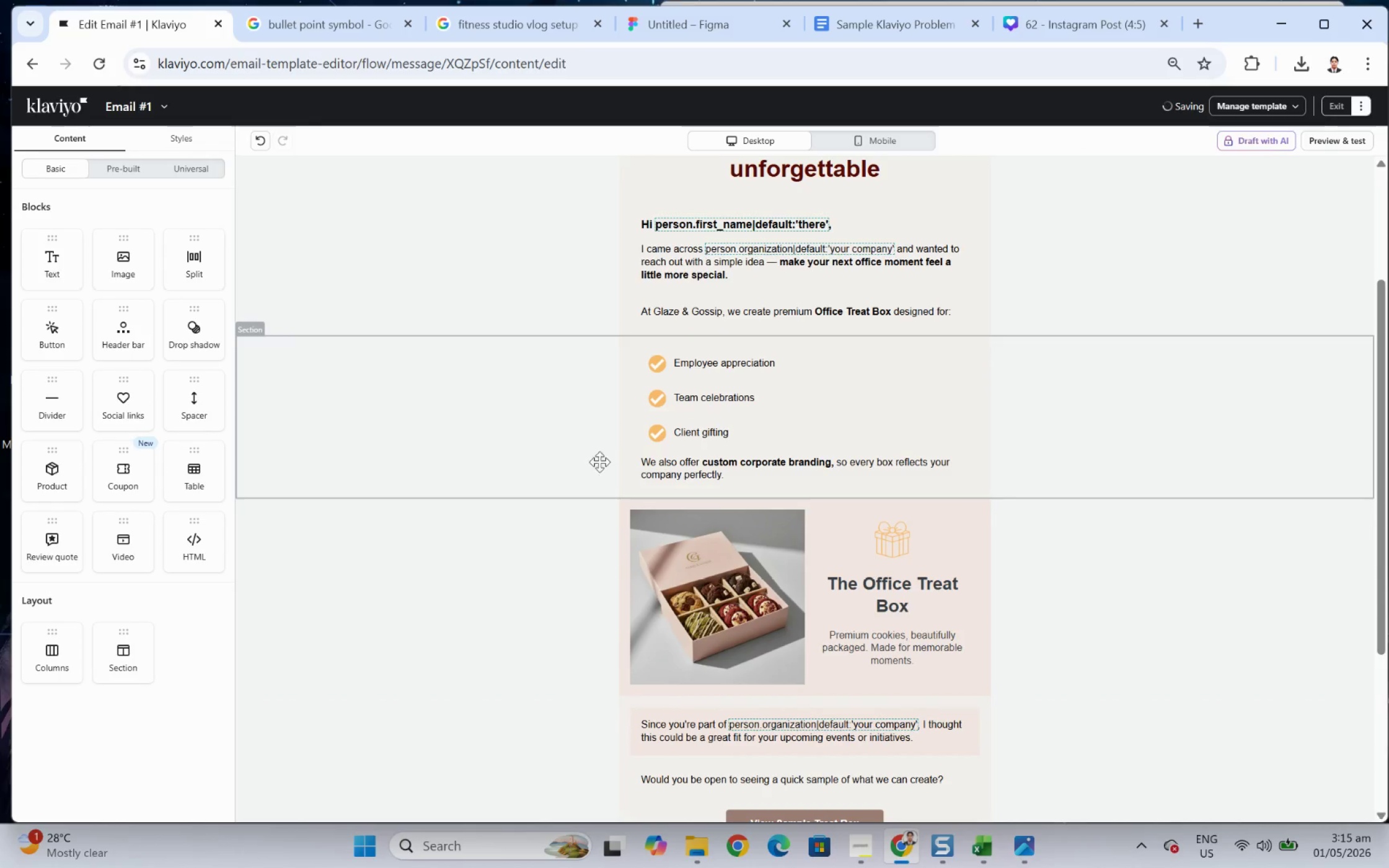 
left_click([531, 355])
 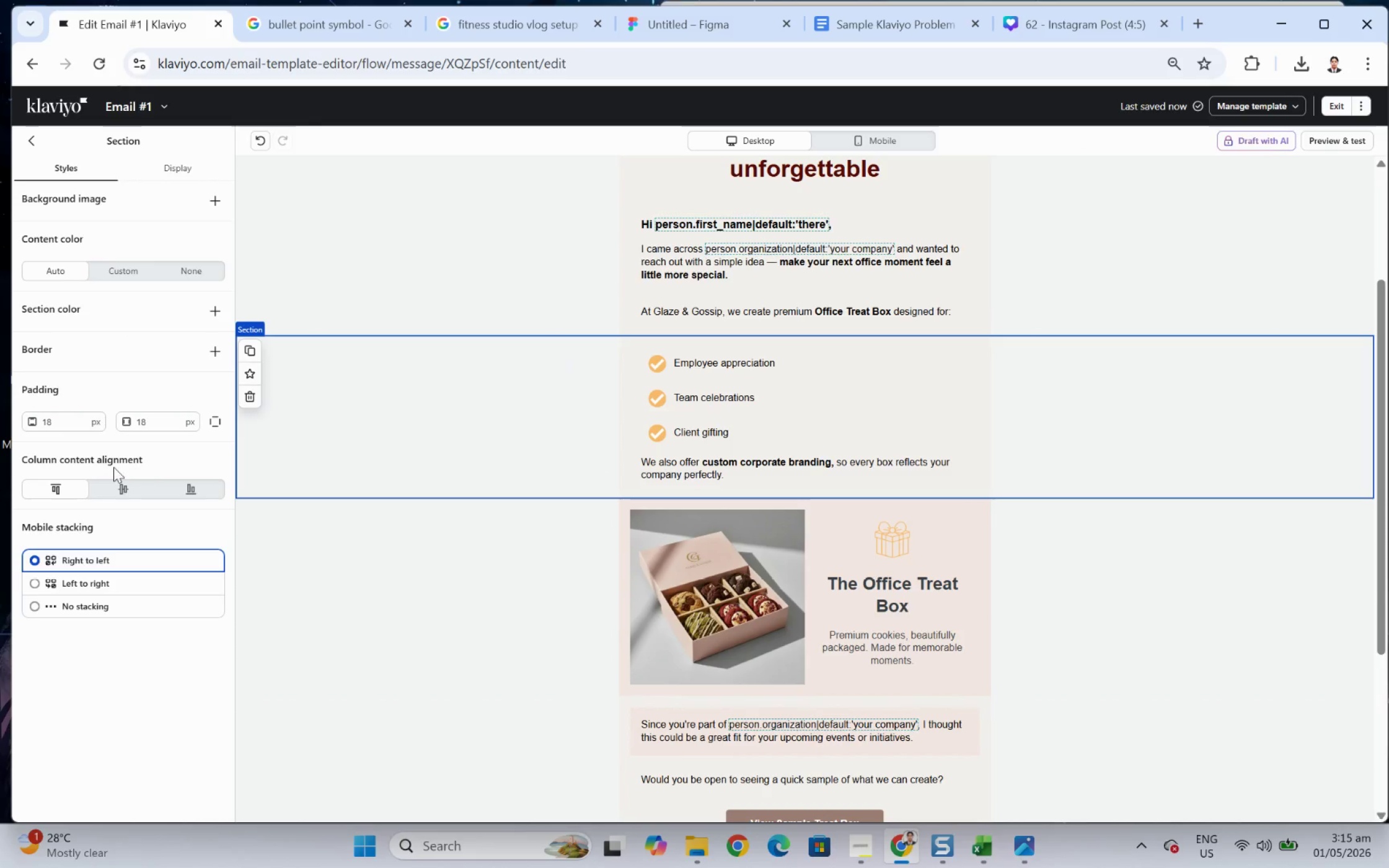 
left_click([208, 422])
 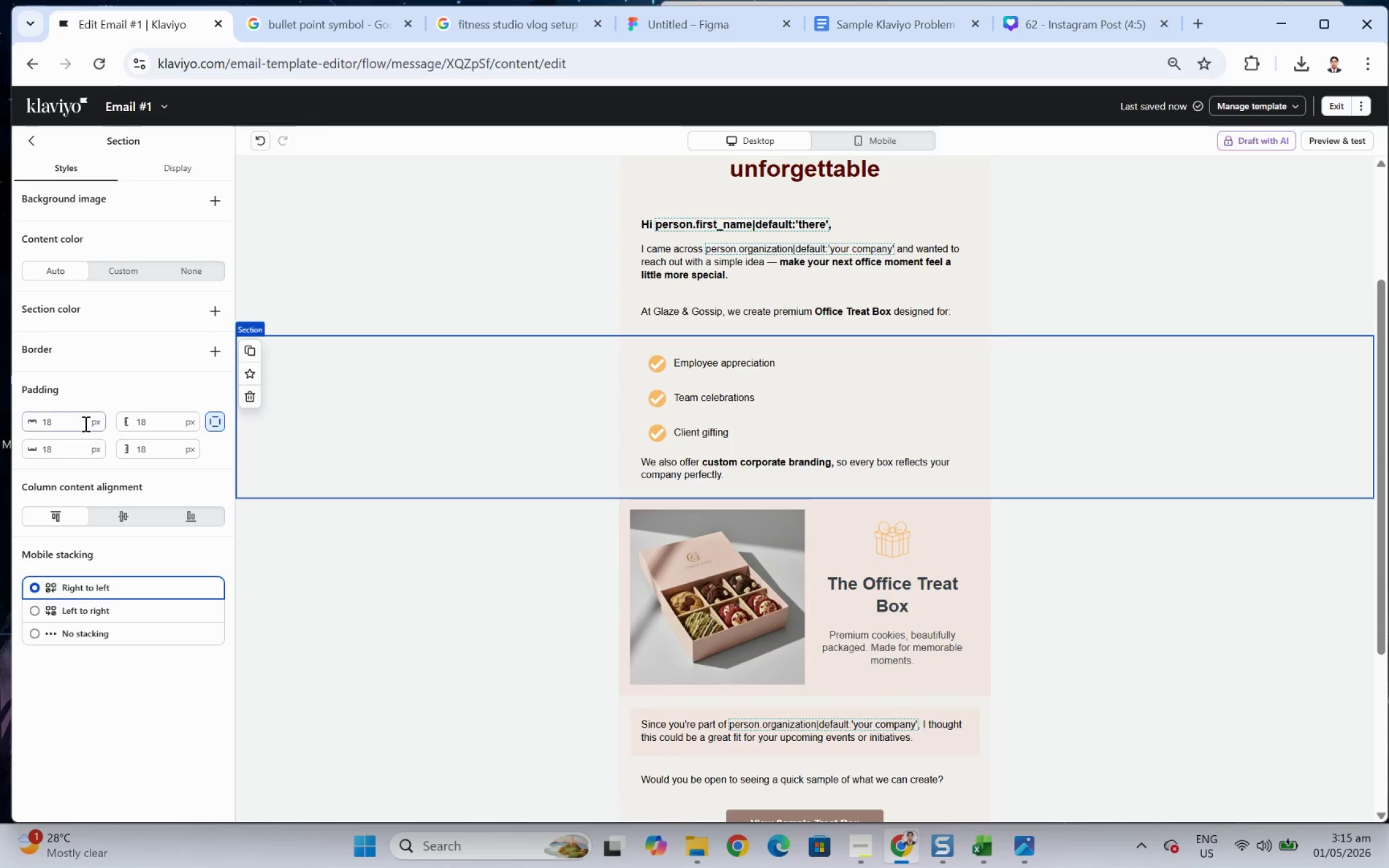 
double_click([84, 423])
 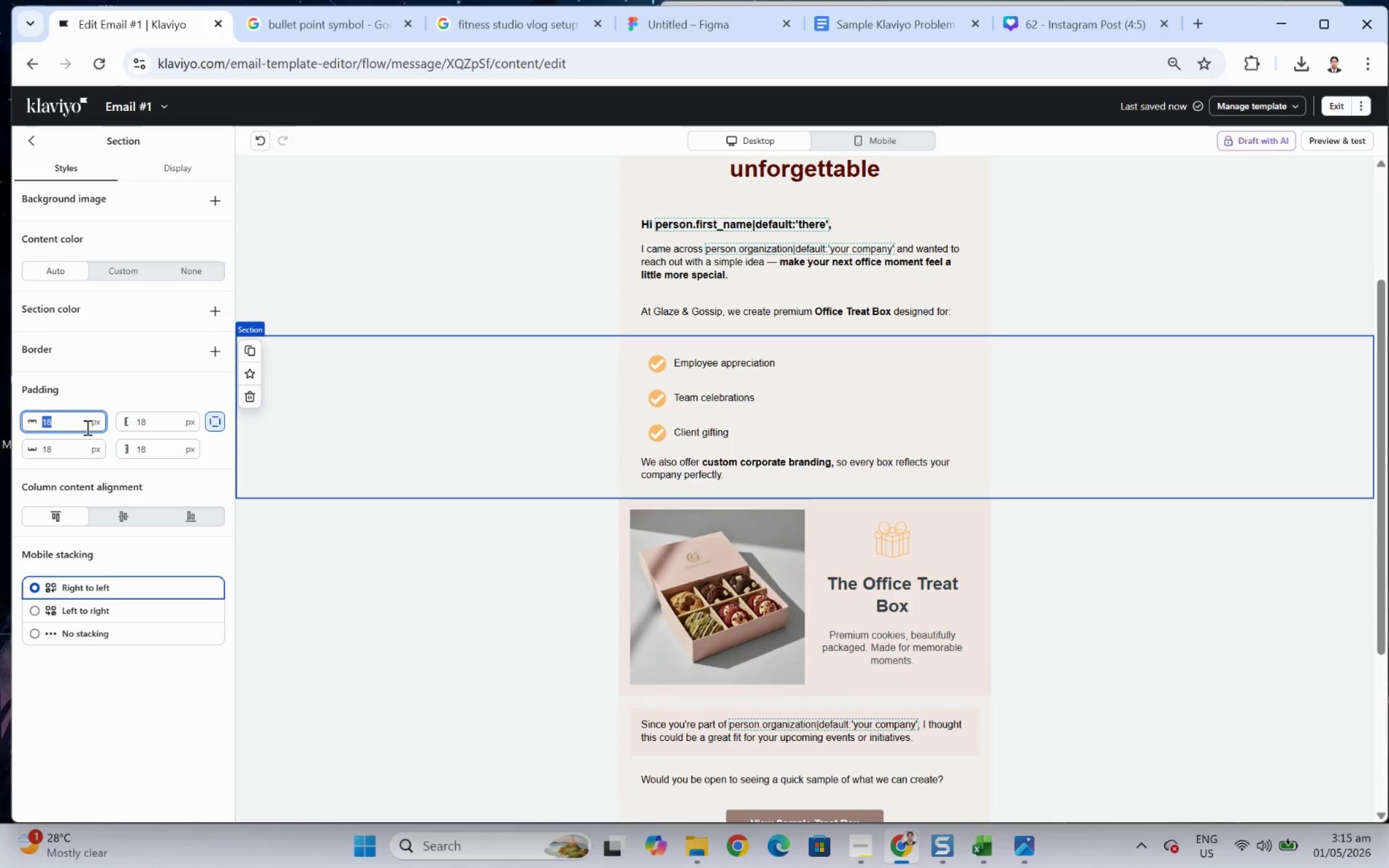 
key(Numpad0)
 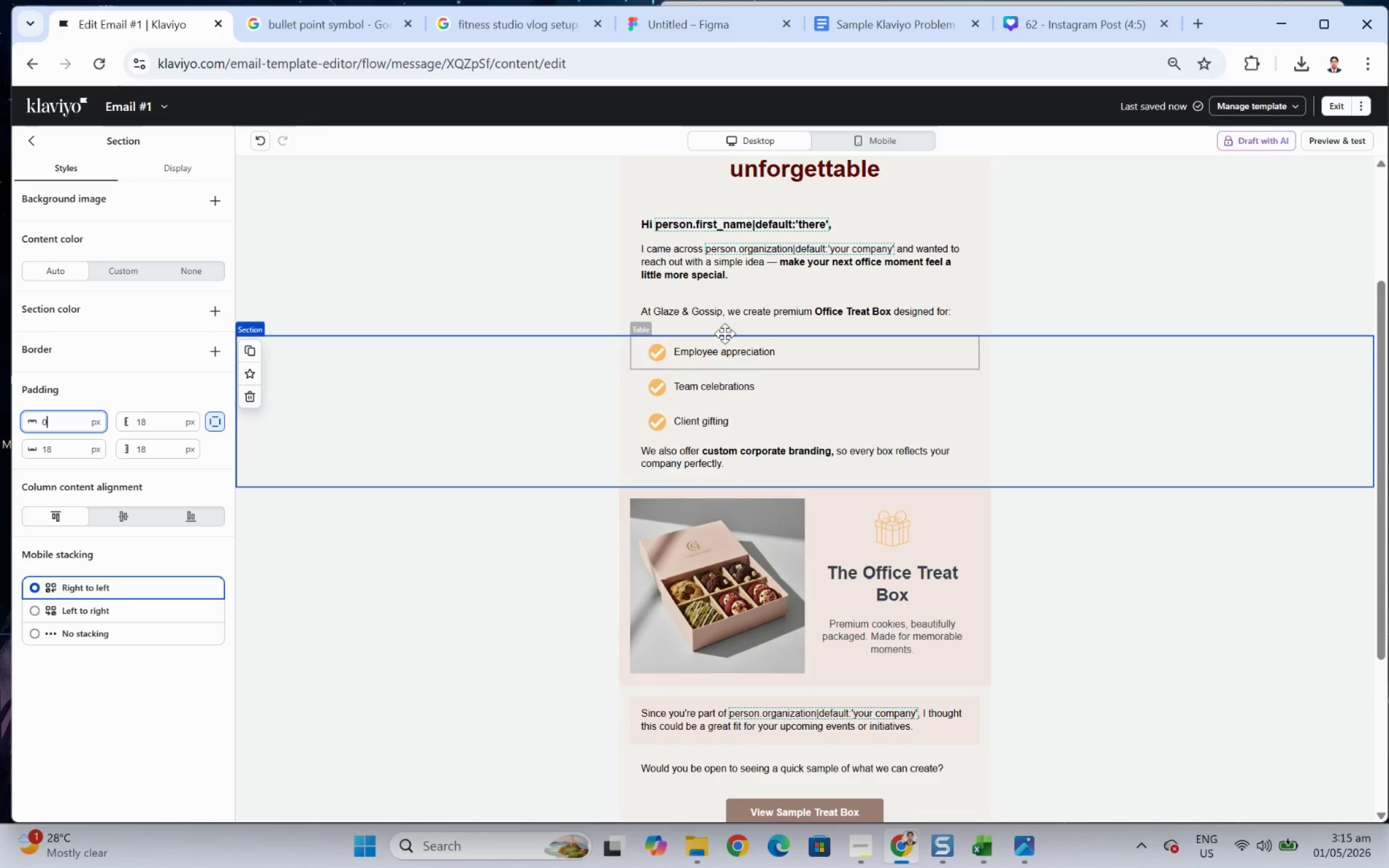 
double_click([718, 309])
 